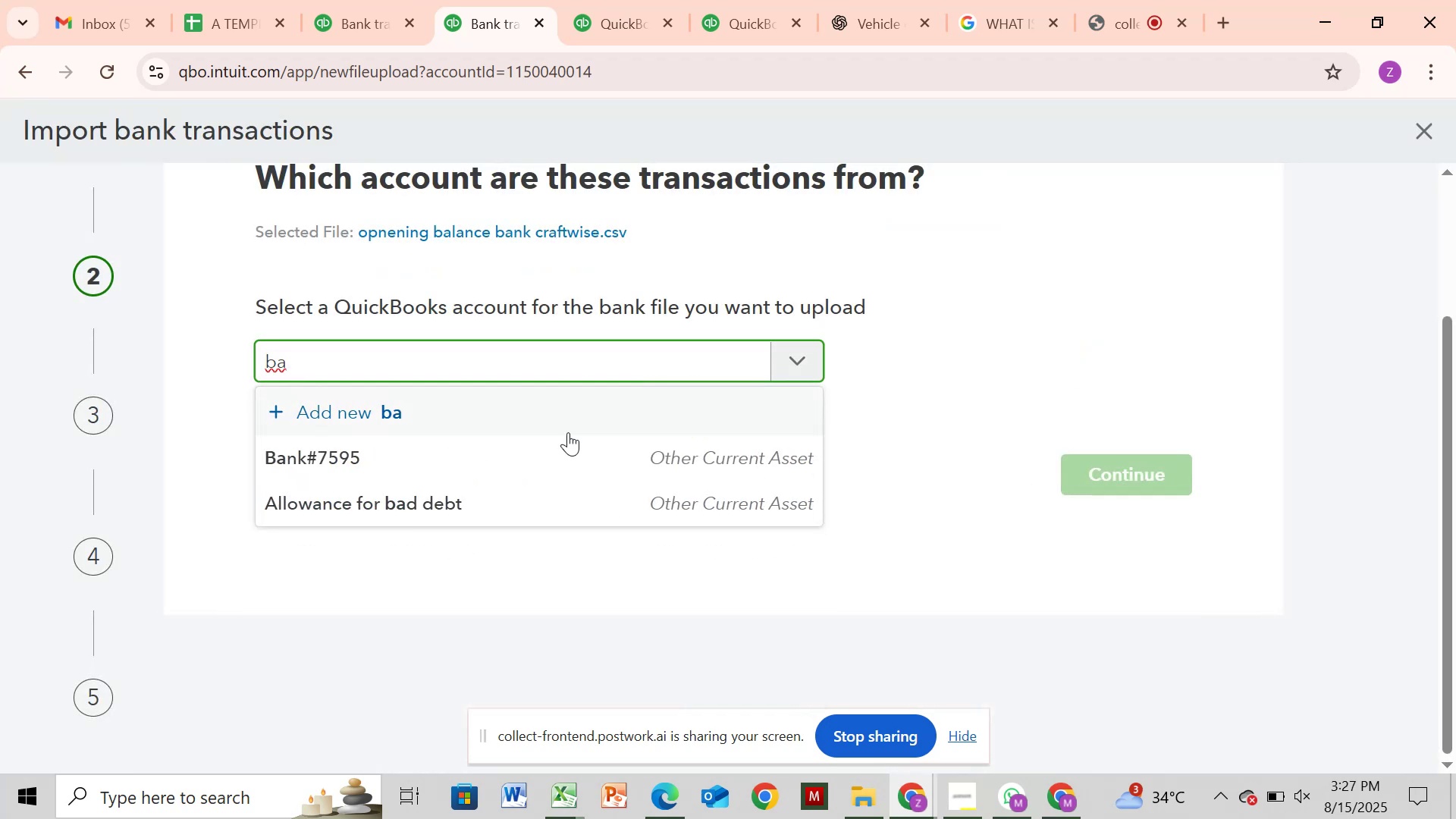 
left_click([476, 455])
 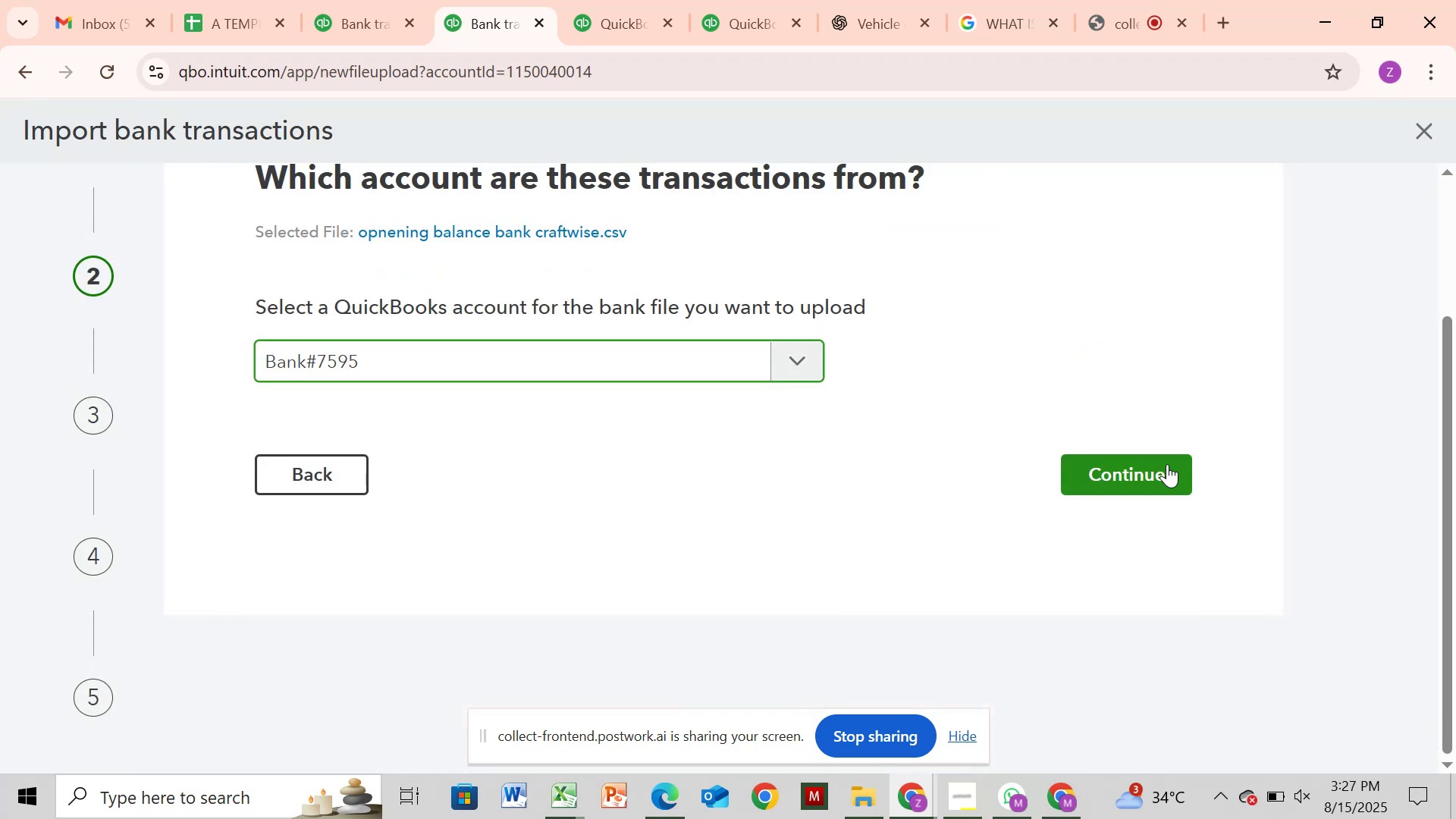 
left_click([1144, 462])
 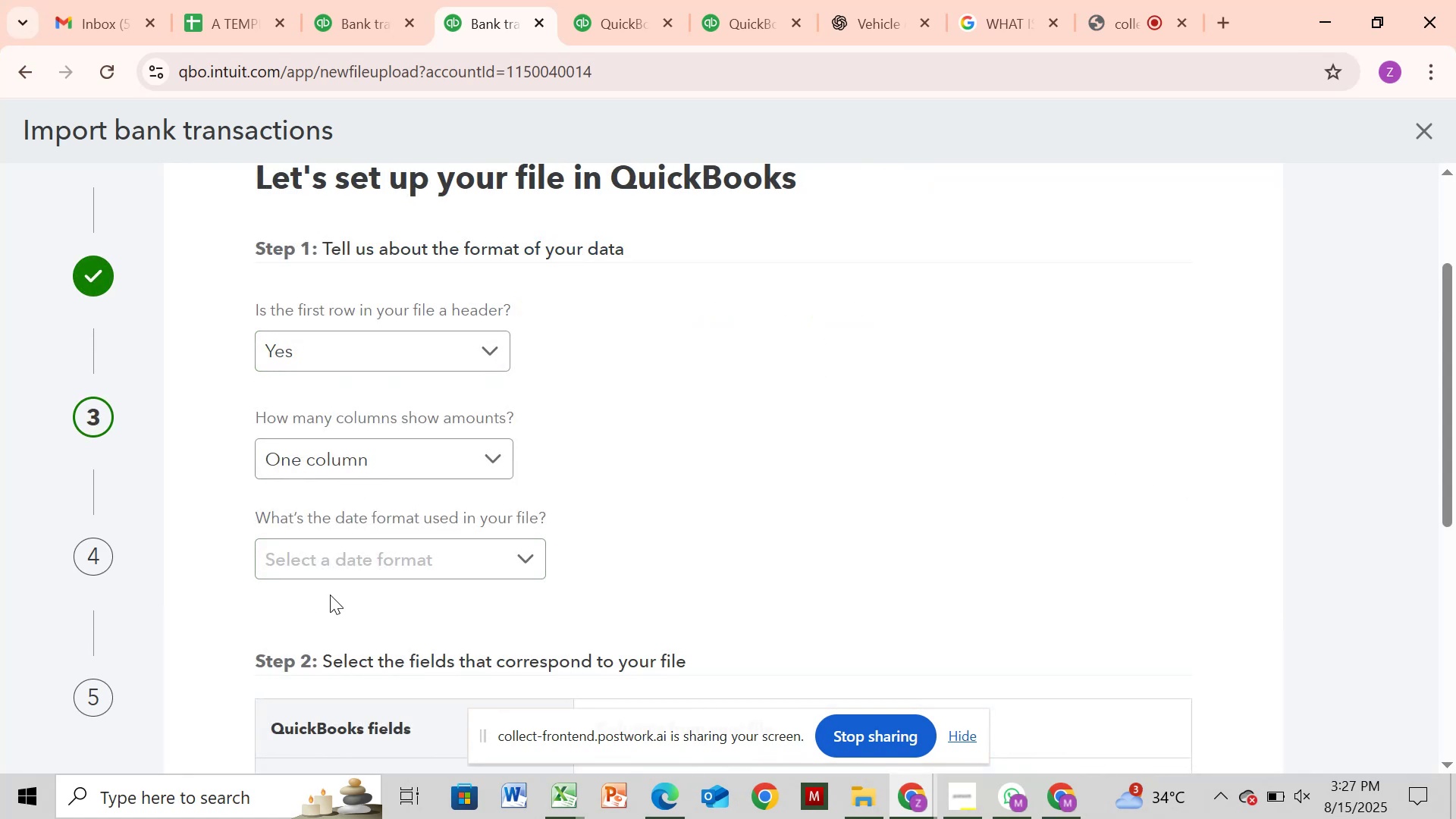 
left_click([344, 545])
 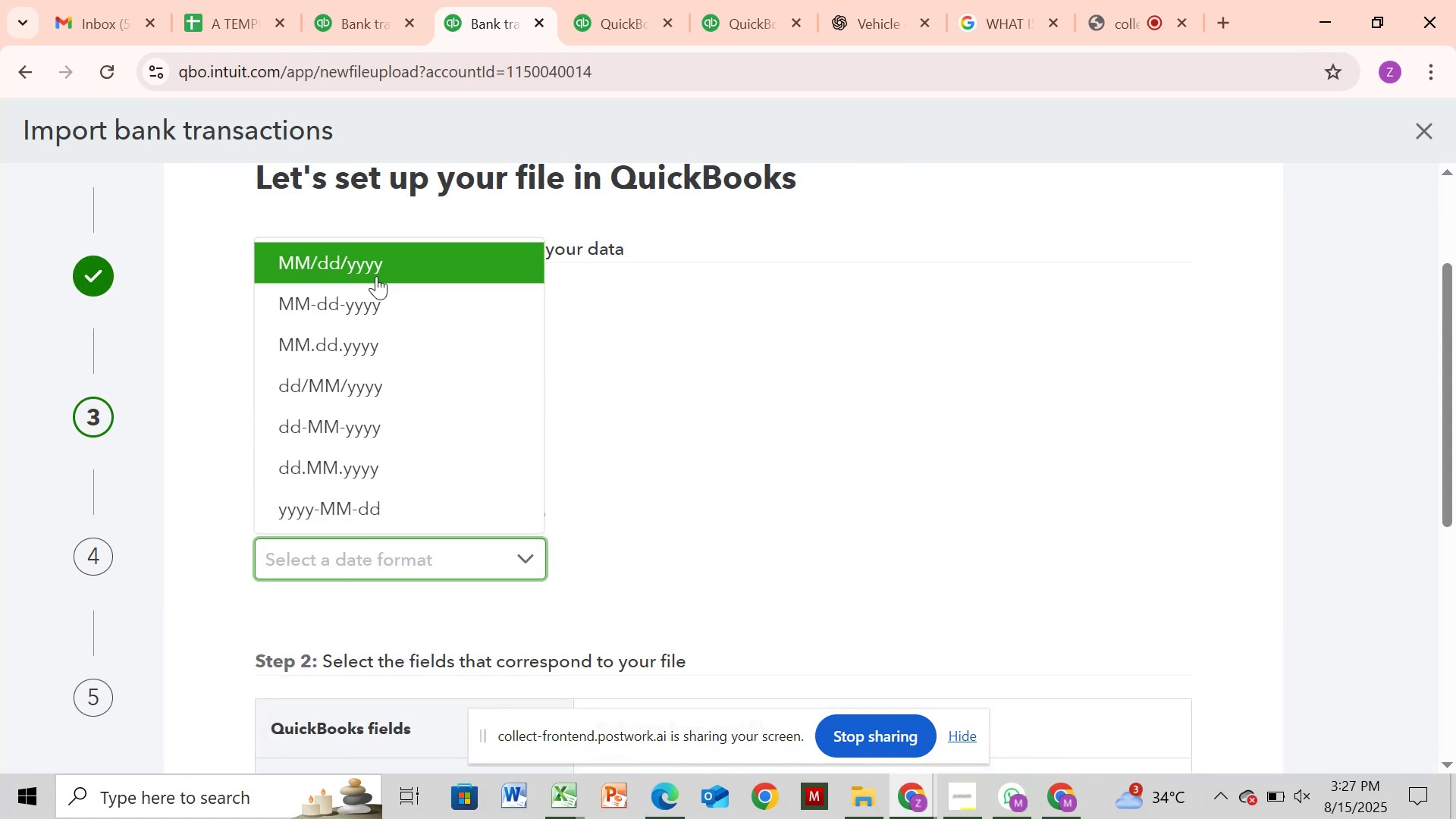 
left_click([378, 272])
 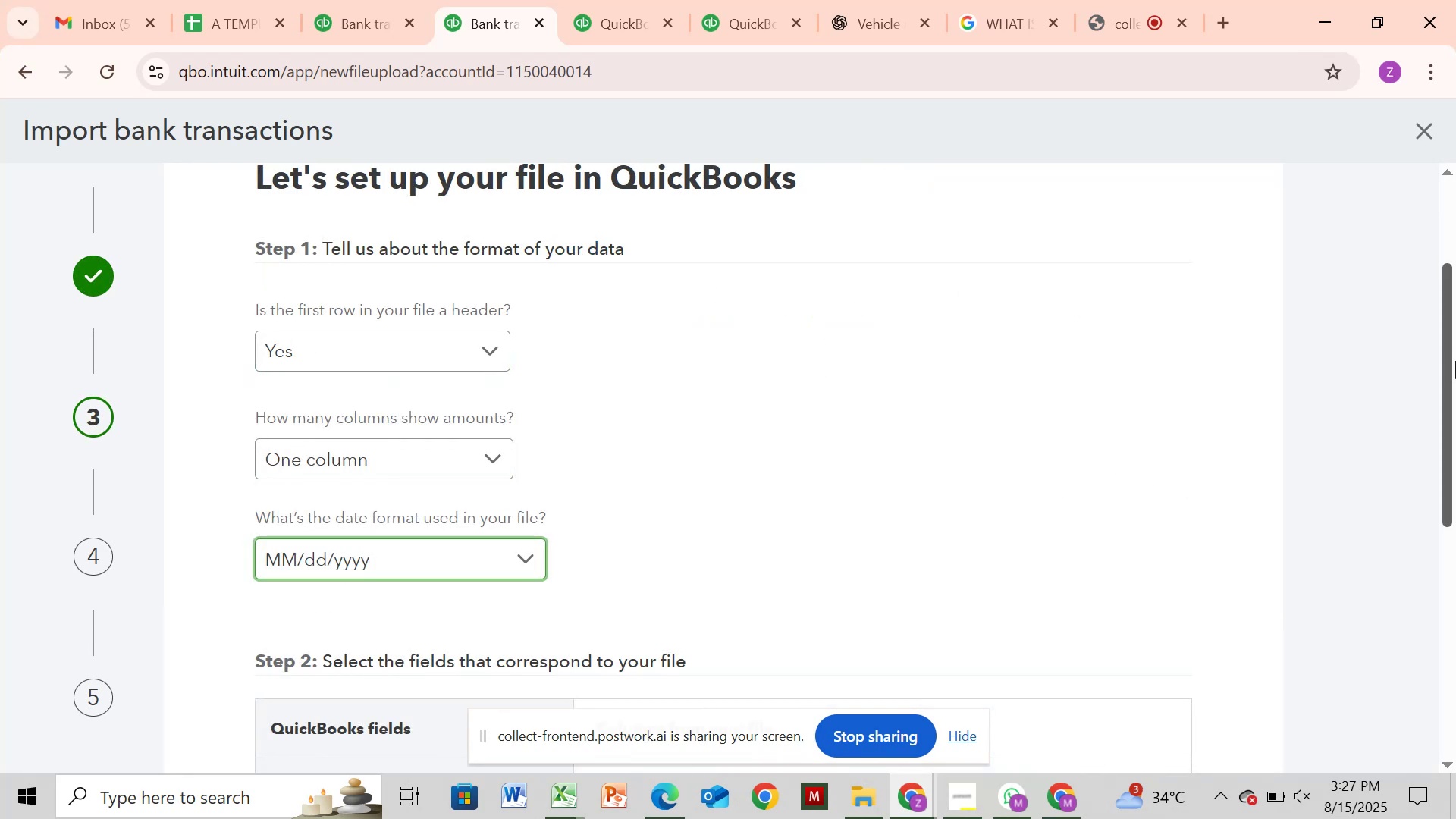 
left_click_drag(start_coordinate=[1449, 362], to_coordinate=[1455, 566])
 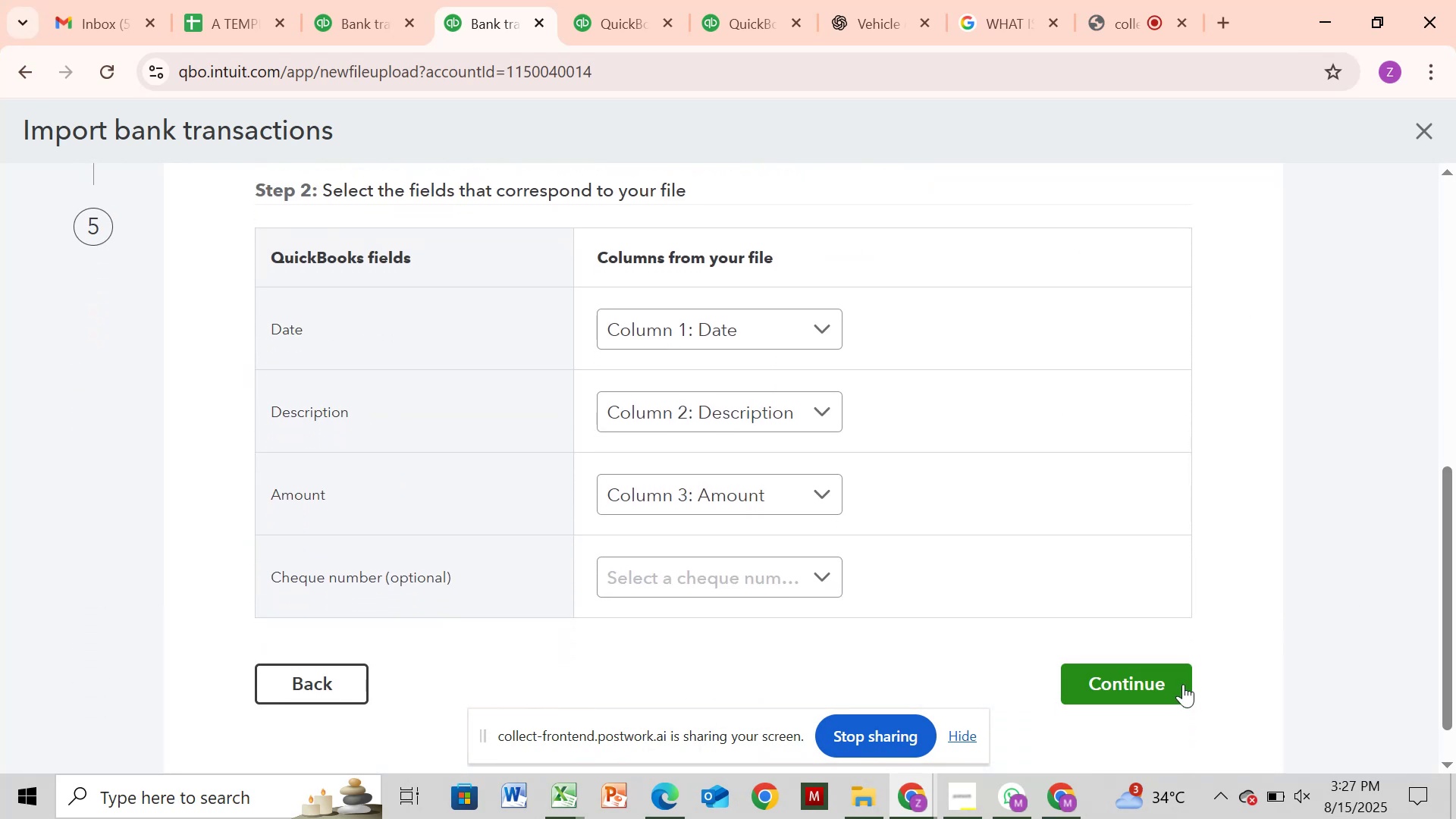 
left_click([1183, 684])
 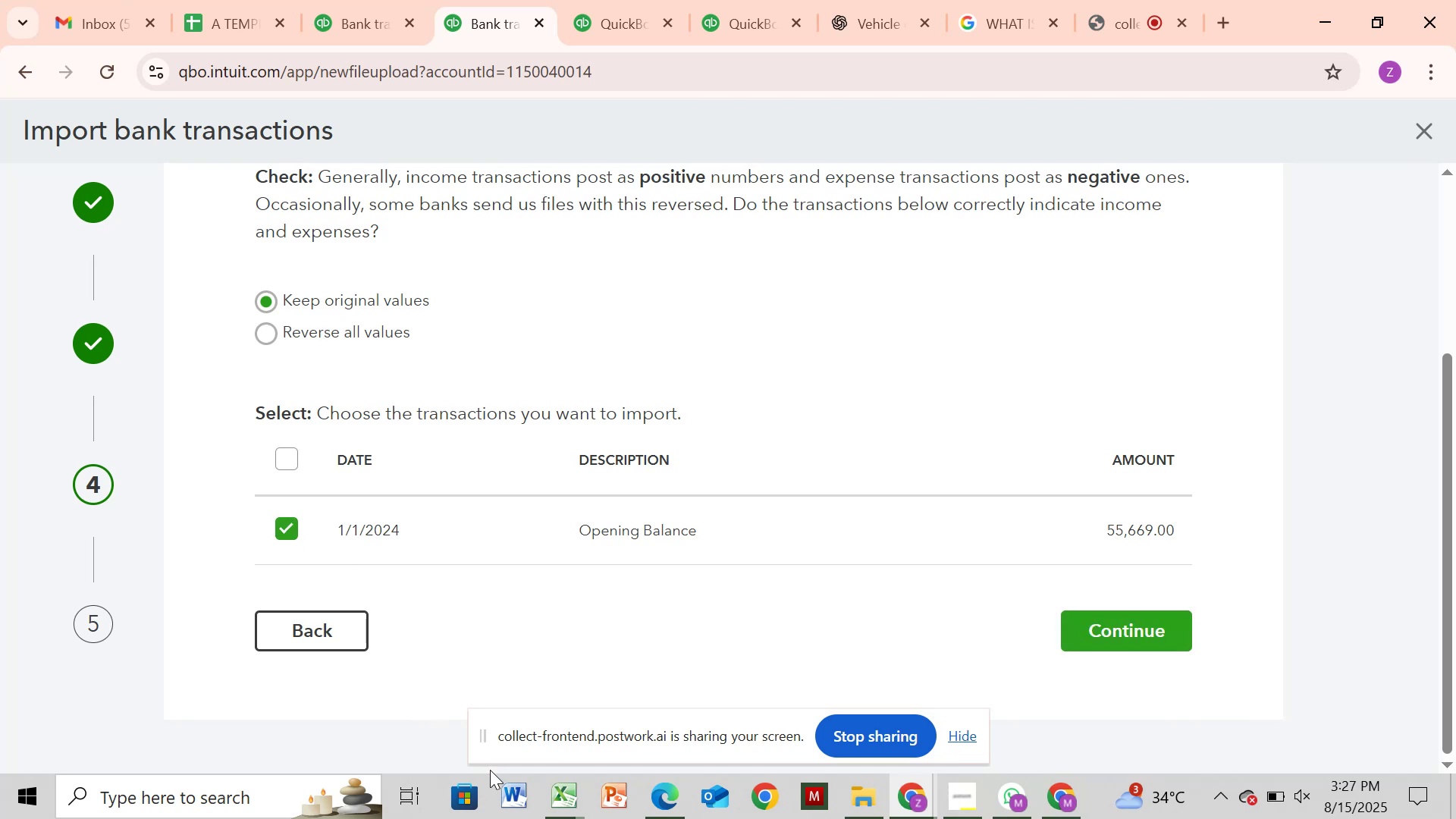 
wait(5.08)
 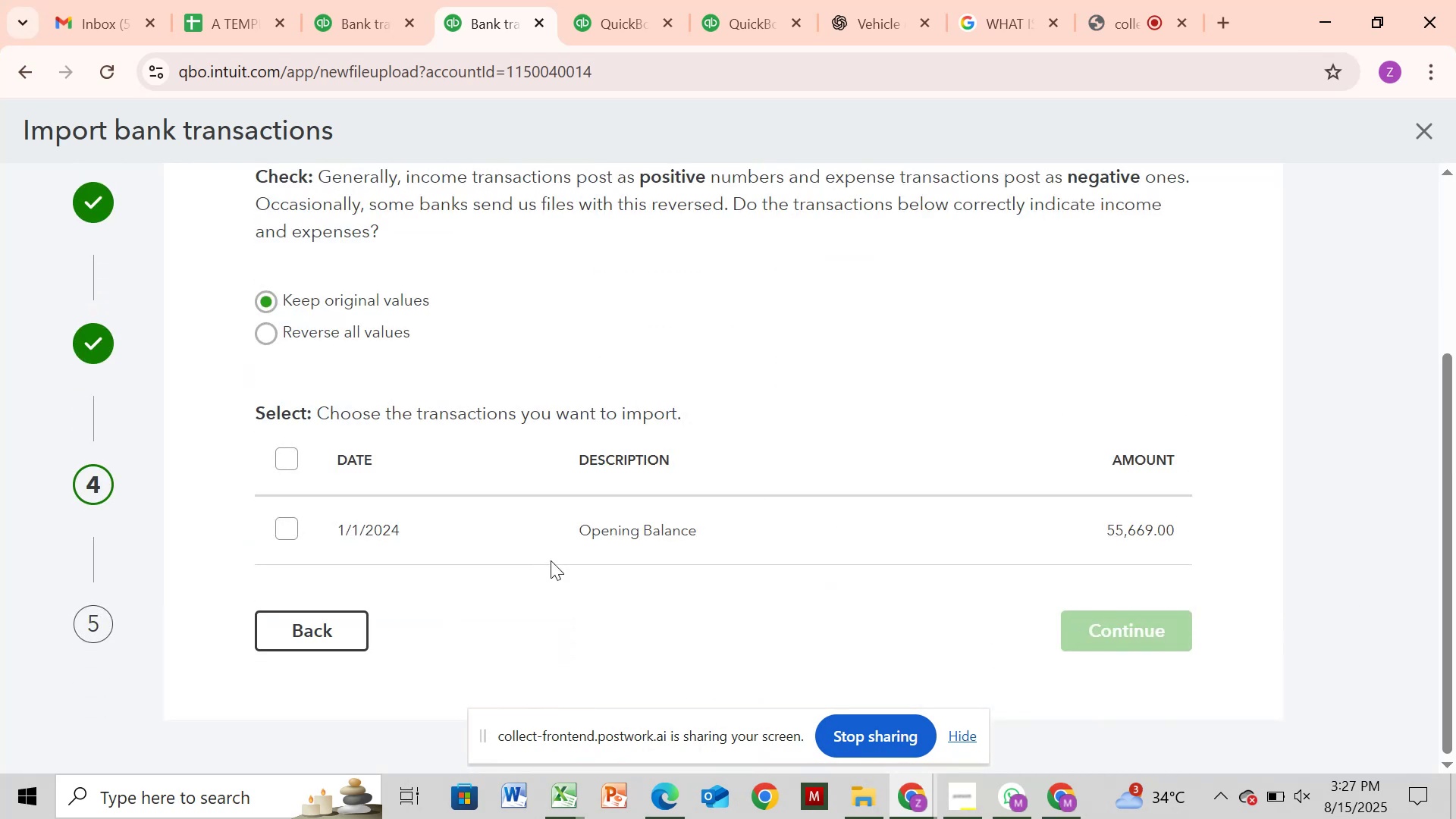 
mouse_move([341, 723])
 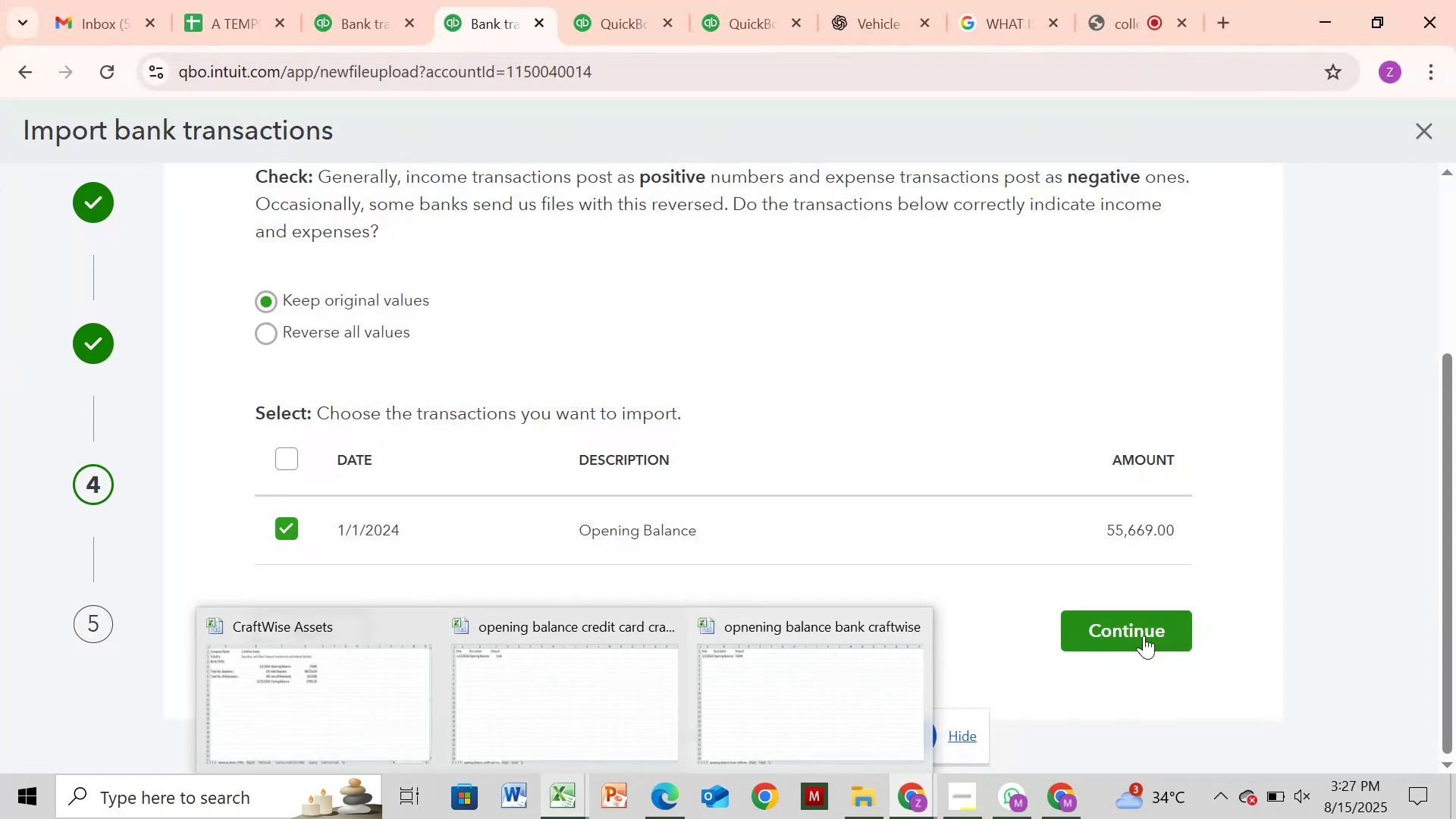 
left_click([1151, 635])
 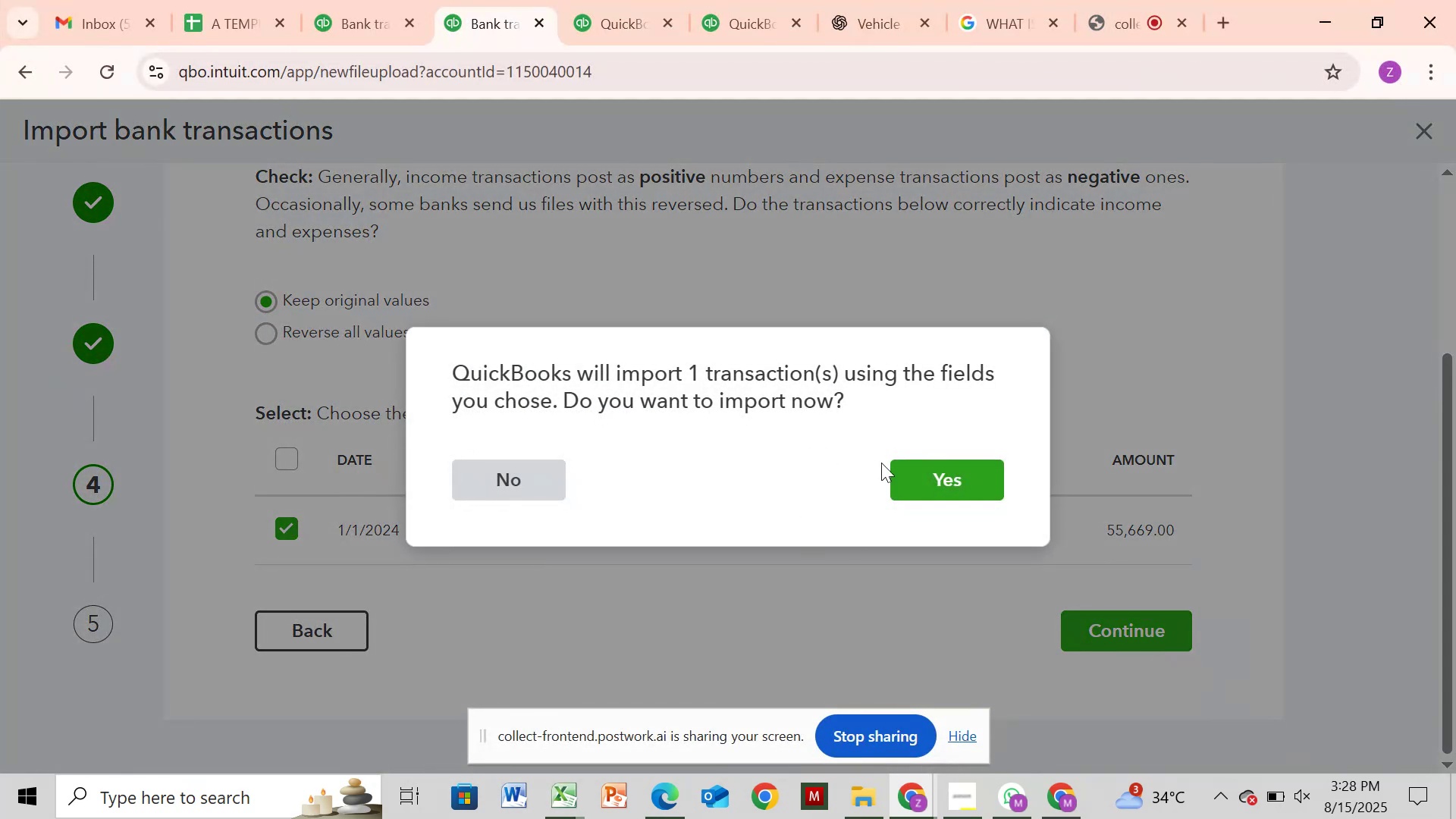 
left_click([930, 483])
 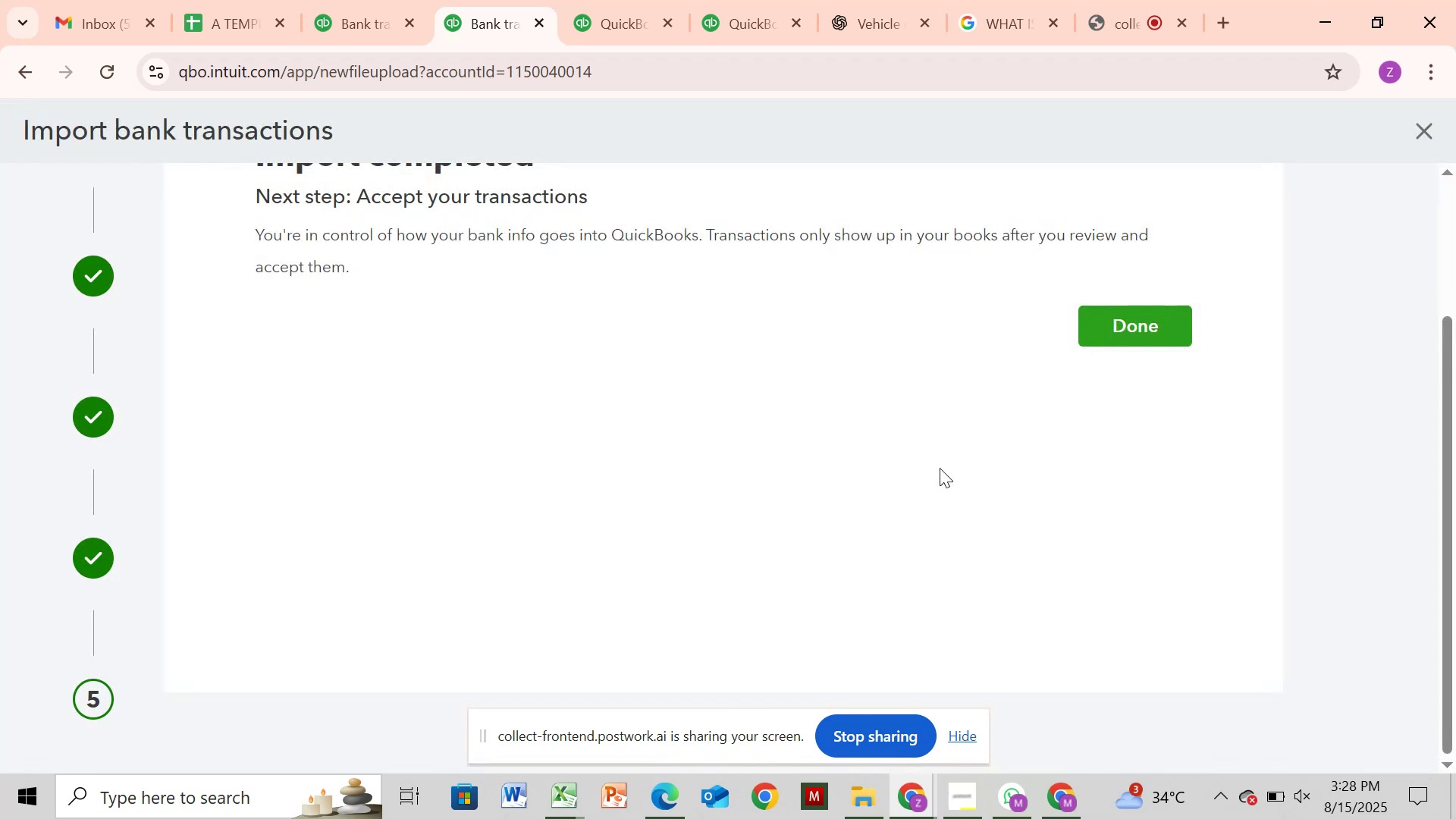 
left_click([1081, 324])
 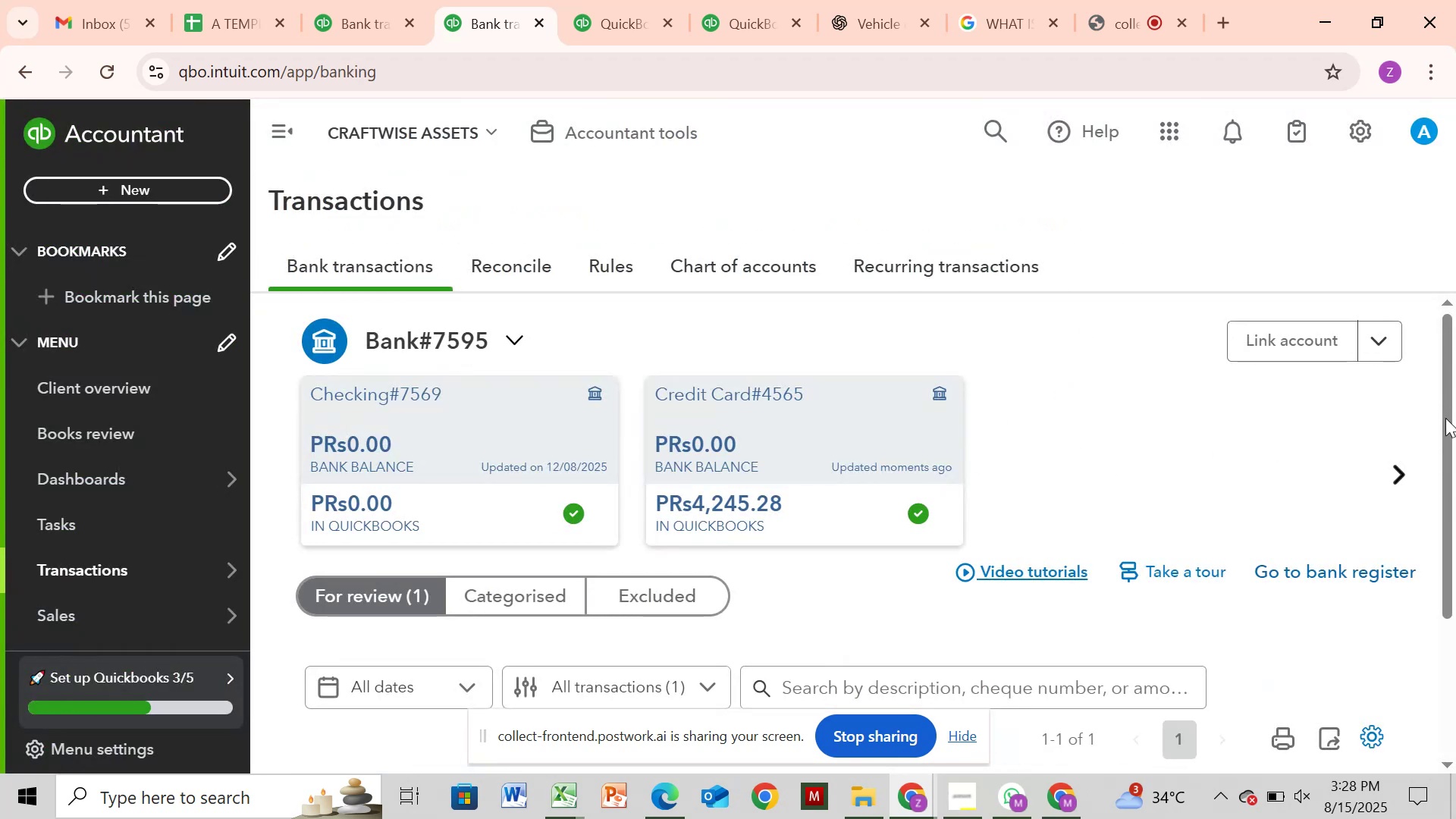 
left_click_drag(start_coordinate=[1448, 426], to_coordinate=[1454, 629])
 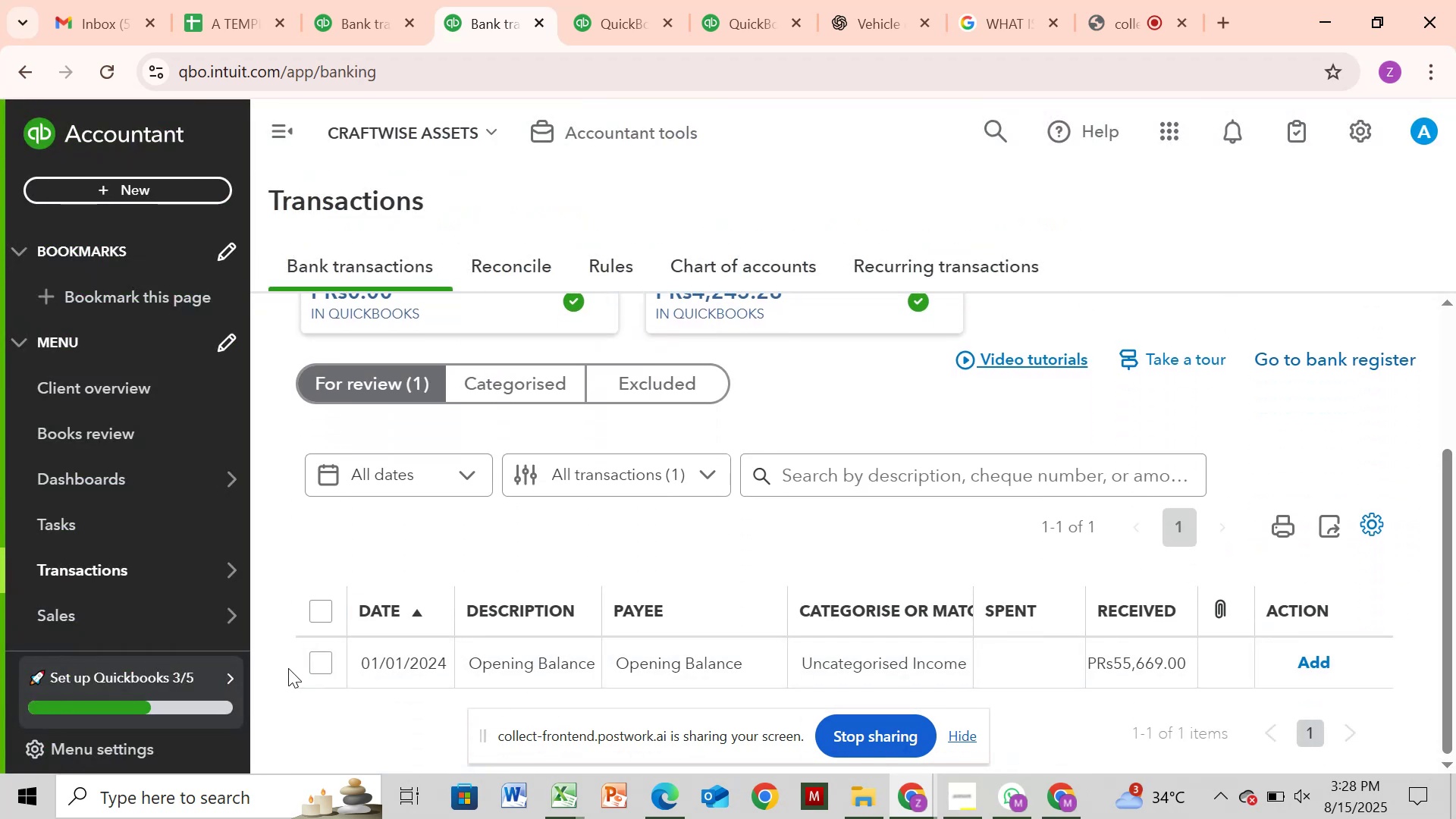 
left_click([320, 664])
 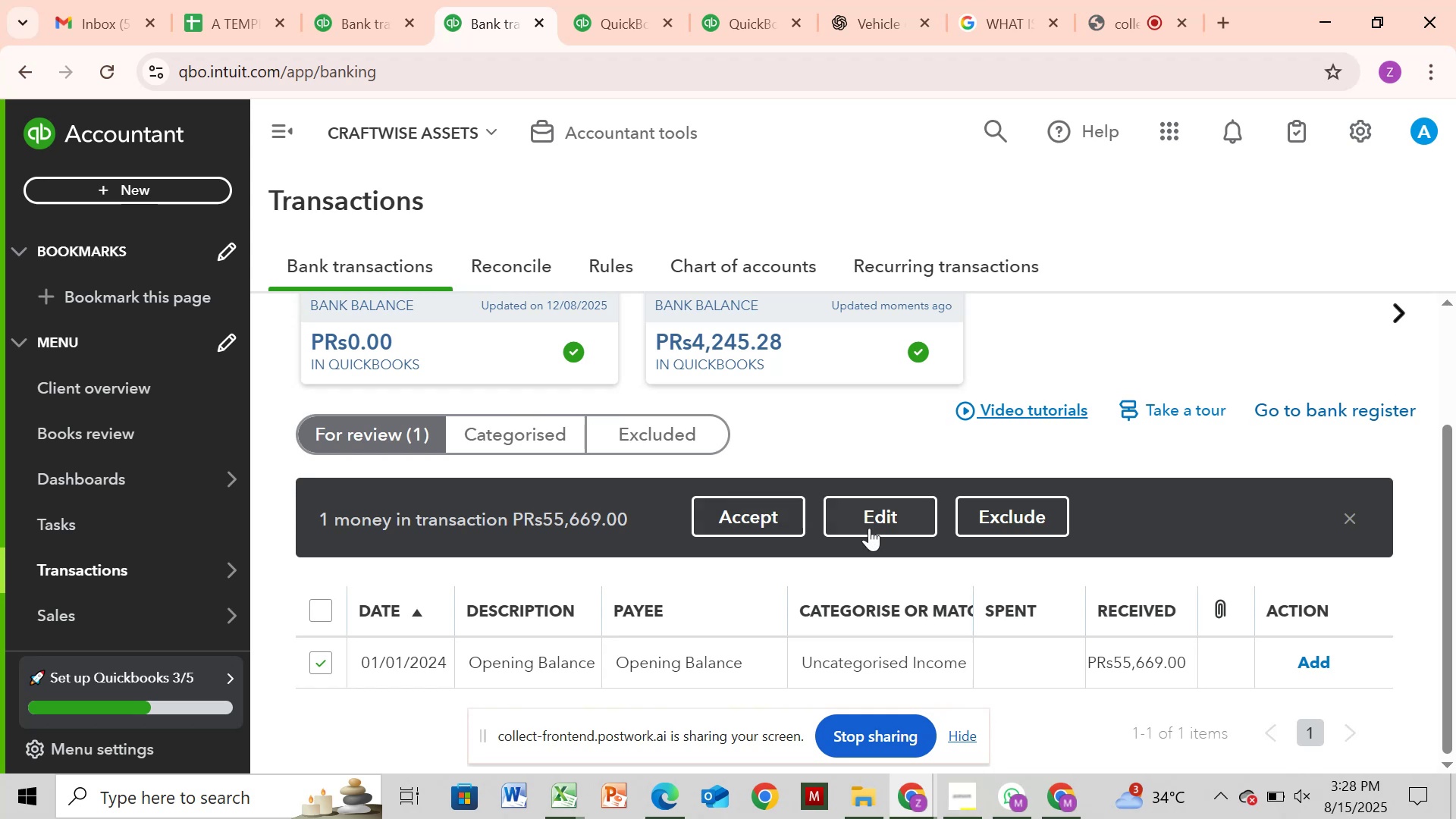 
left_click([870, 528])
 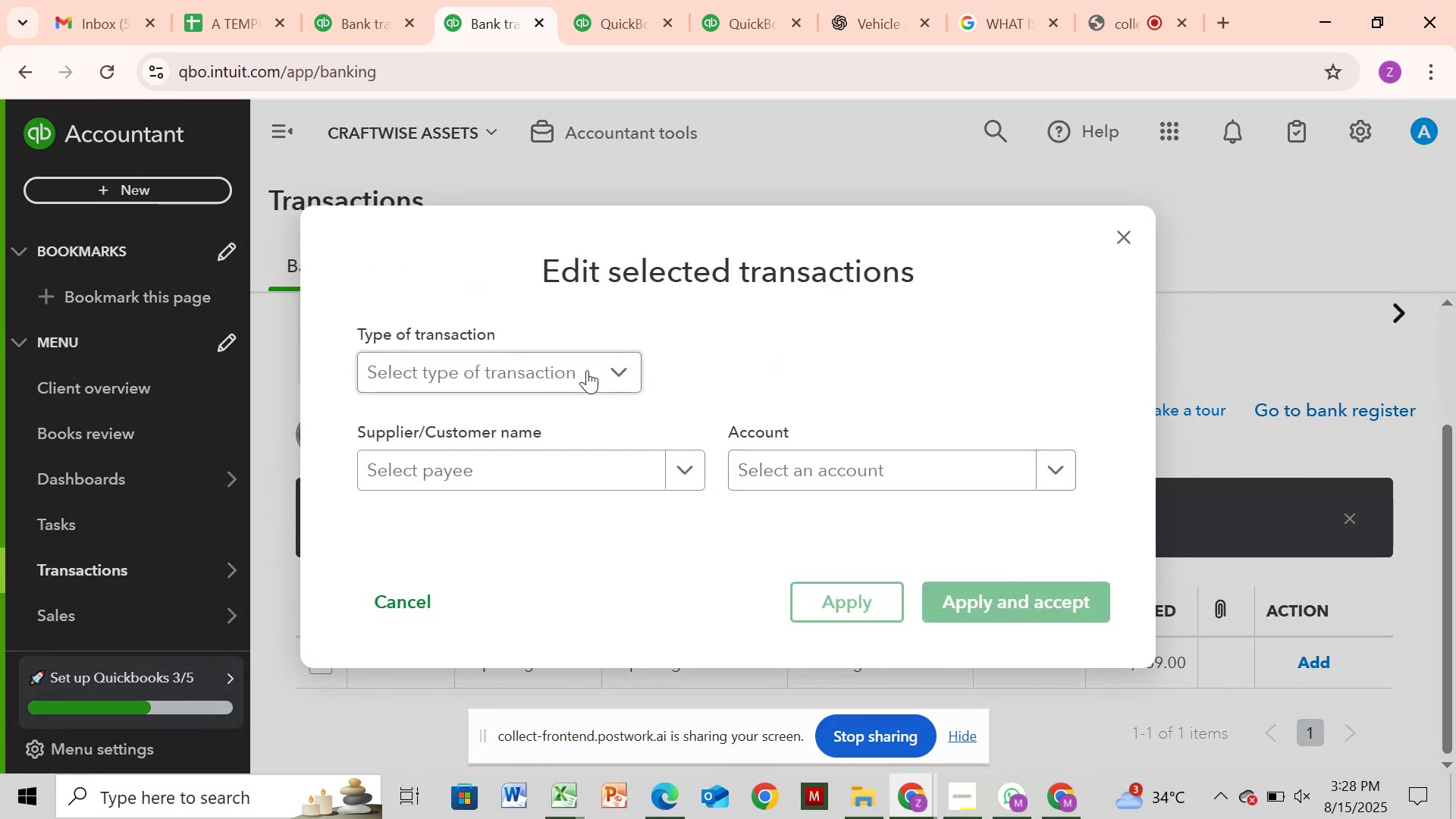 
left_click([587, 370])
 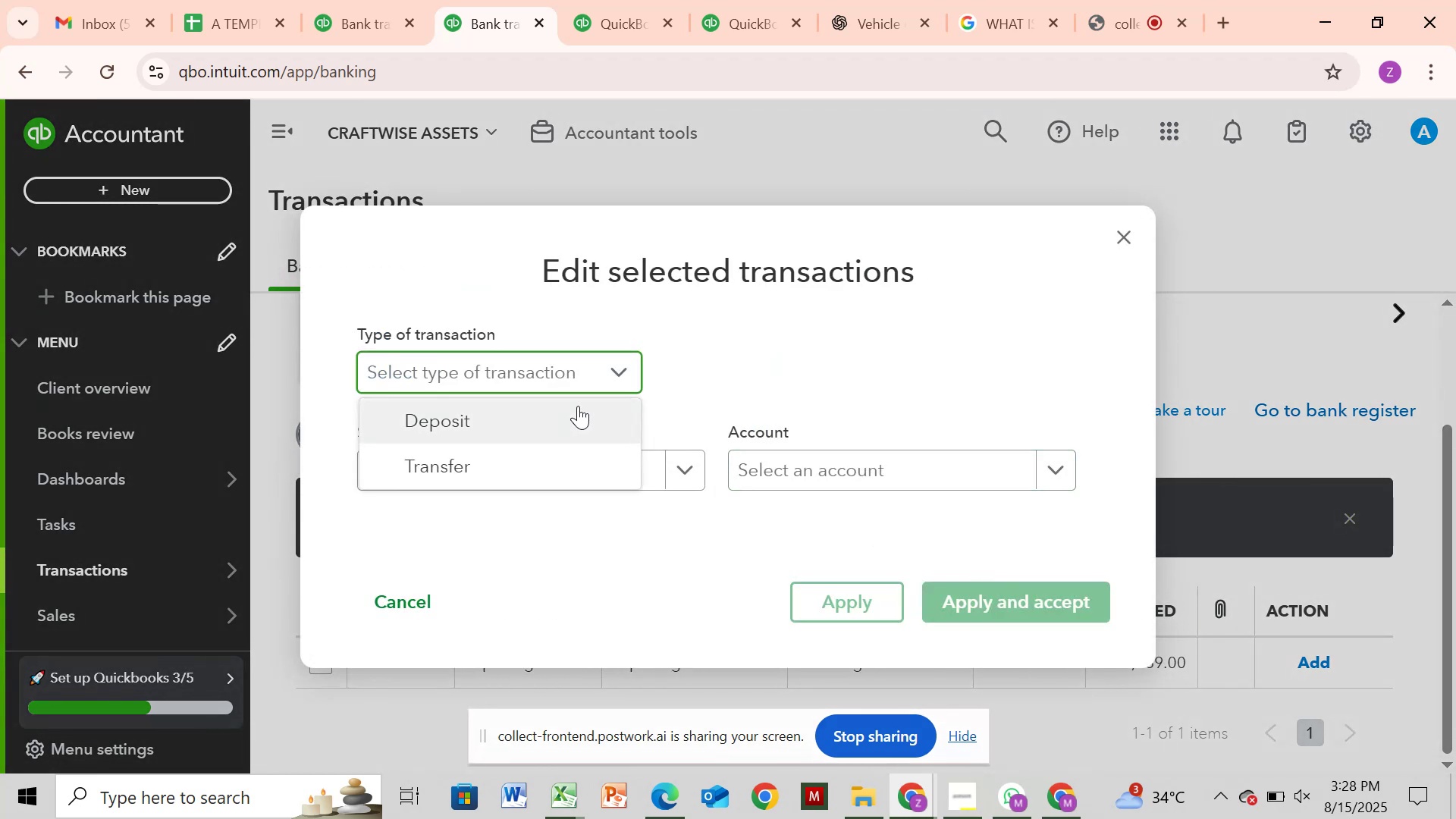 
left_click([578, 406])
 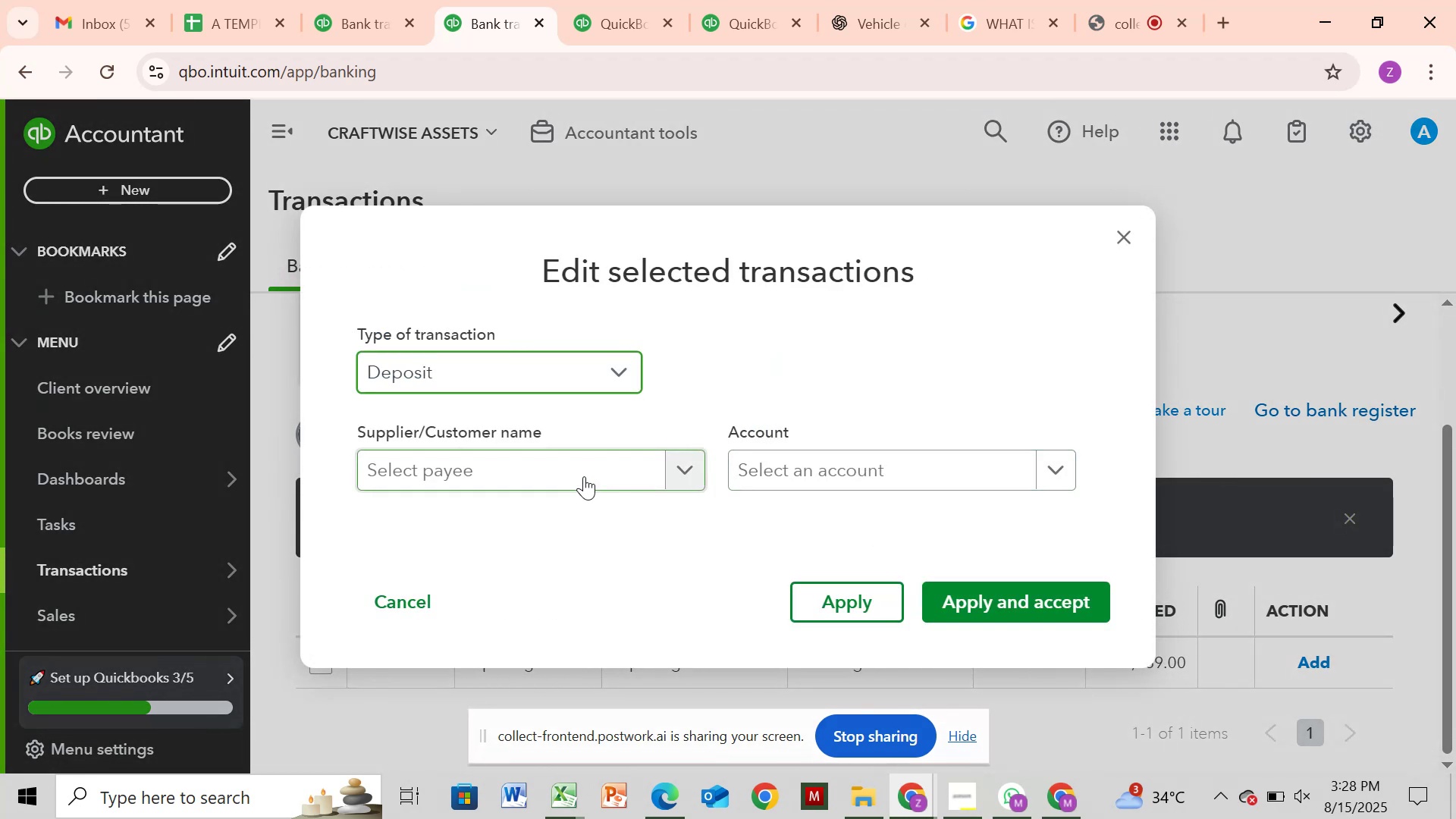 
left_click([585, 475])
 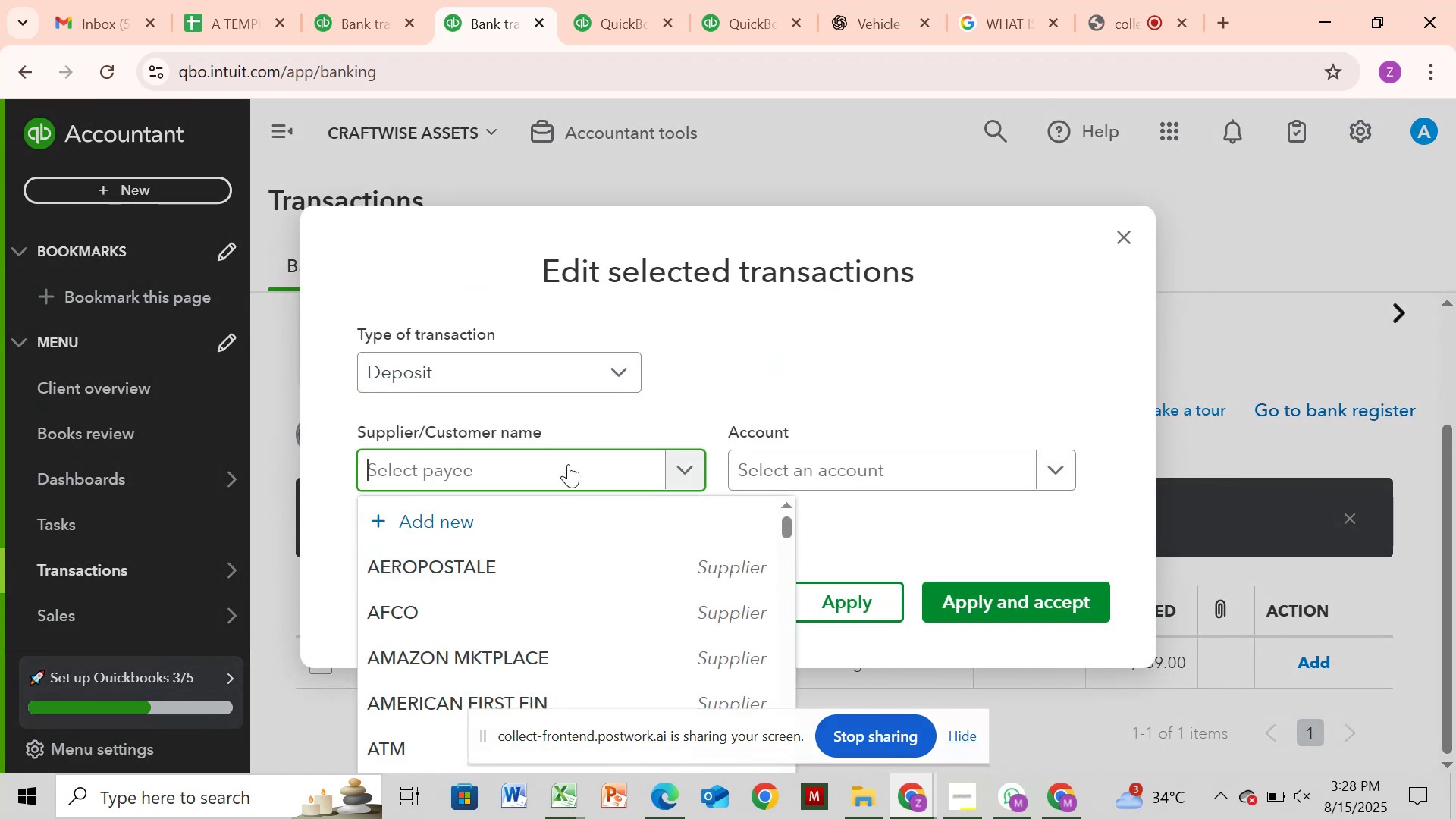 
type(op)
 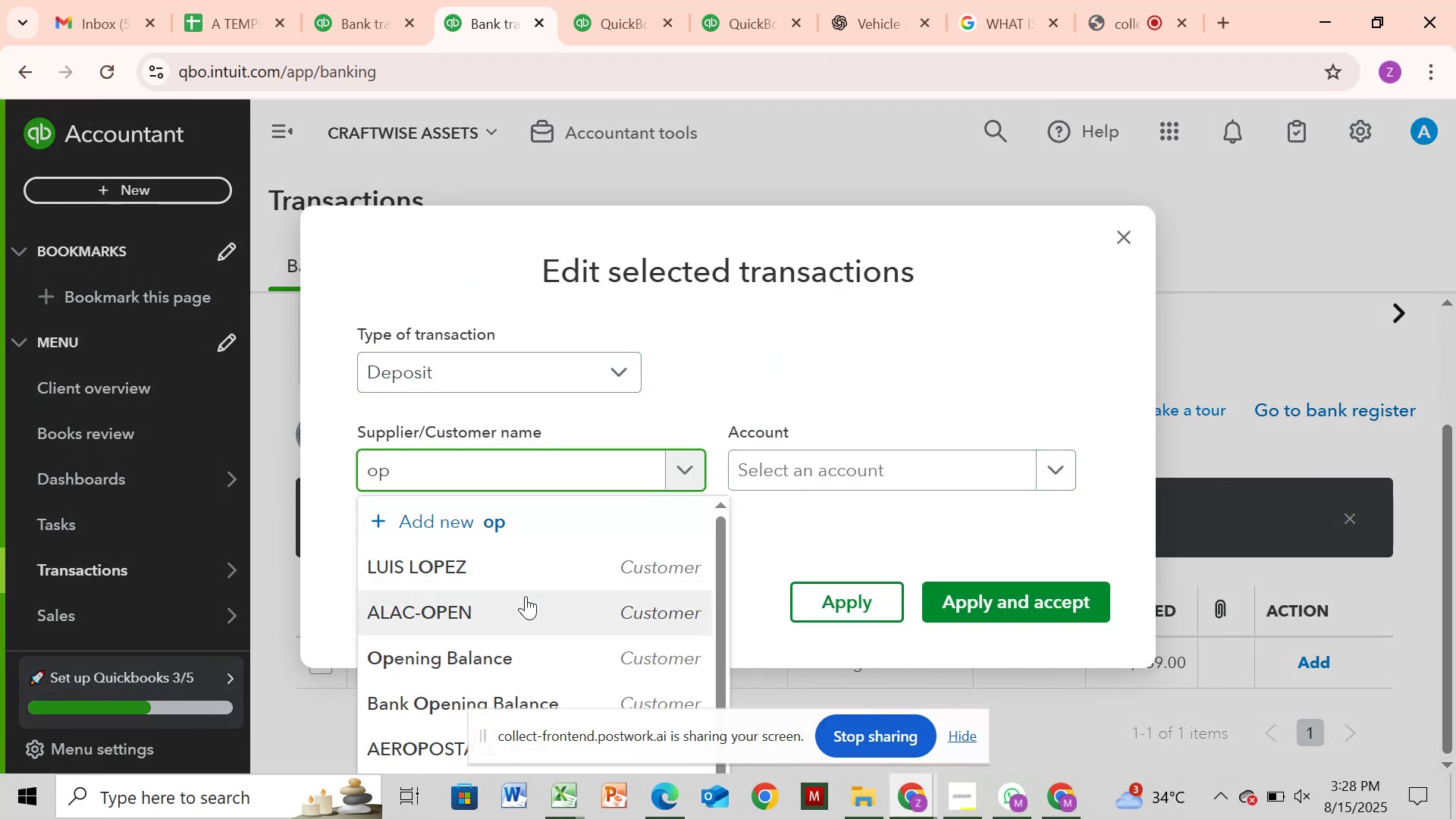 
left_click([515, 657])
 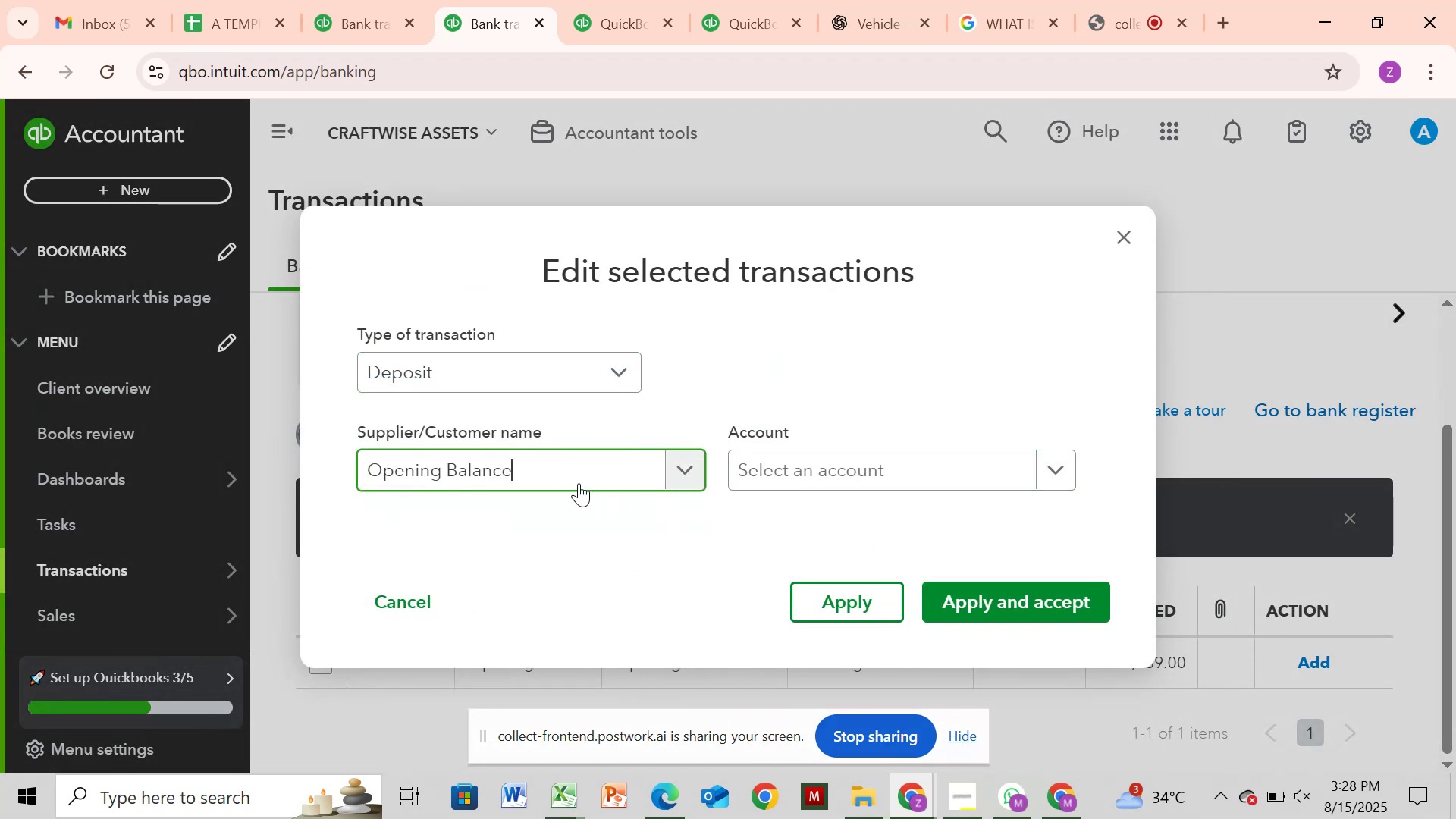 
left_click([570, 468])
 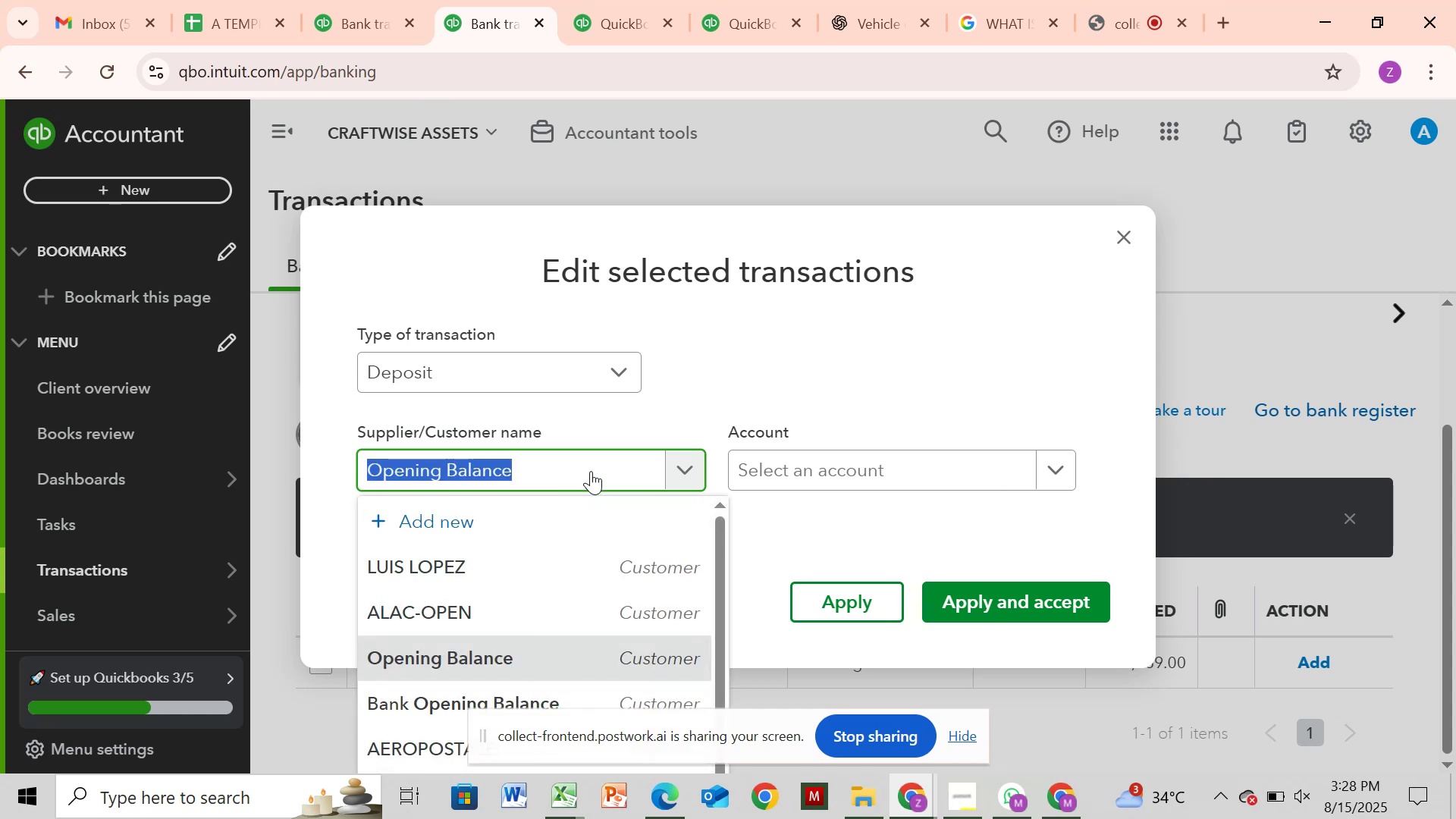 
left_click([872, 471])
 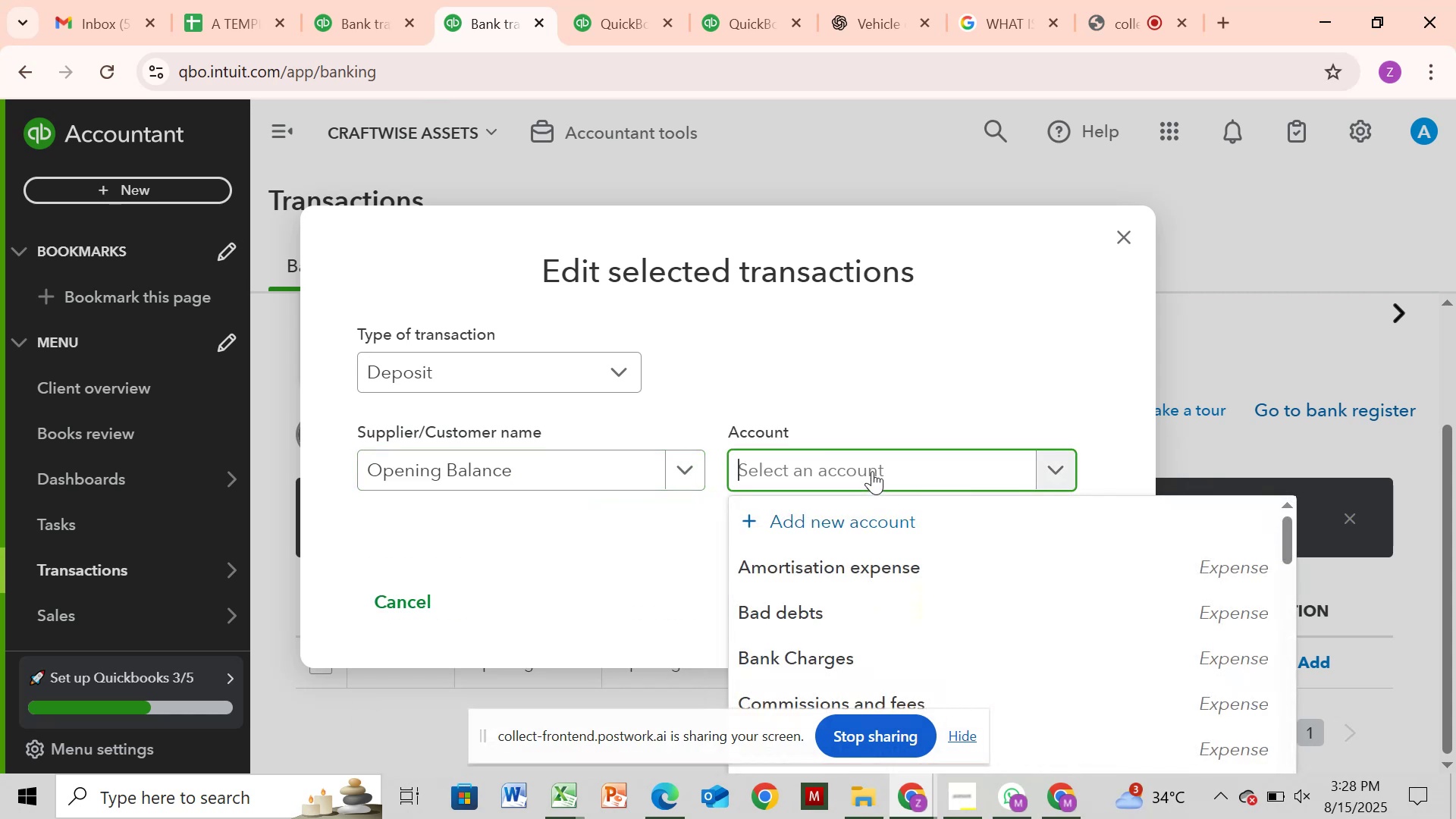 
type(eq)
 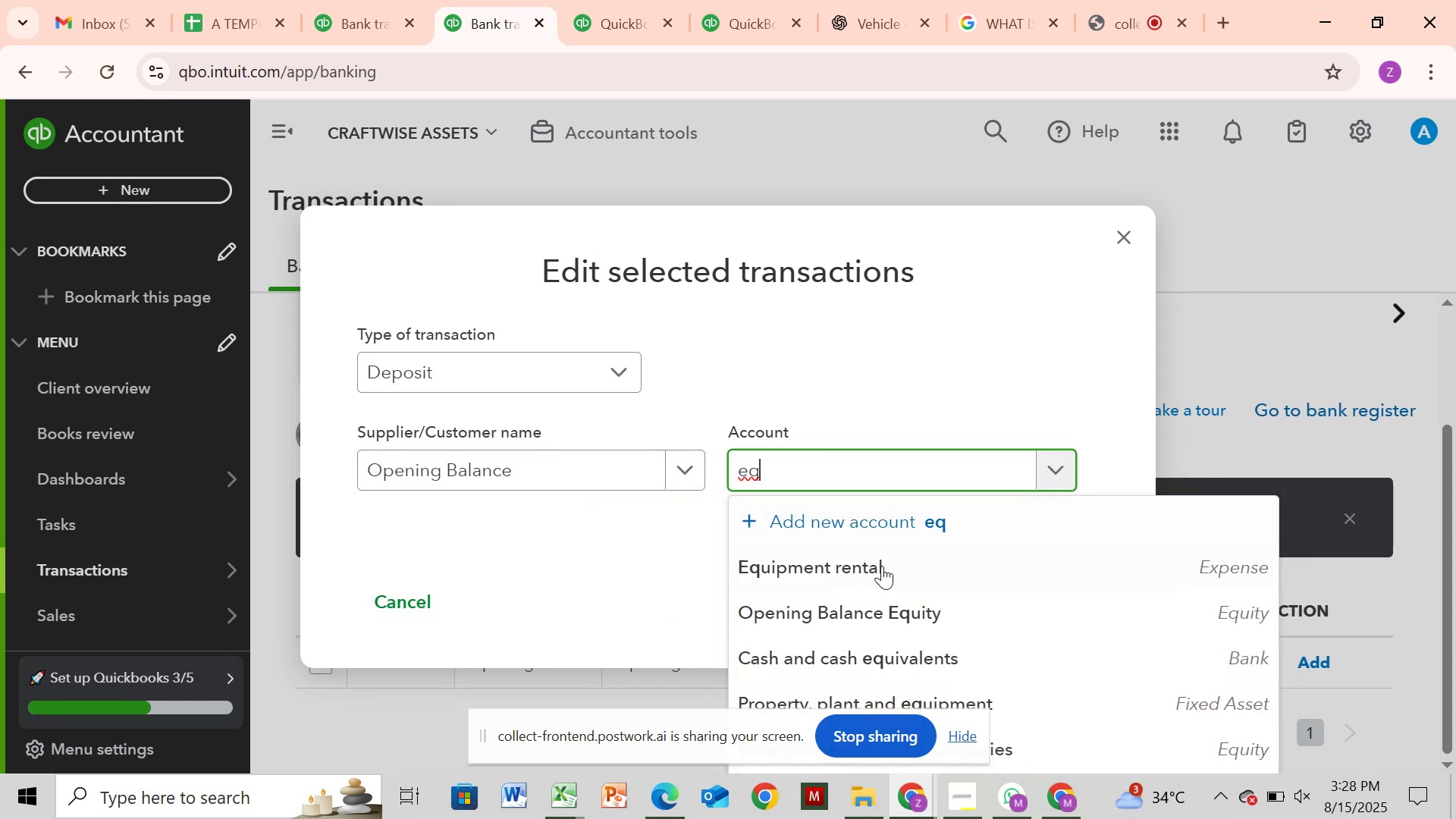 
left_click([916, 618])
 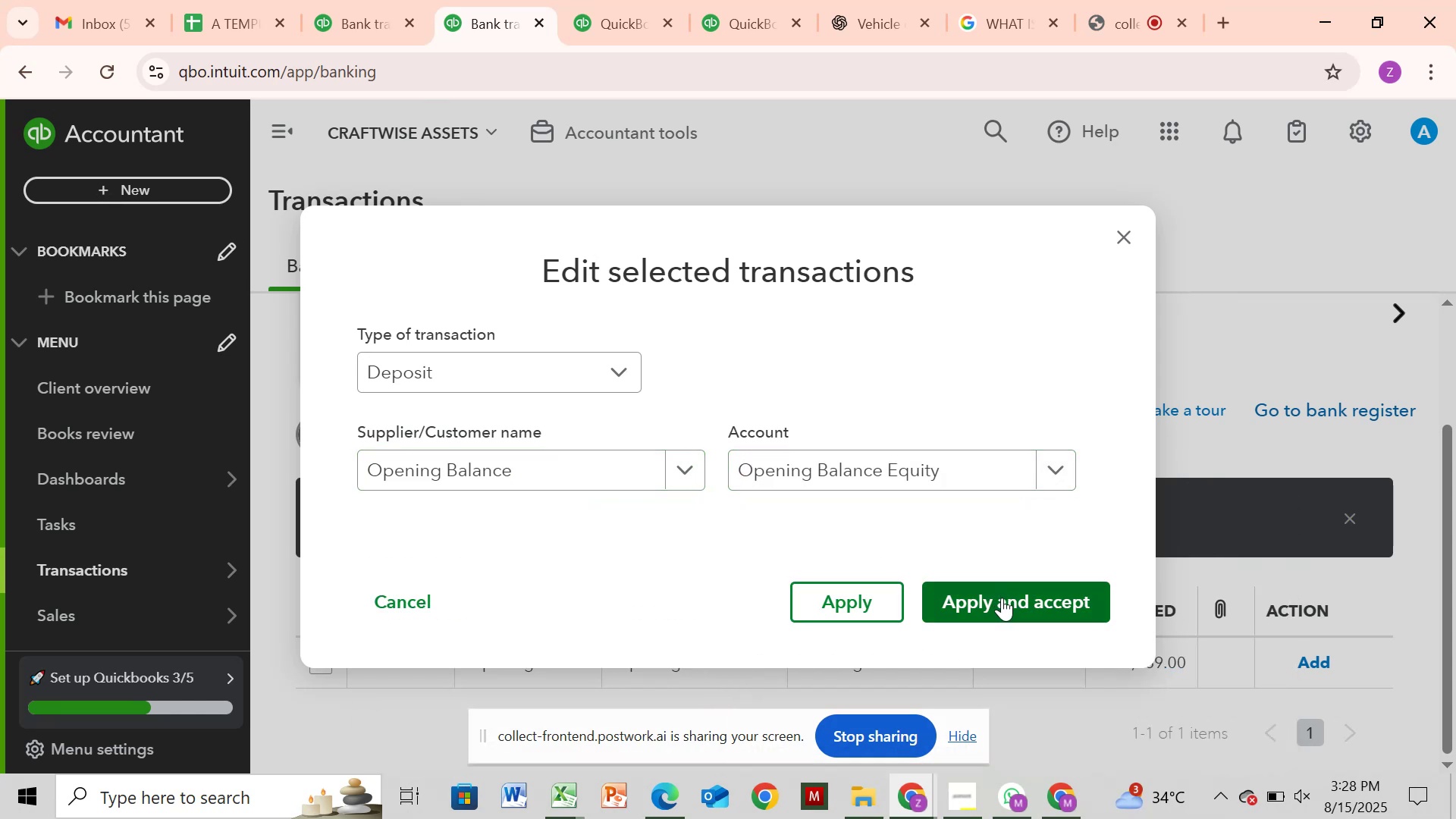 
left_click([1002, 598])
 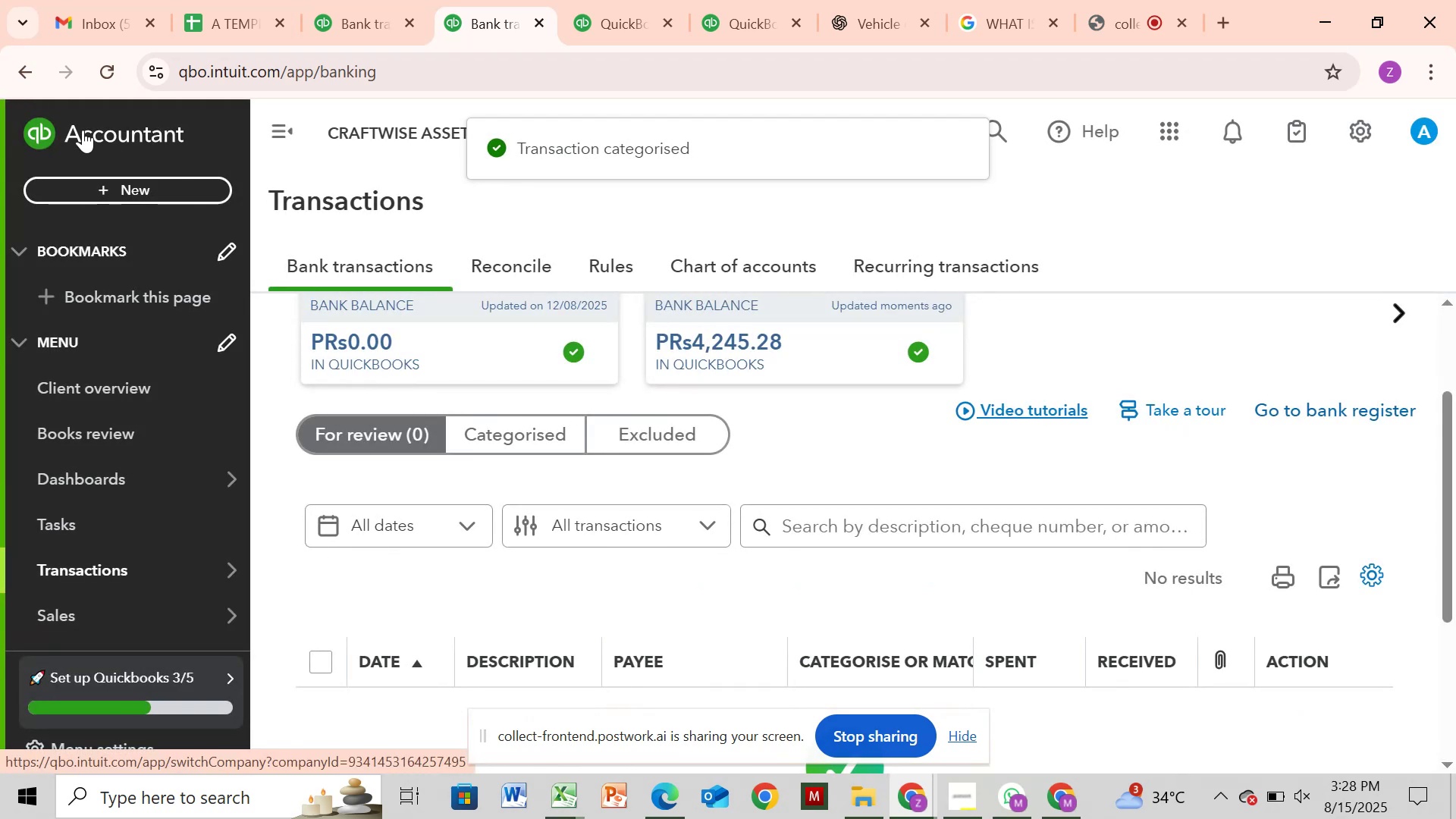 
wait(10.25)
 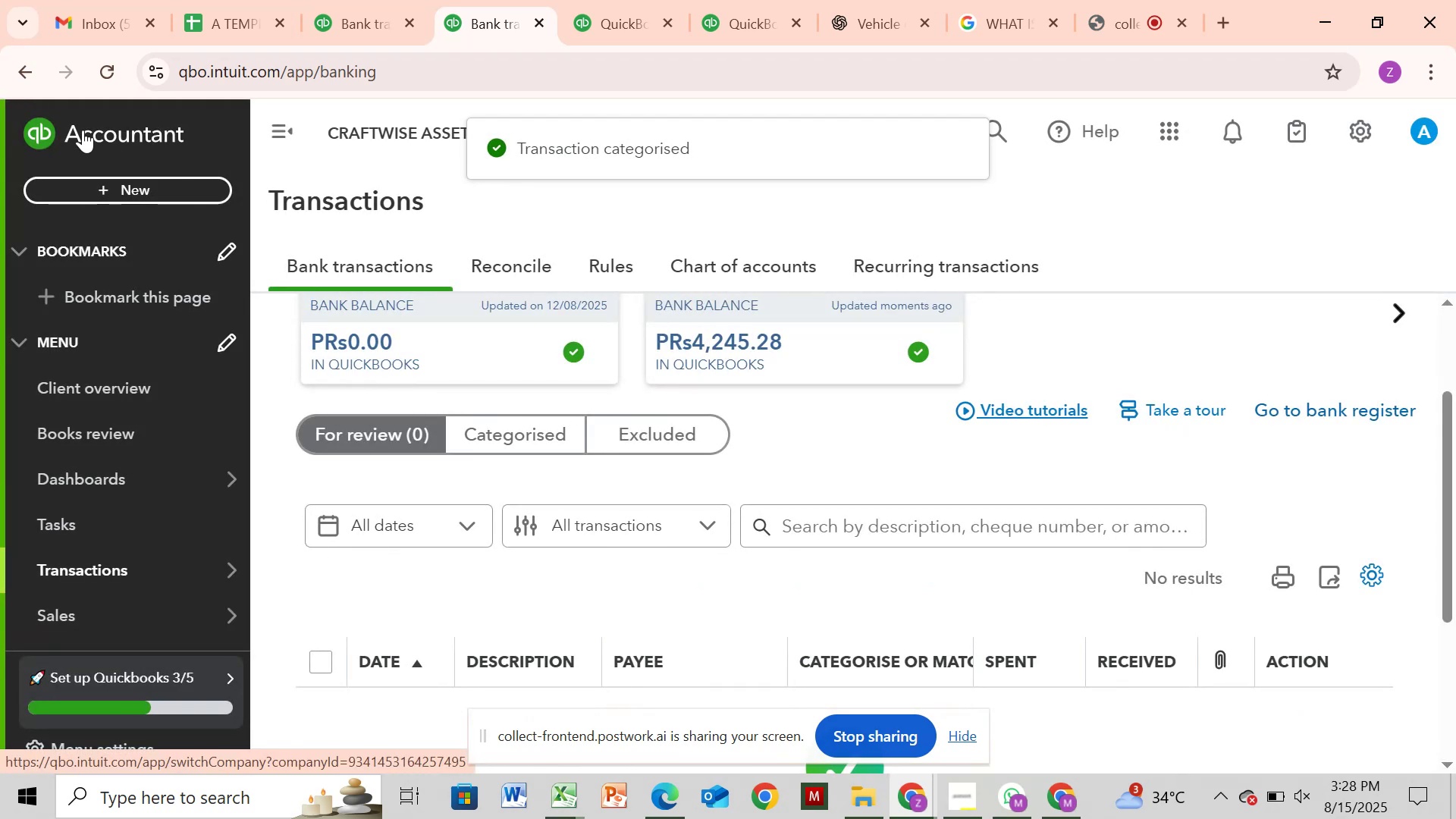 
left_click([1395, 308])
 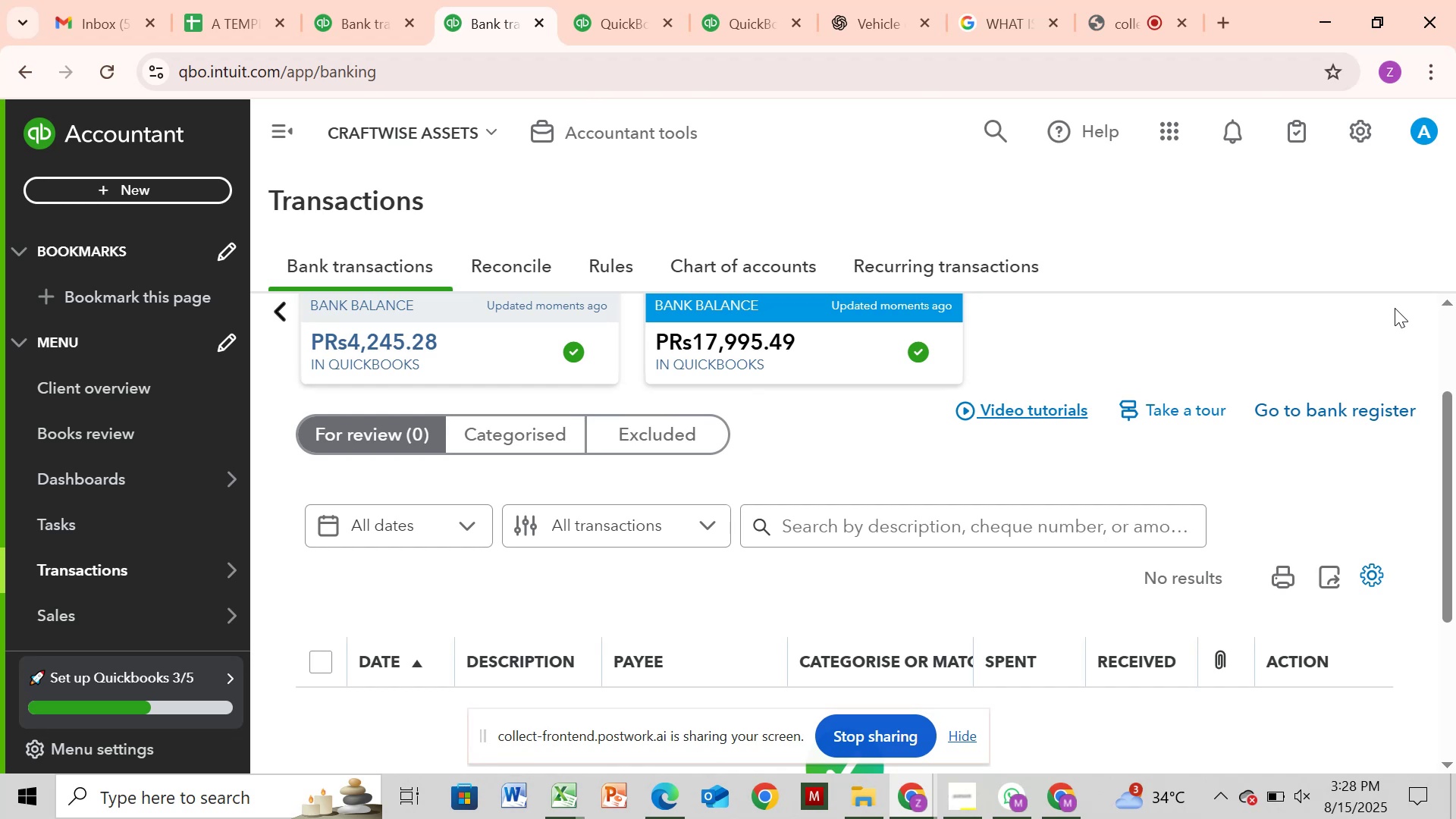 
wait(8.16)
 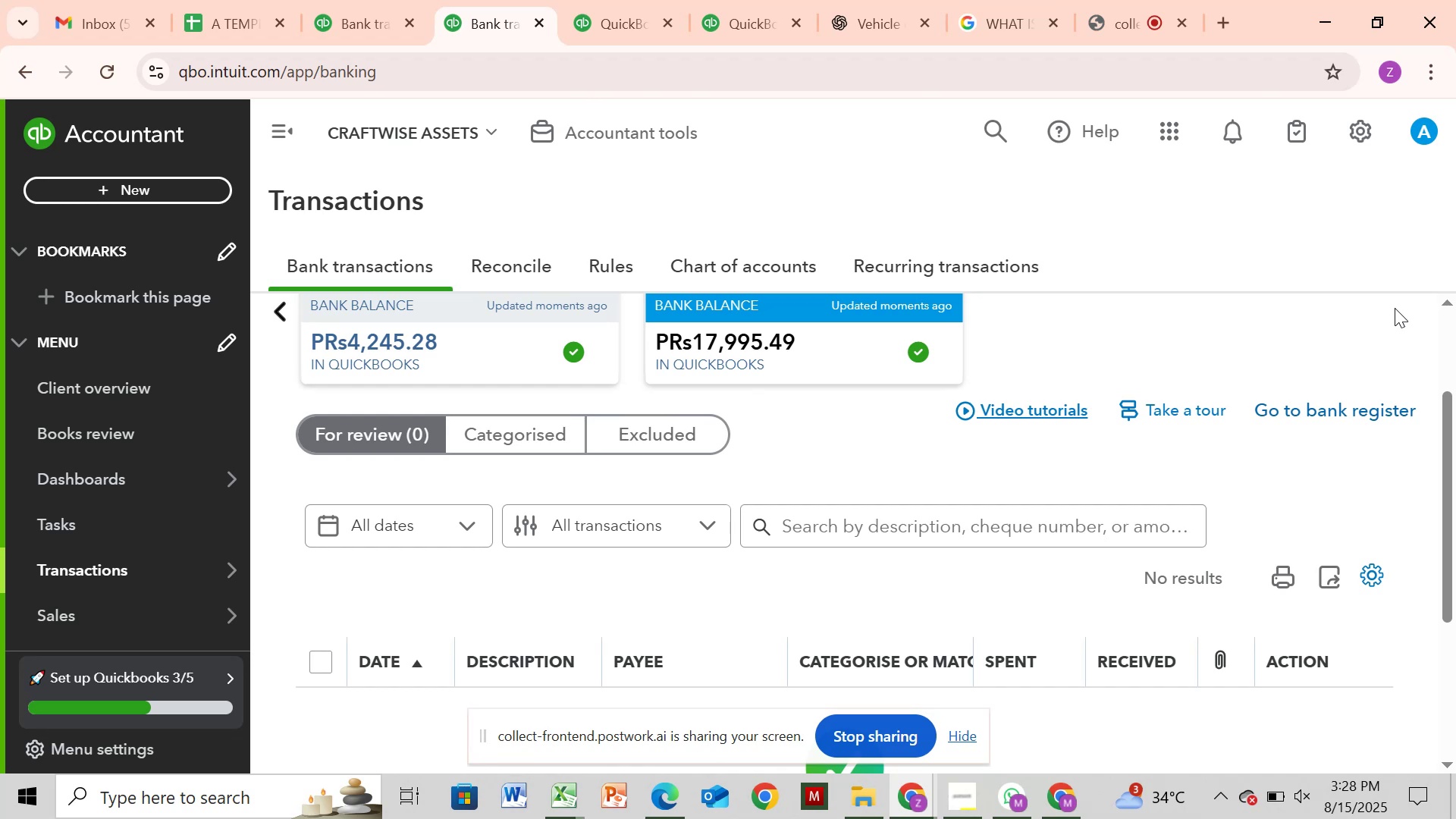 
mouse_move([410, 736])
 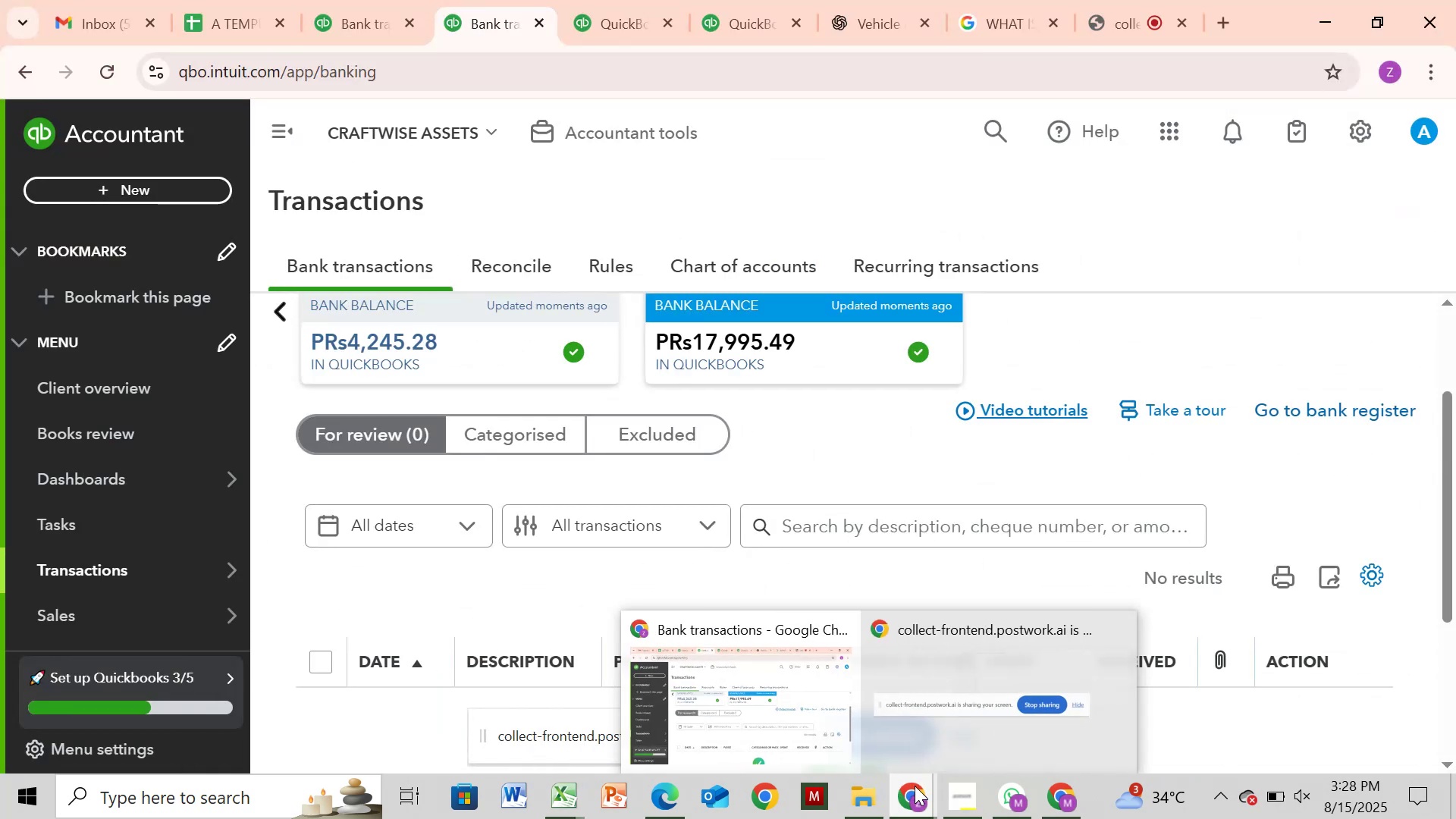 
left_click([908, 798])
 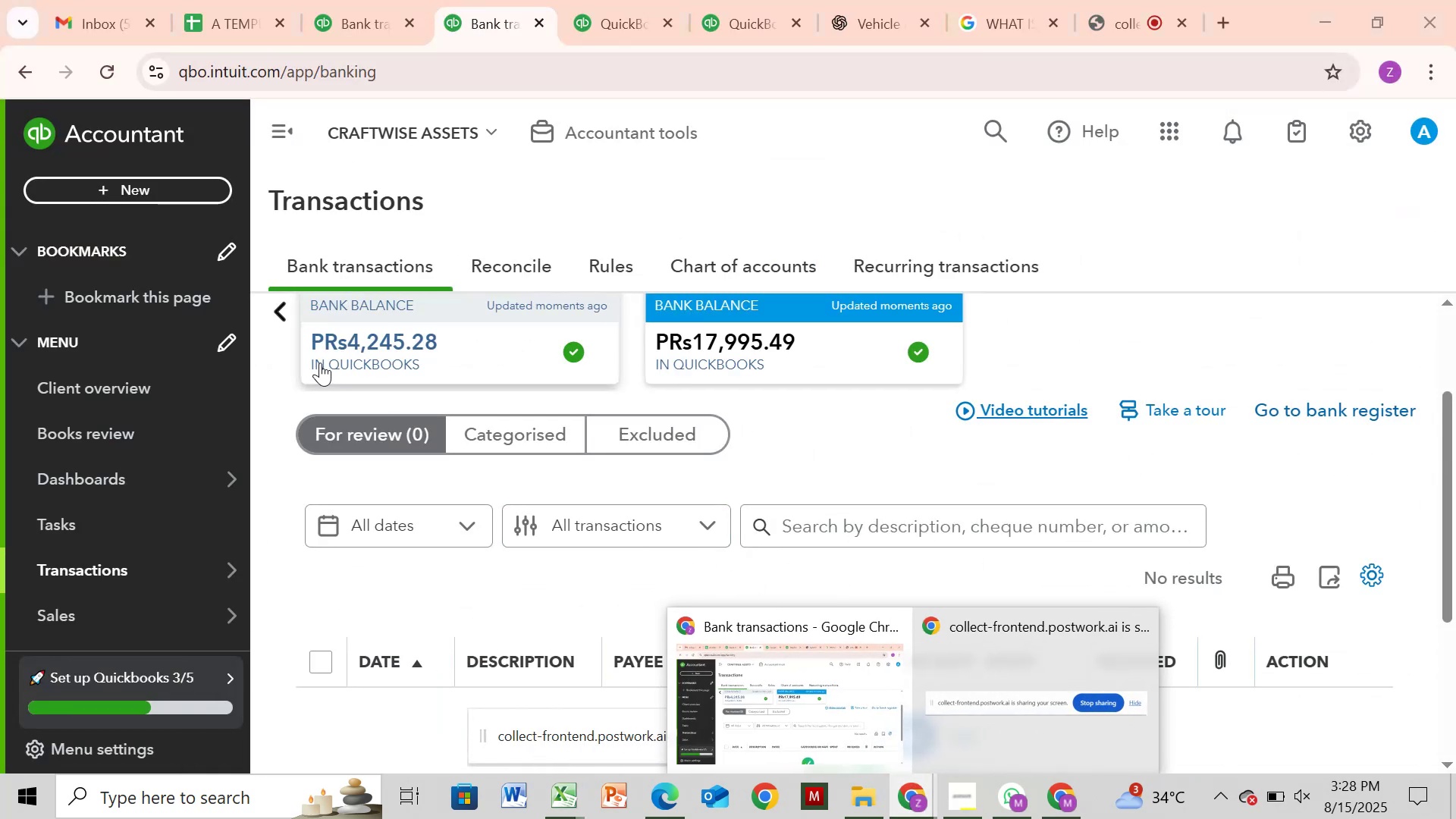 
left_click([344, 332])
 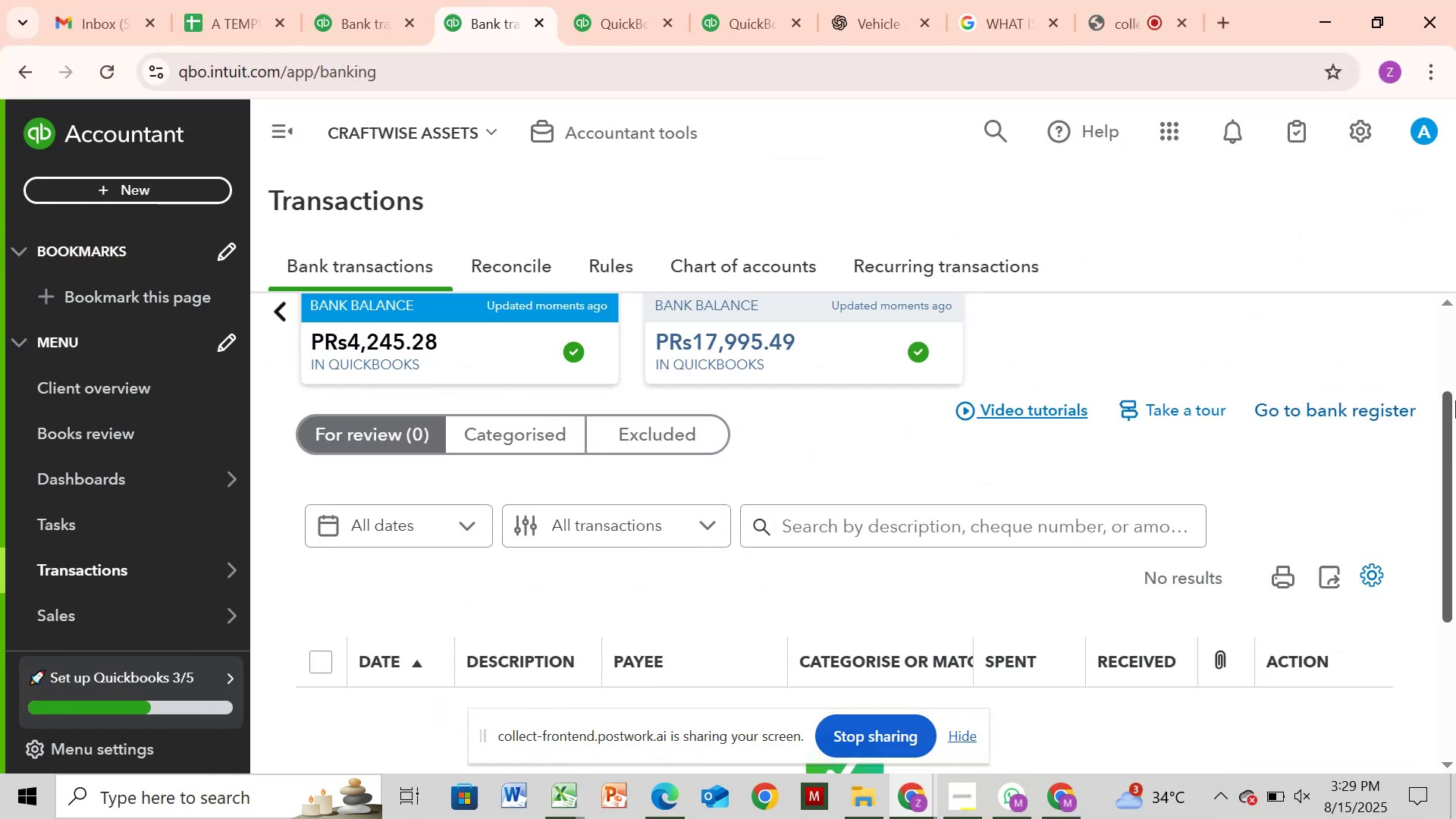 
left_click_drag(start_coordinate=[1446, 447], to_coordinate=[1439, 491])
 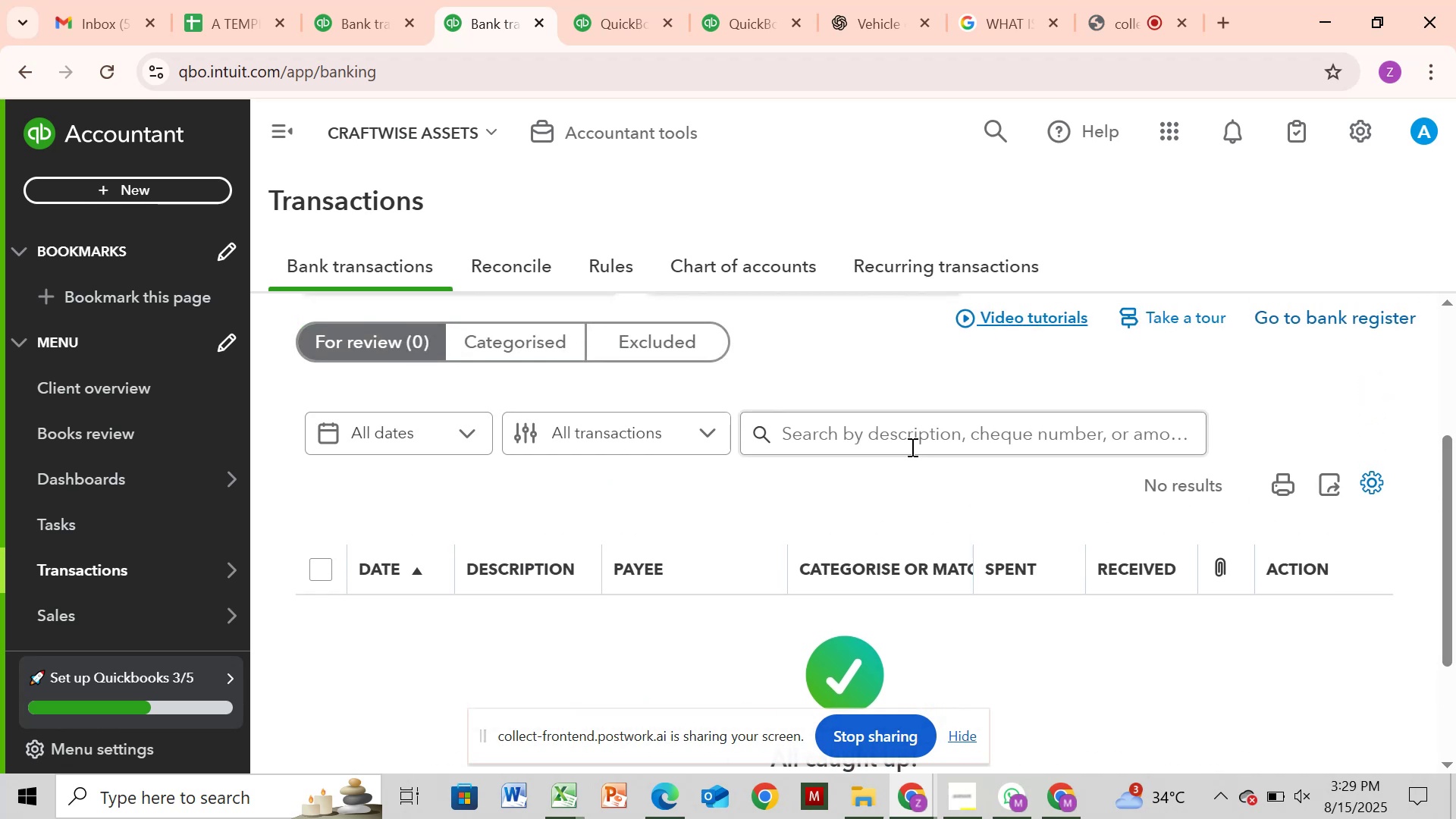 
left_click([906, 434])
 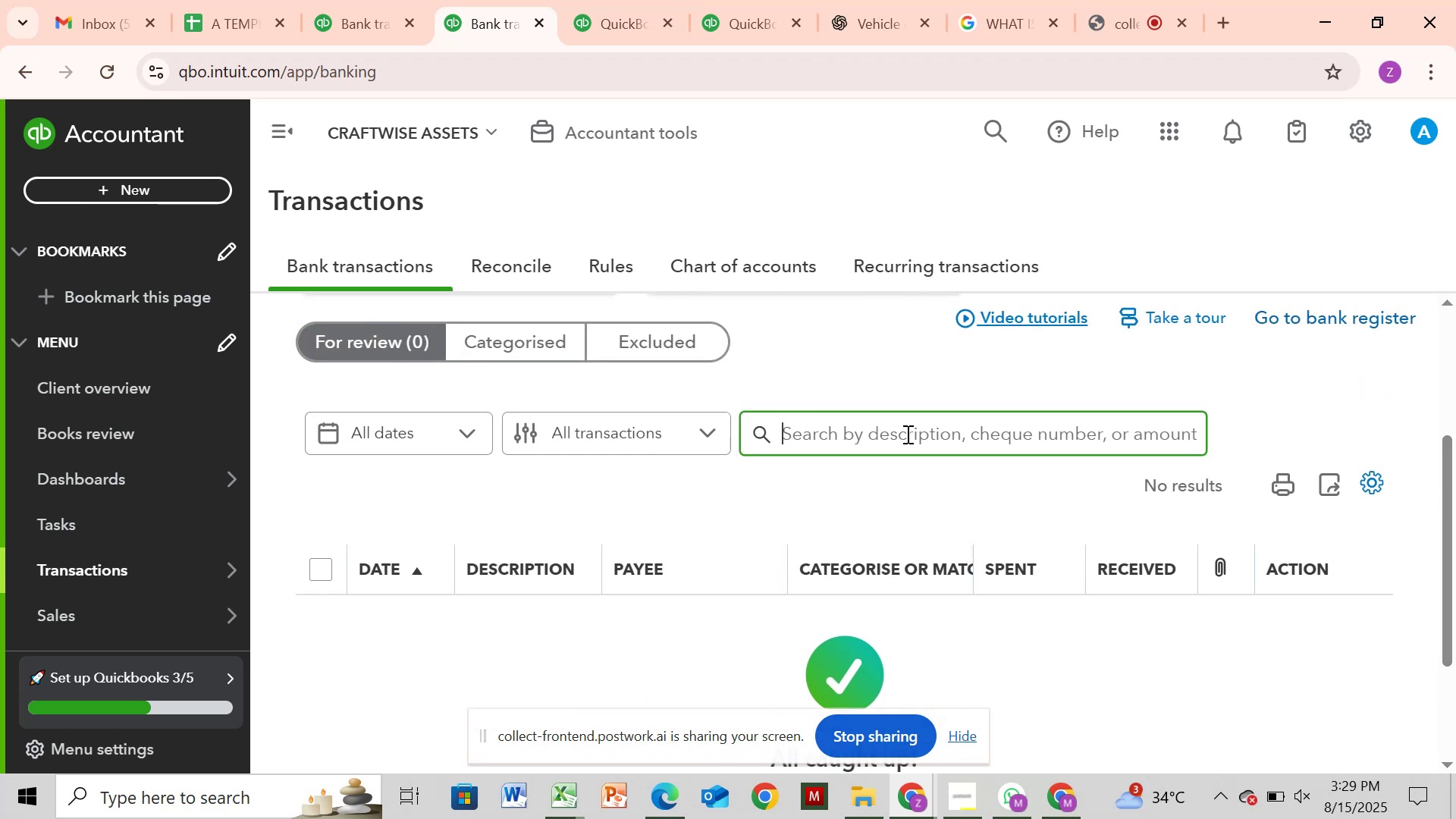 
type(open)
 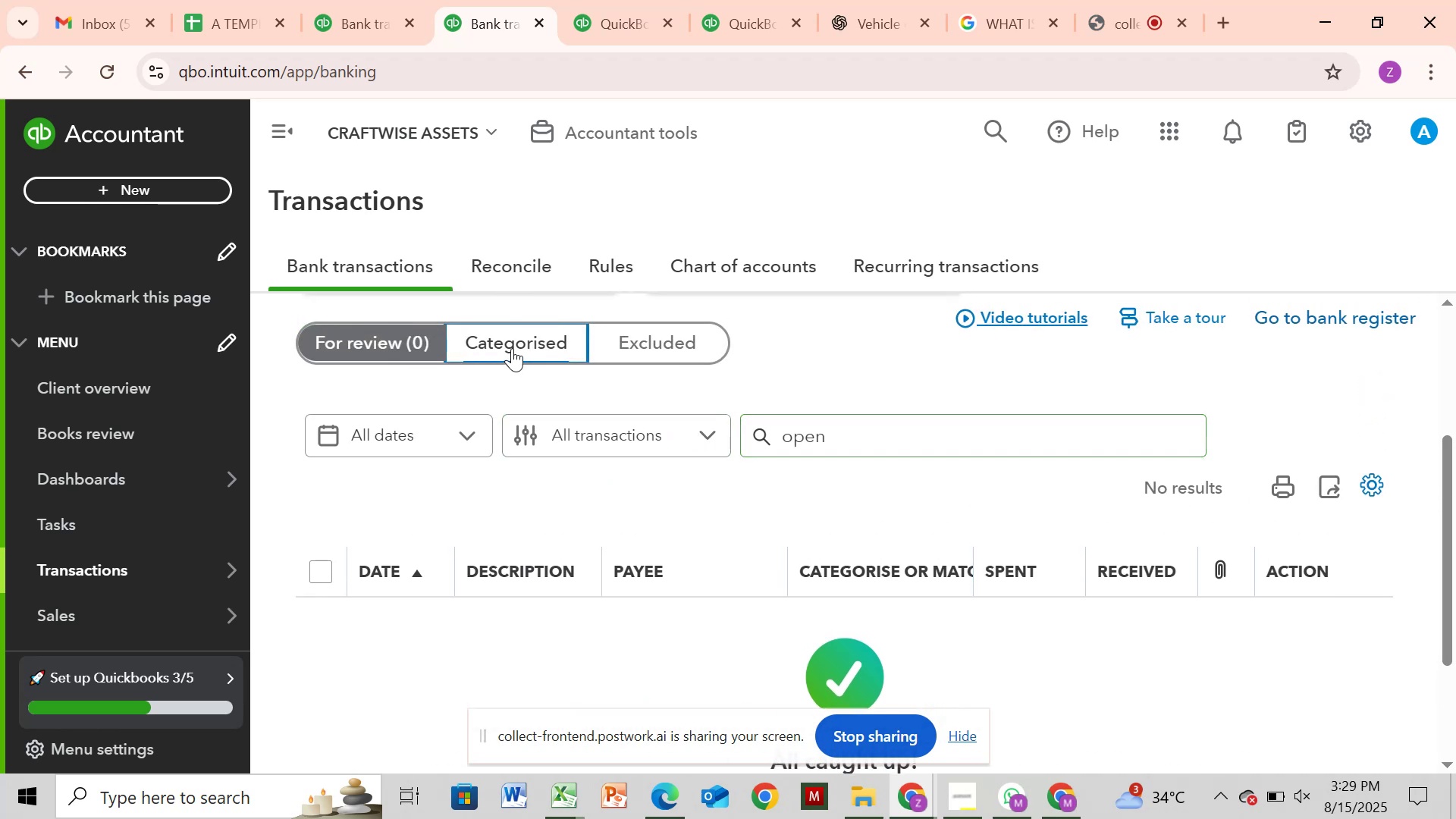 
wait(8.47)
 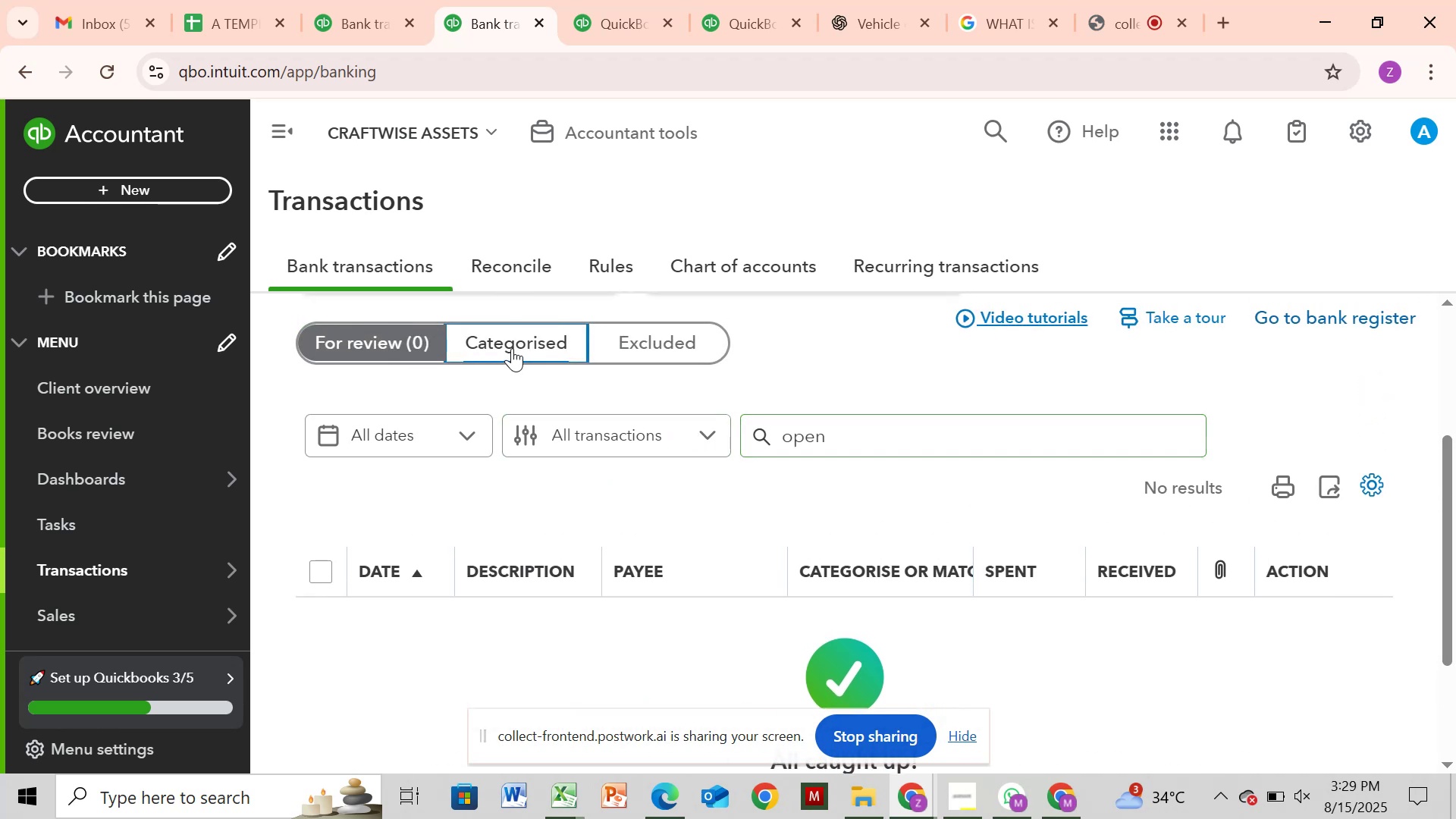 
left_click([1365, 659])
 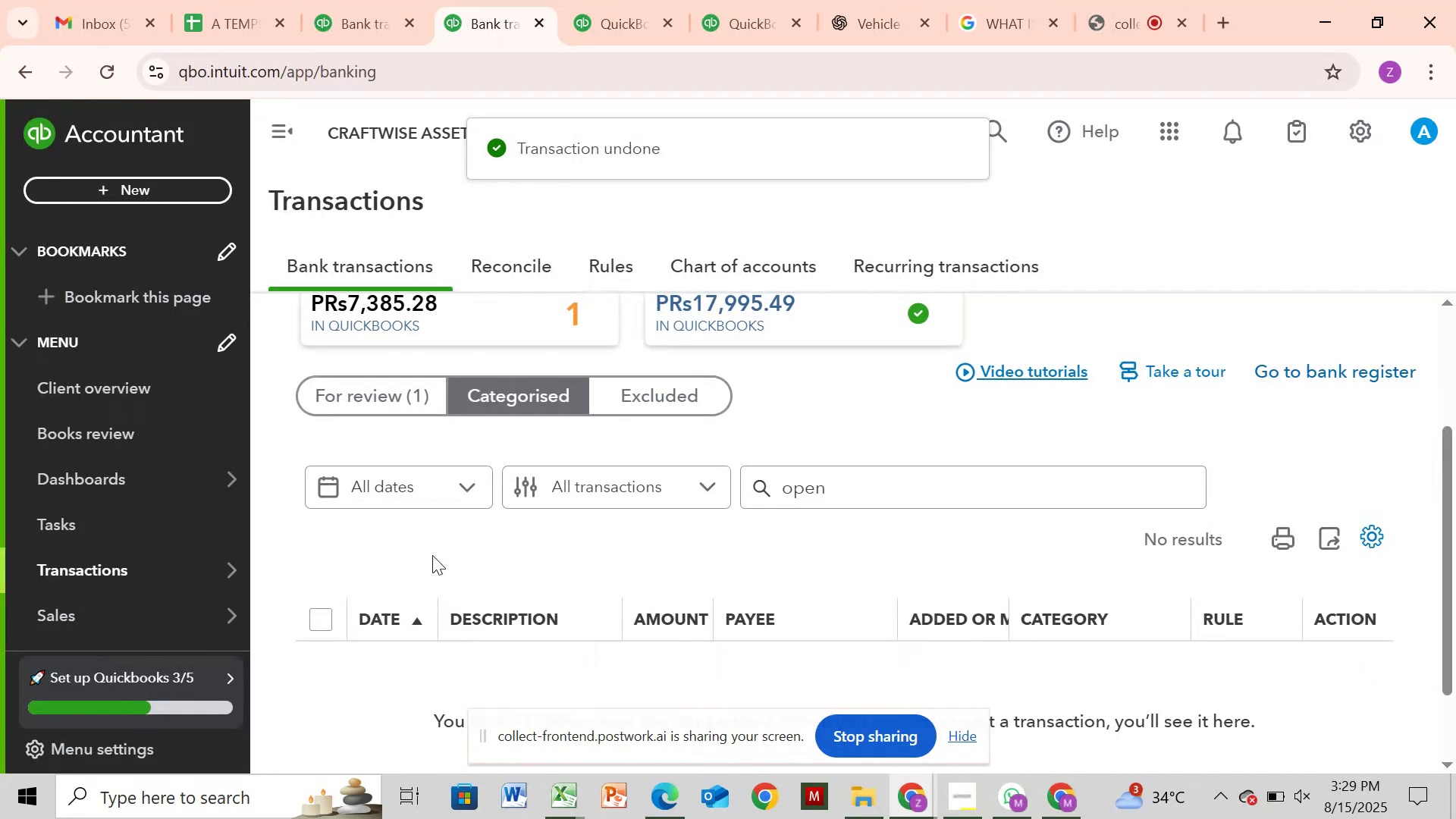 
wait(5.1)
 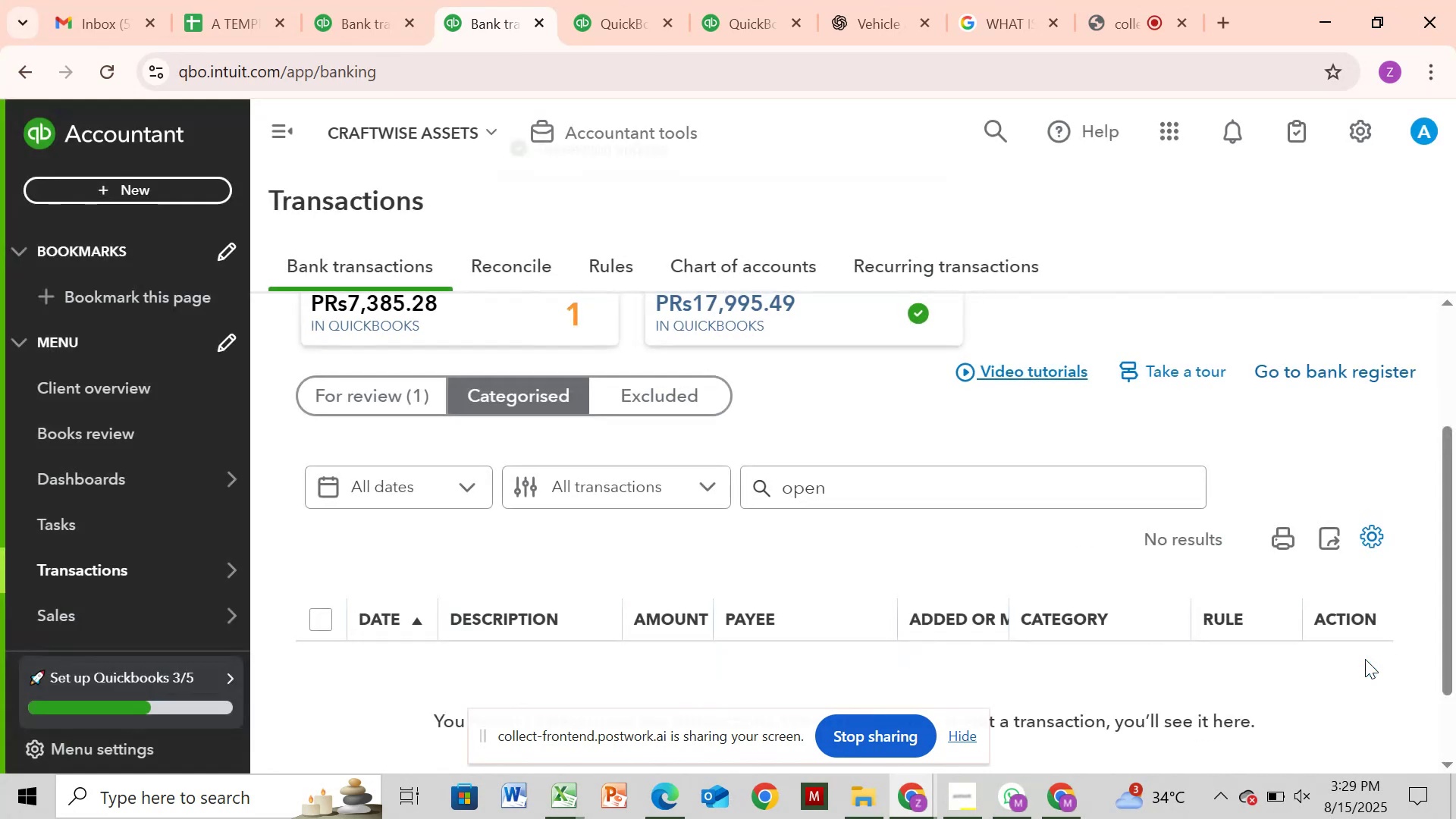 
left_click([340, 396])
 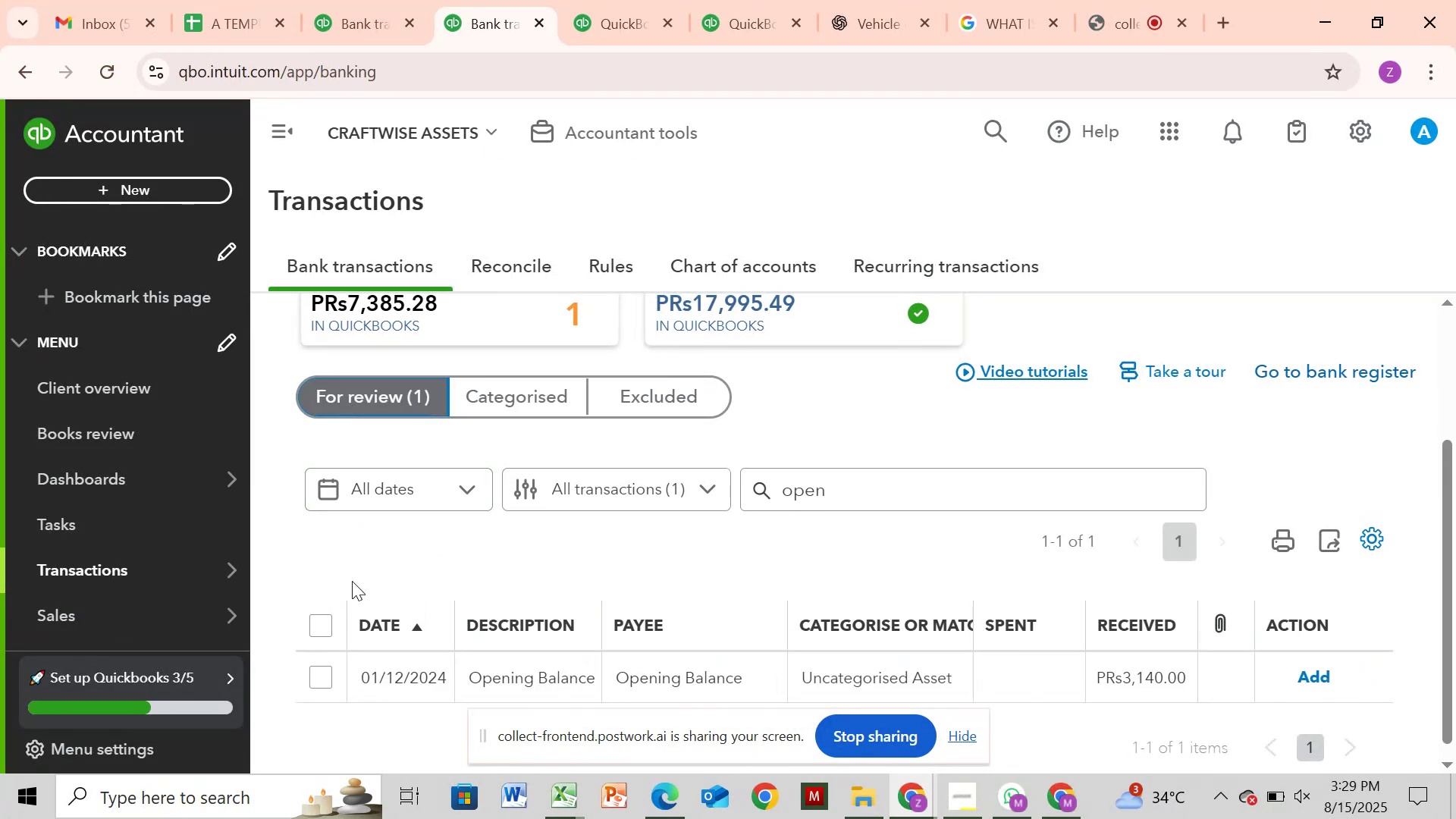 
left_click([322, 680])
 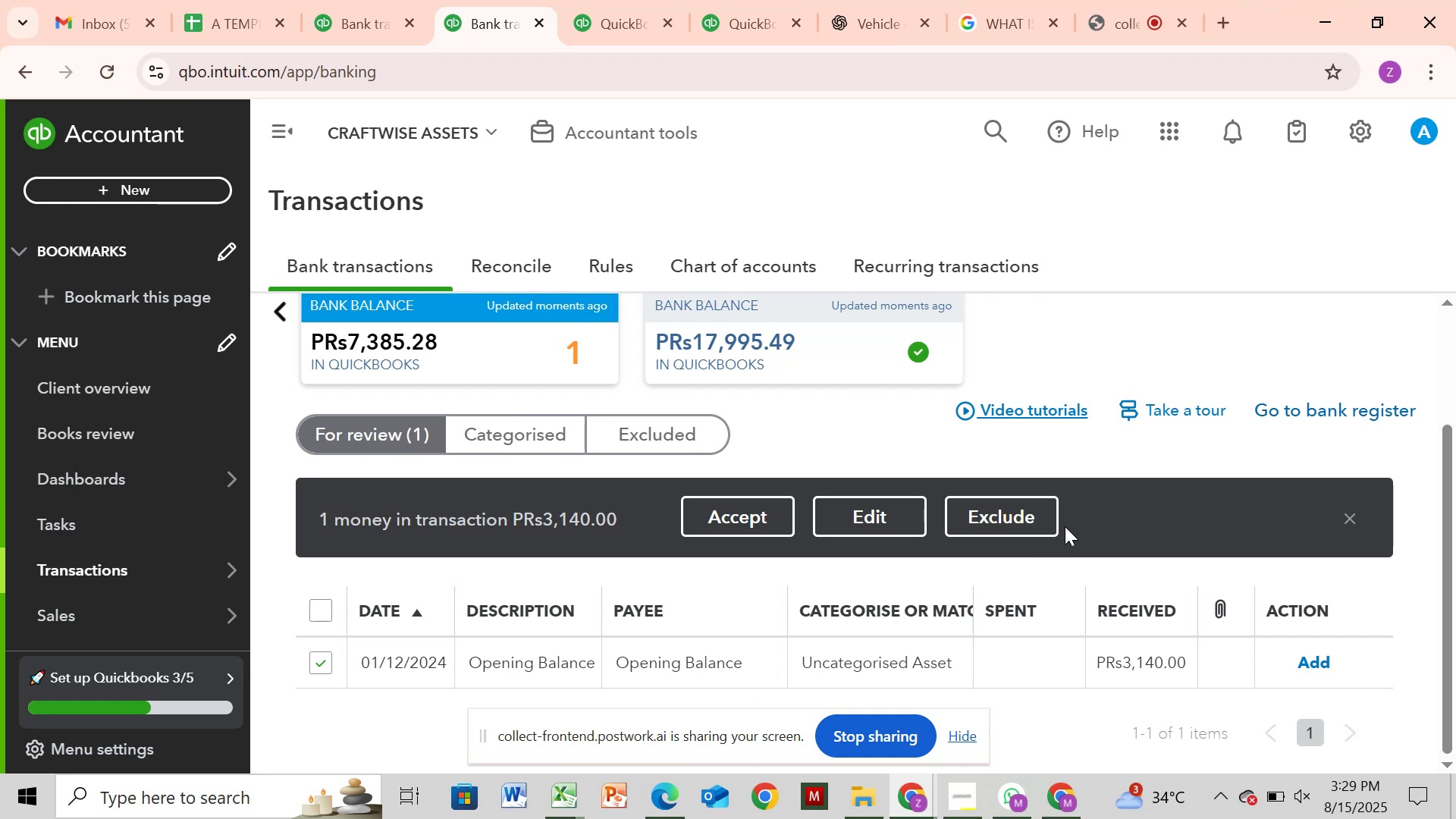 
left_click([1001, 522])
 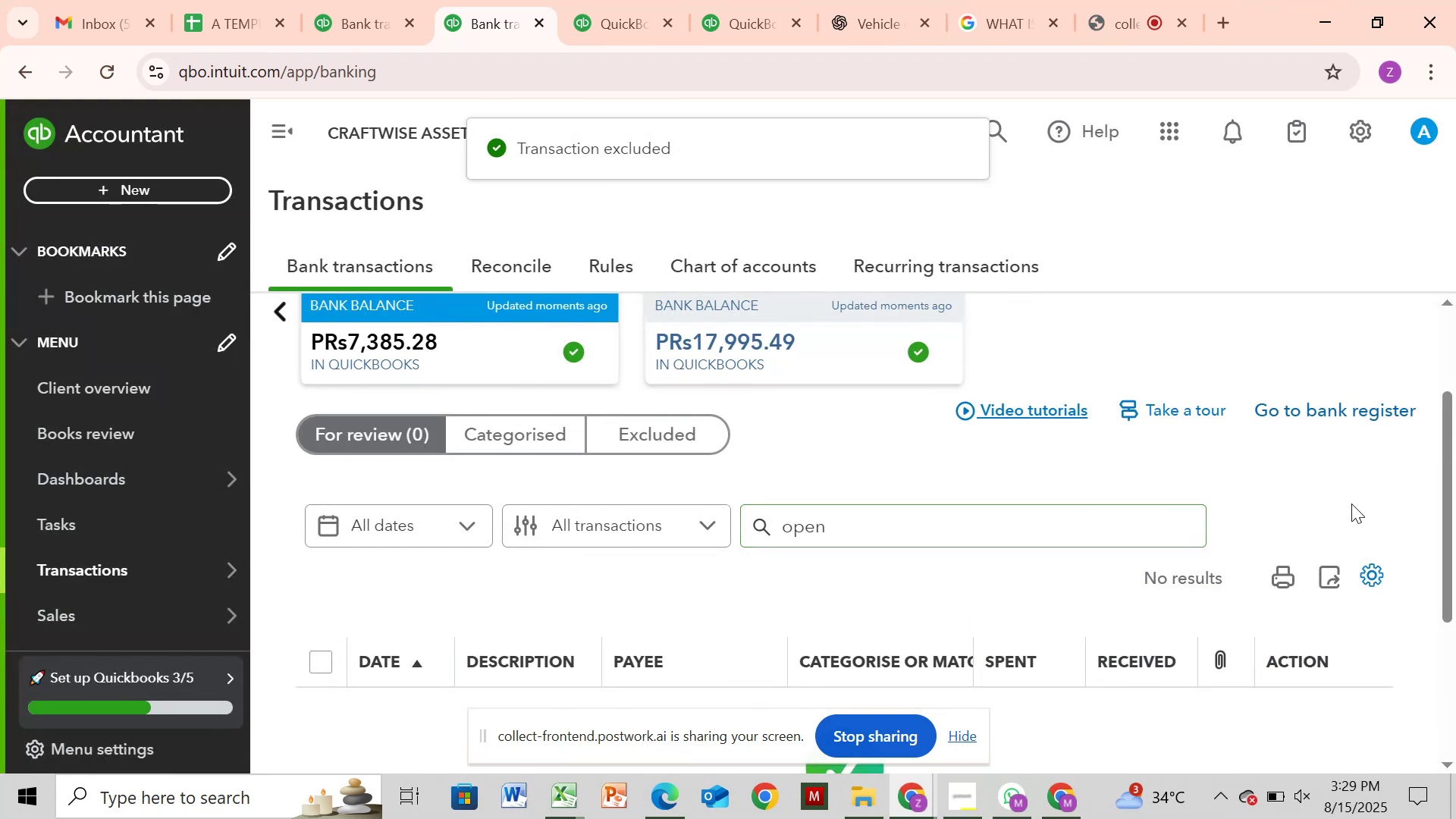 
left_click_drag(start_coordinate=[1445, 494], to_coordinate=[1455, 379])
 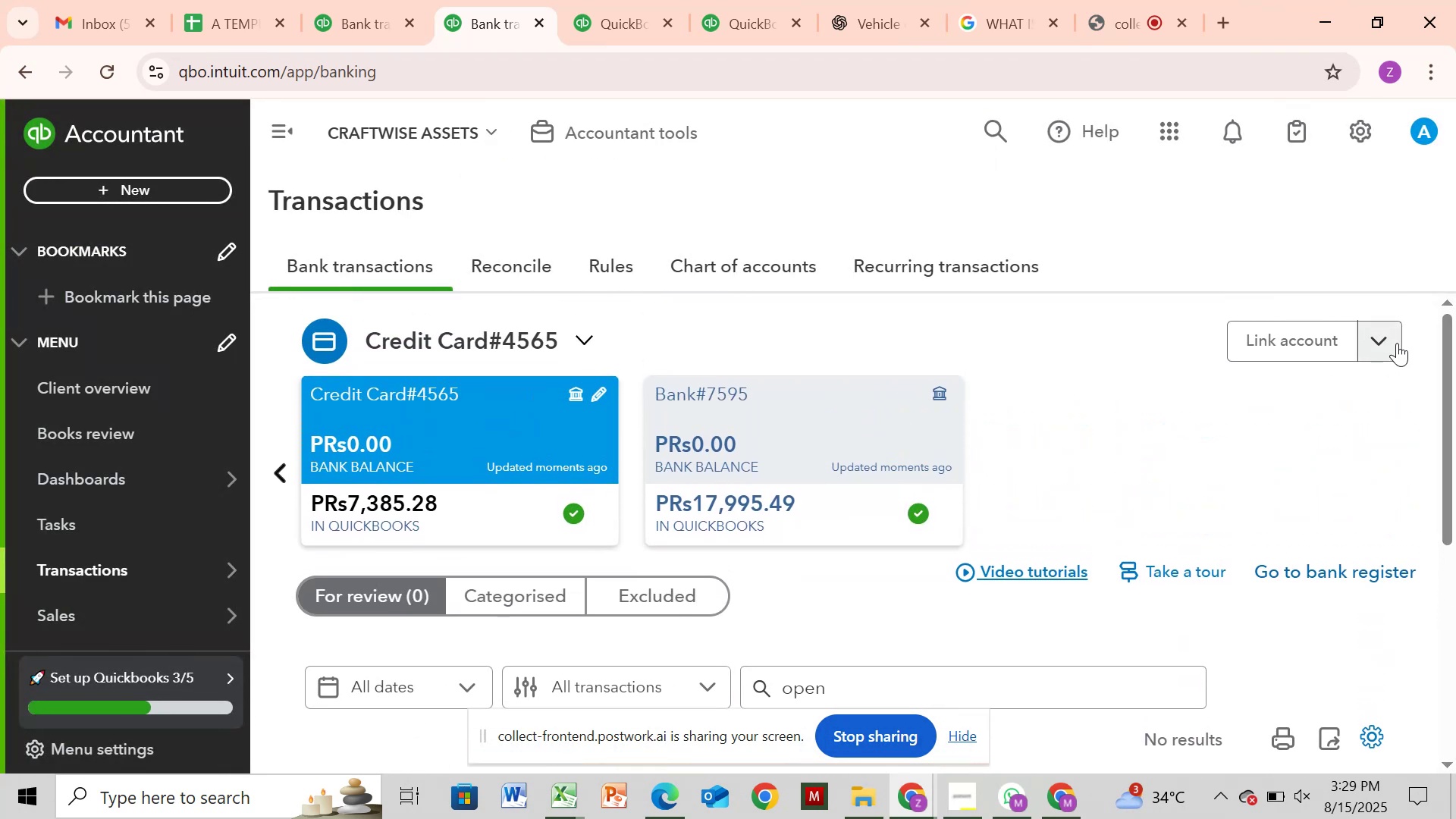 
left_click([1392, 340])
 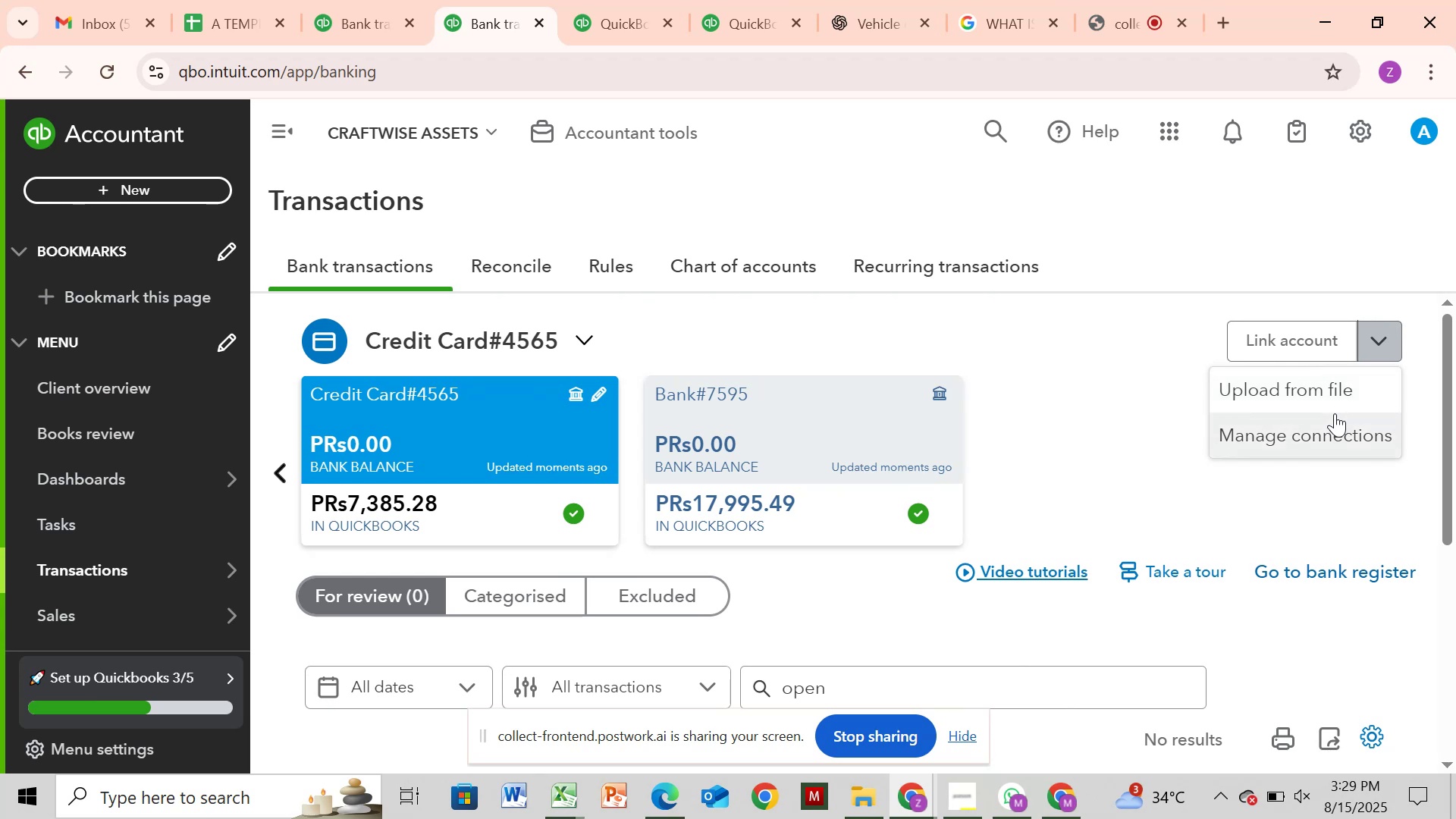 
left_click([1335, 406])
 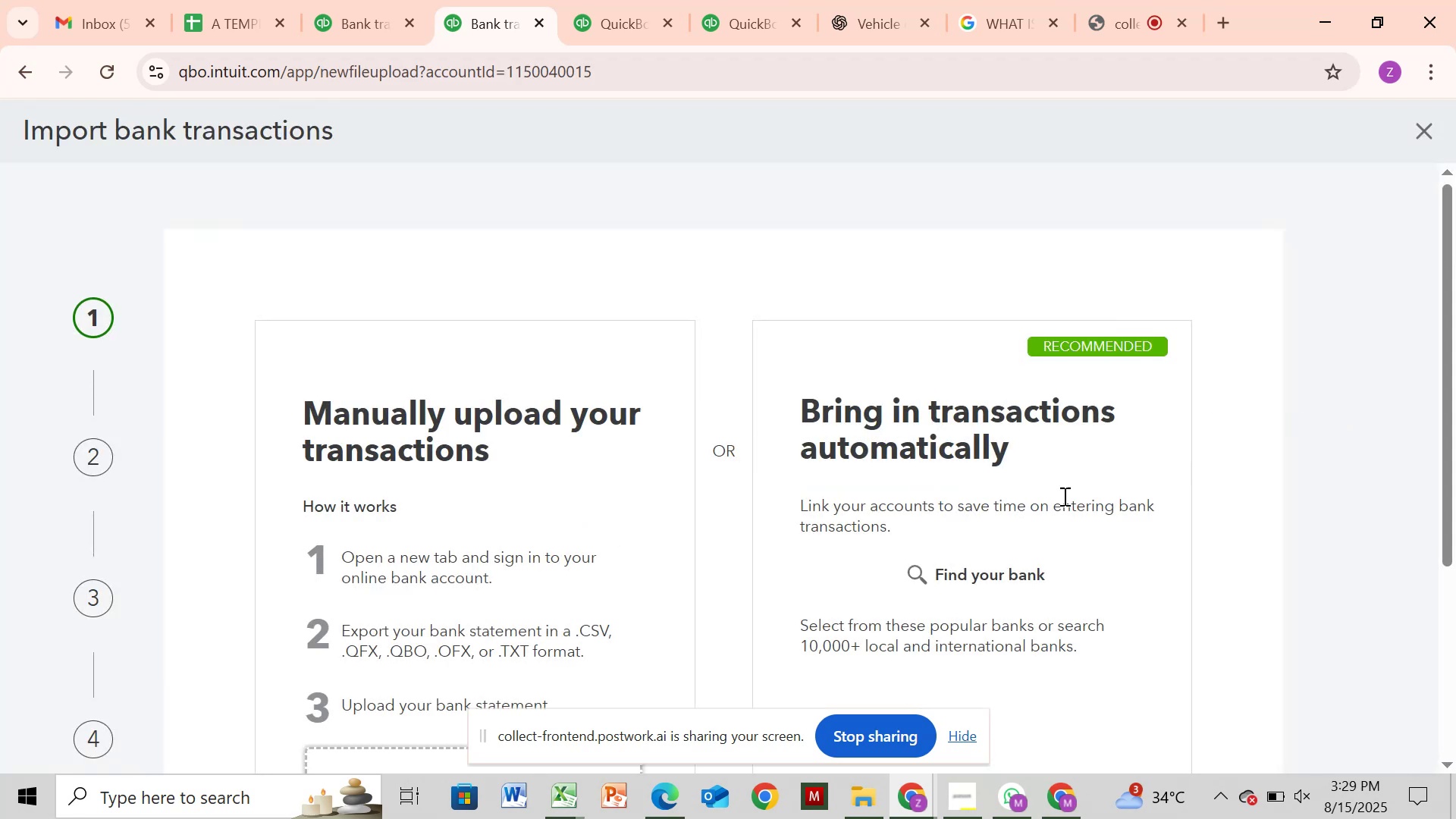 
scroll: coordinate [563, 576], scroll_direction: down, amount: 1.0
 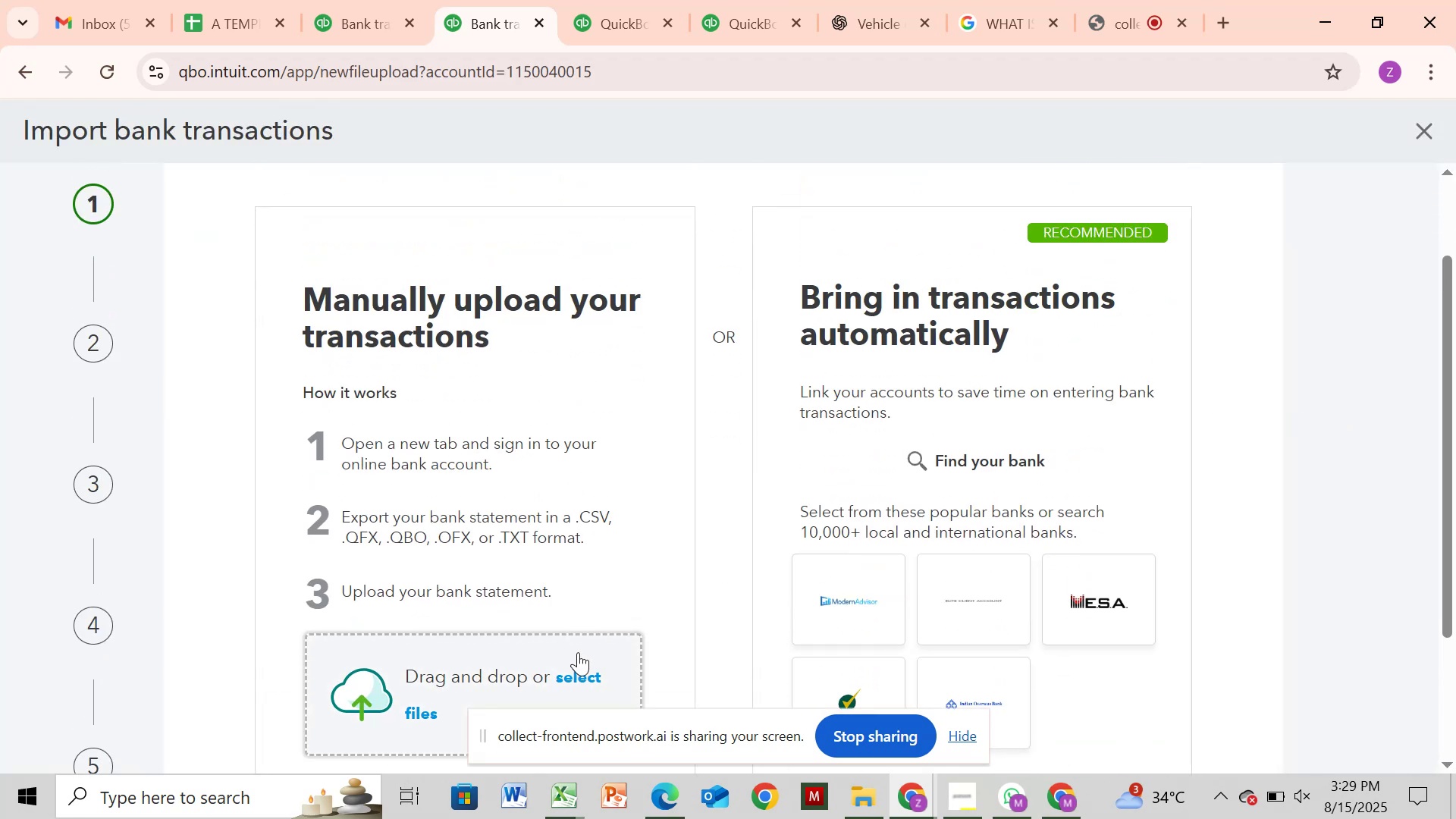 
left_click([578, 673])
 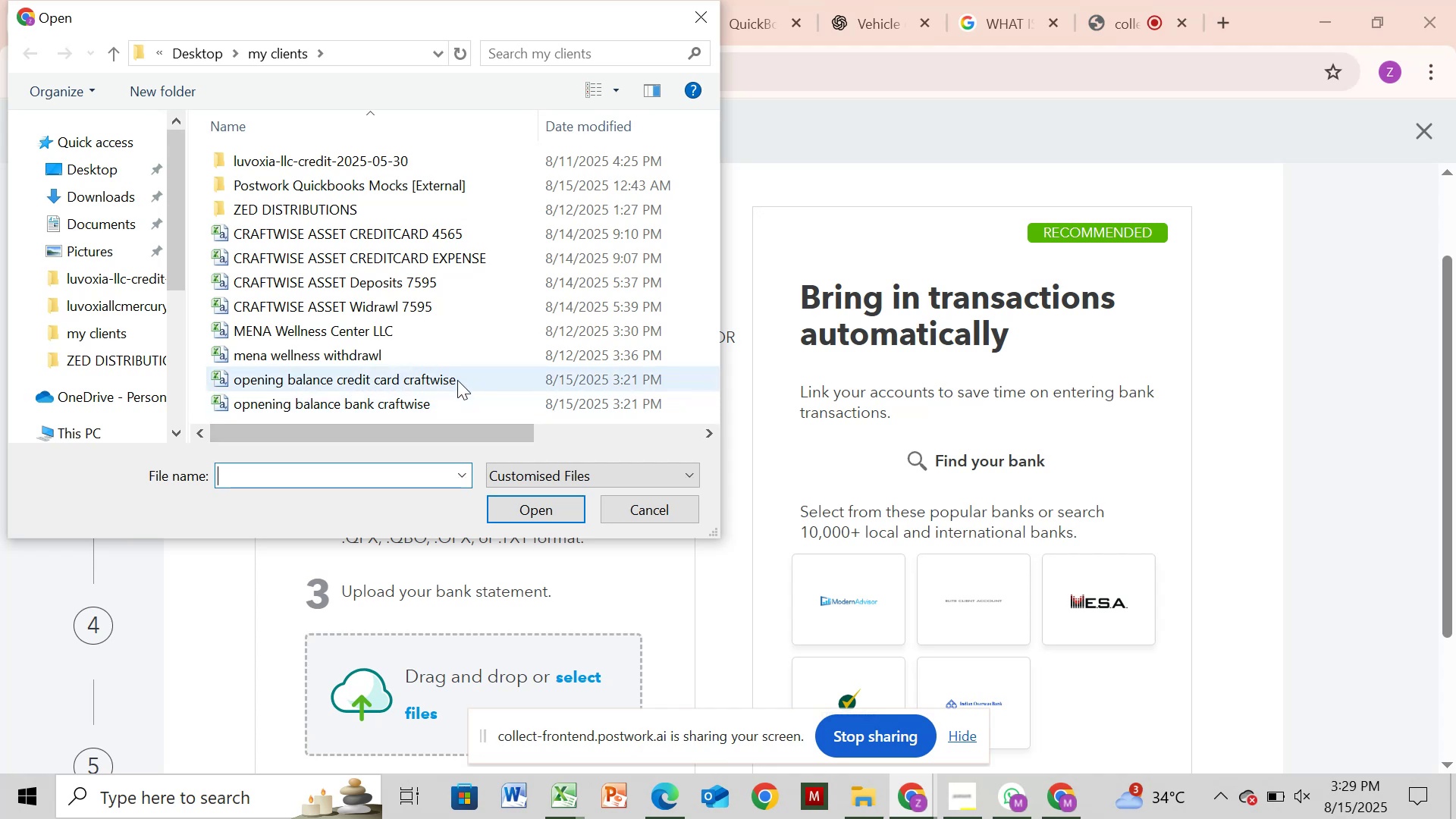 
wait(5.72)
 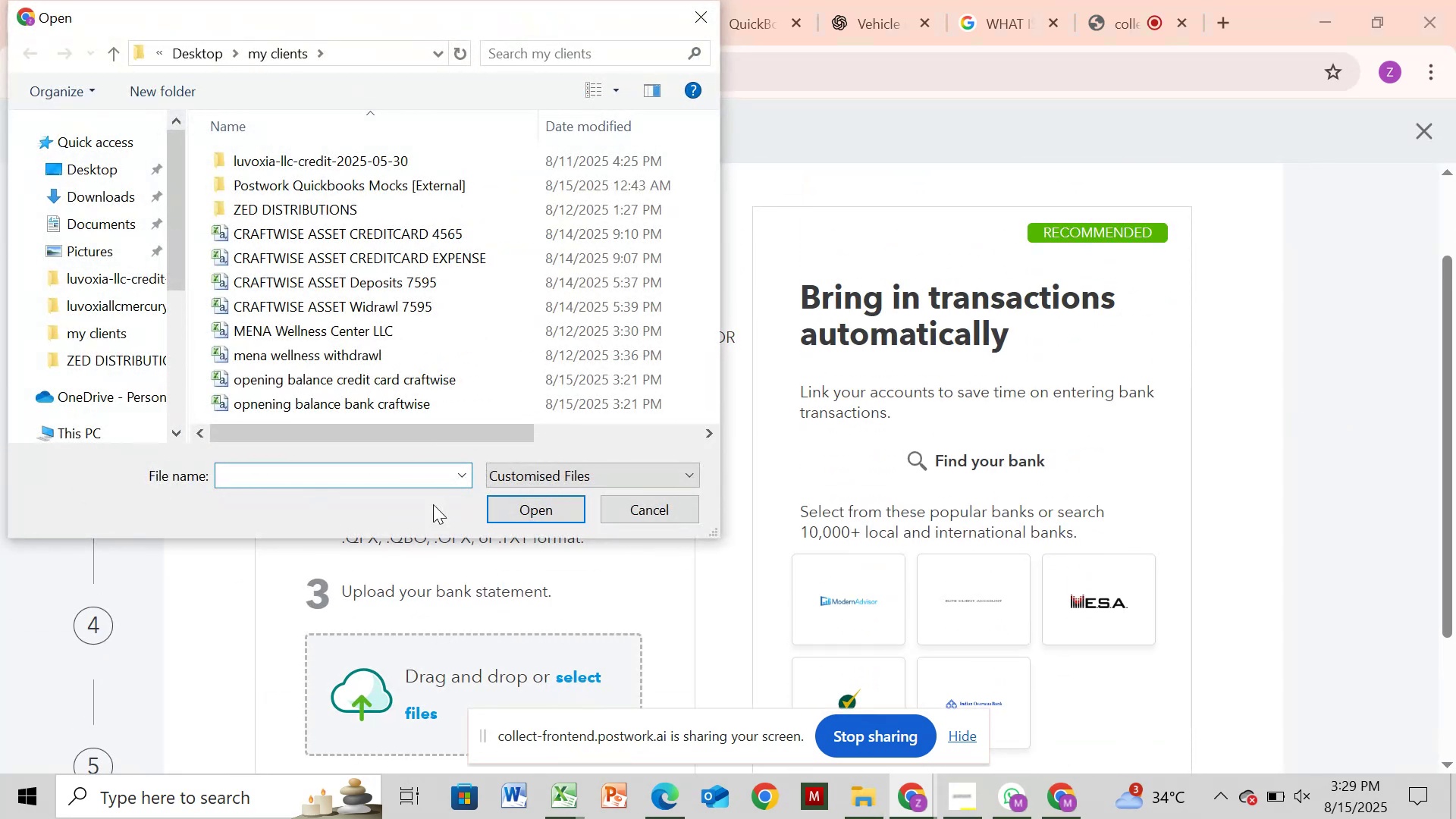 
left_click([457, 380])
 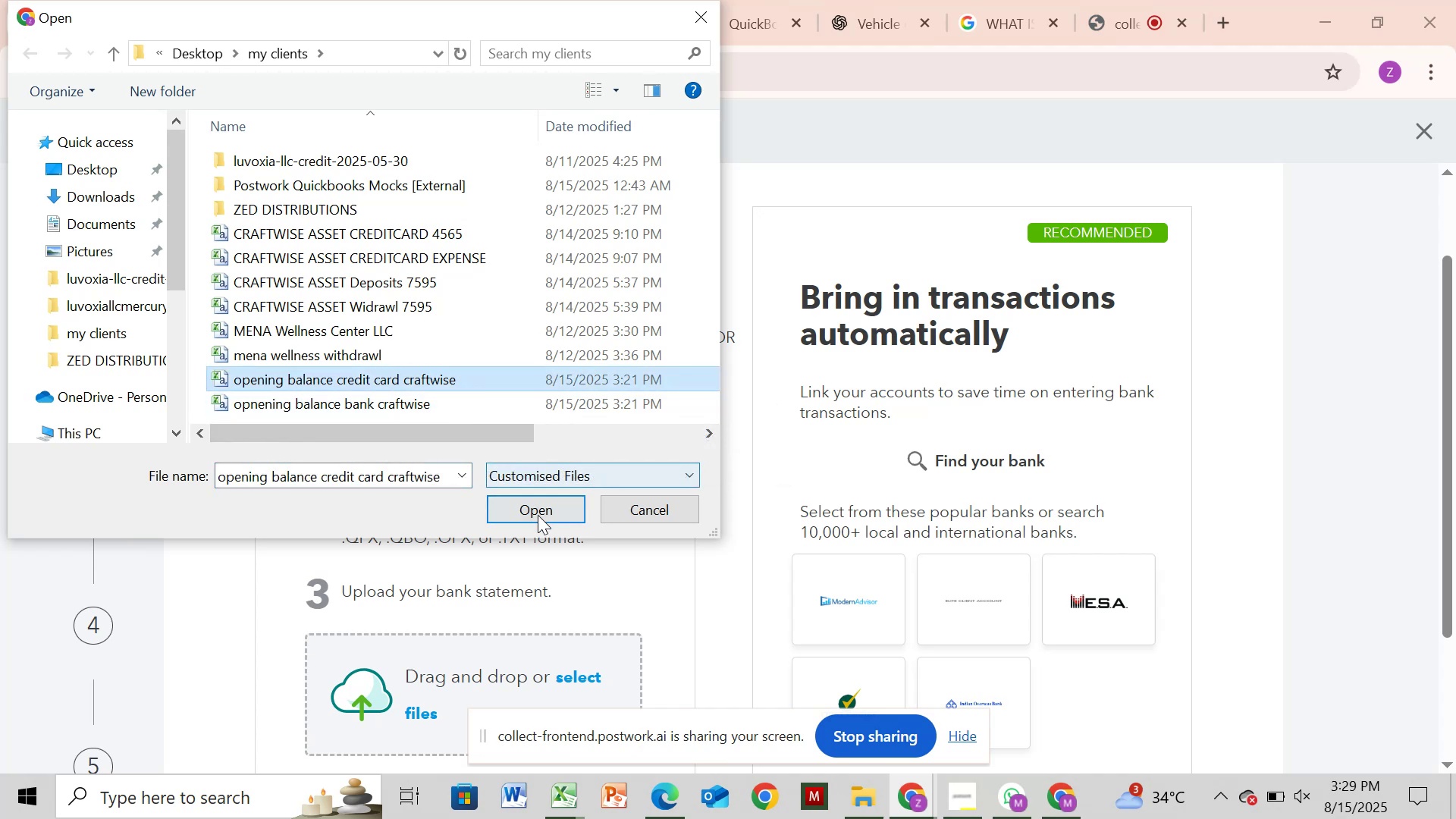 
left_click([538, 515])
 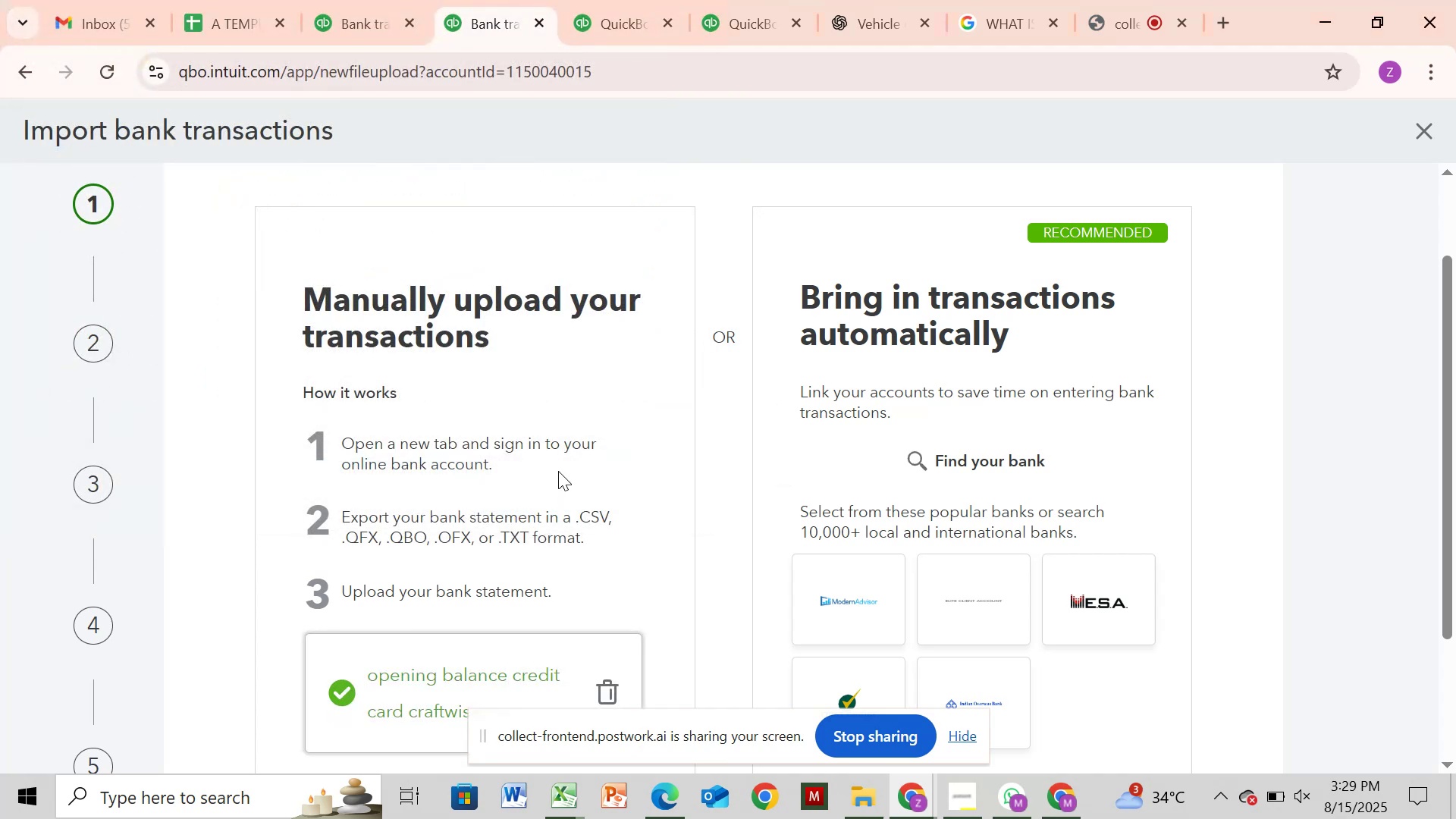 
scroll: coordinate [1422, 450], scroll_direction: down, amount: 2.0
 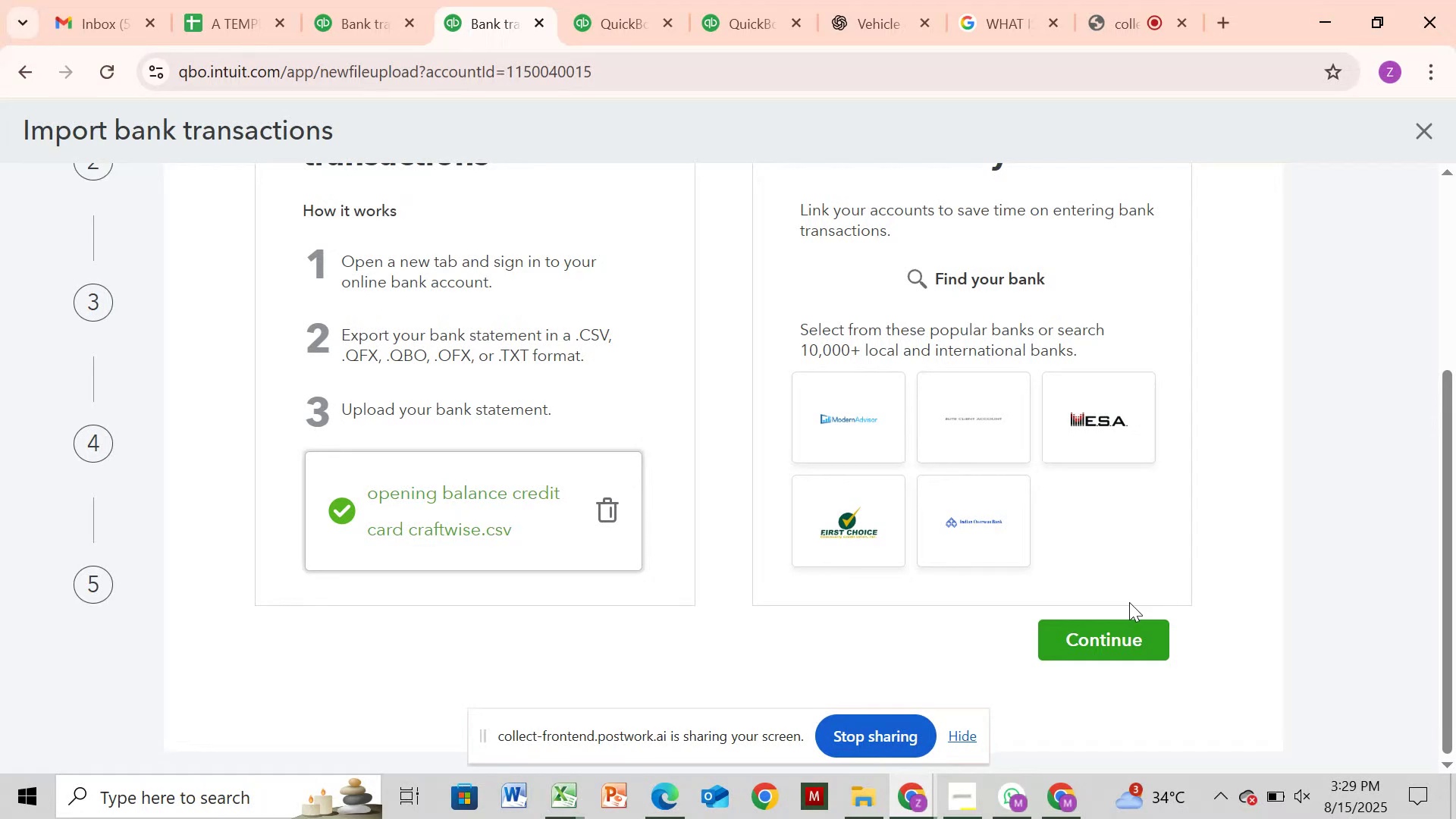 
left_click([1118, 641])
 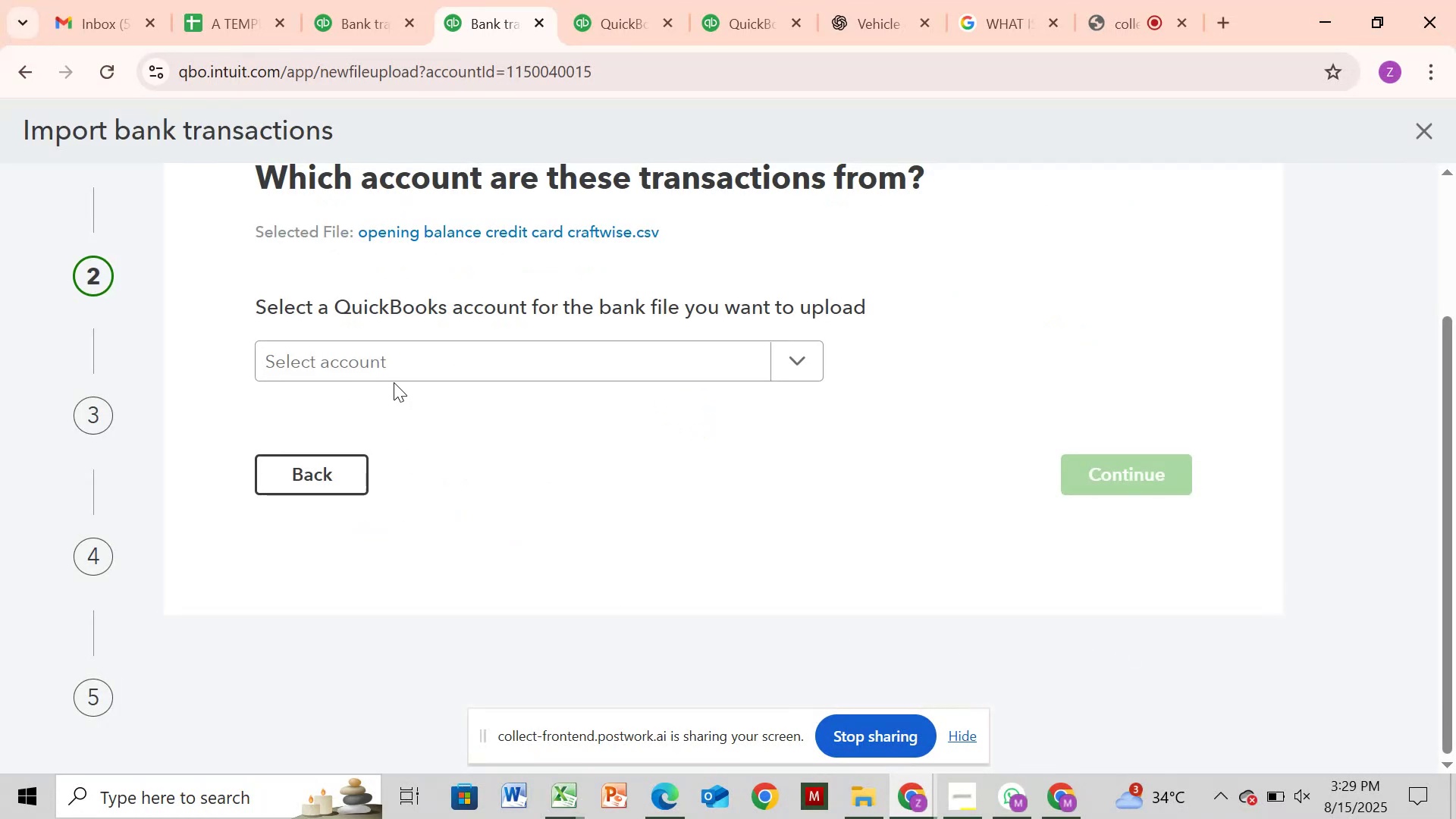 
left_click([450, 369])
 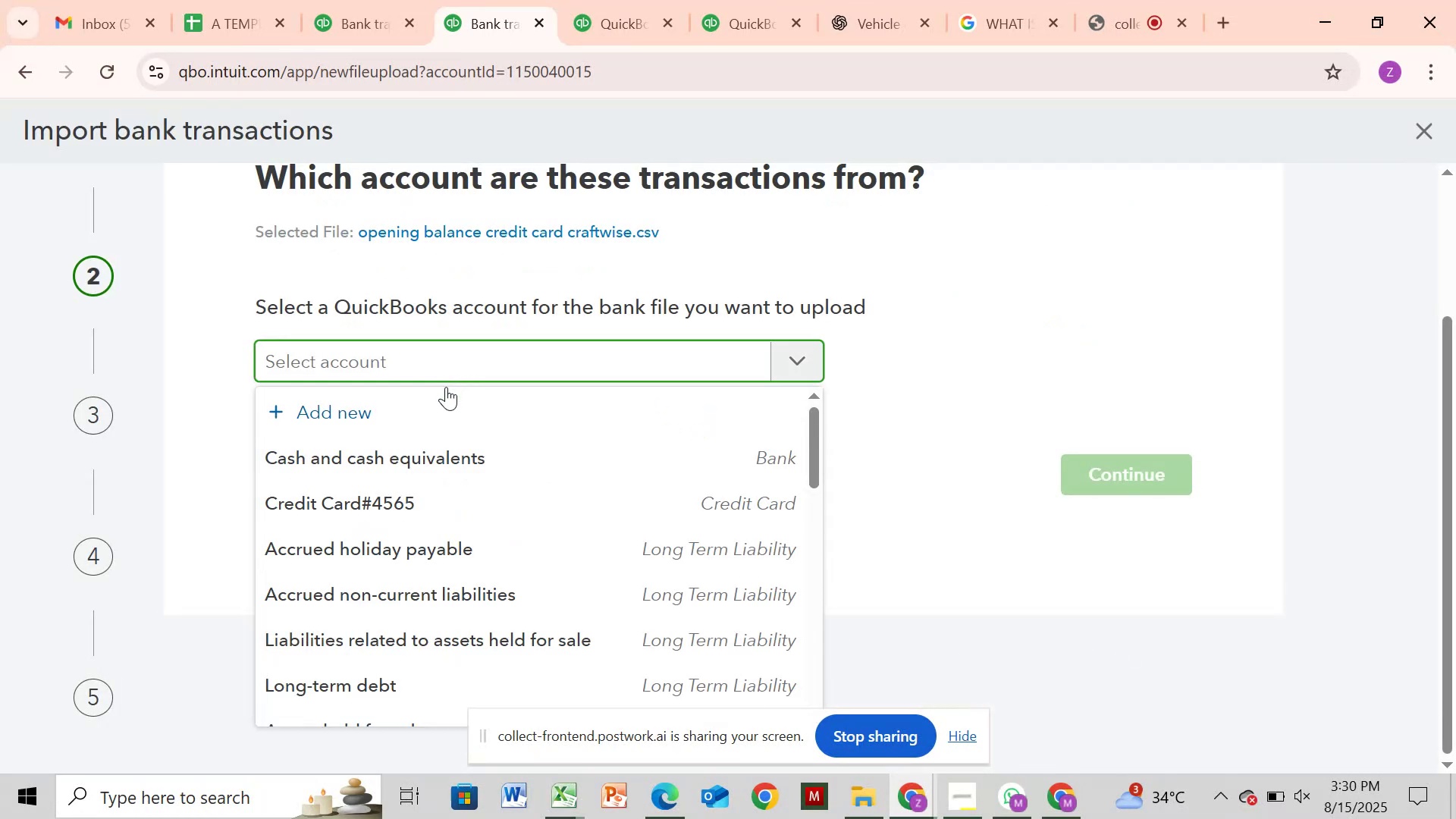 
wait(5.04)
 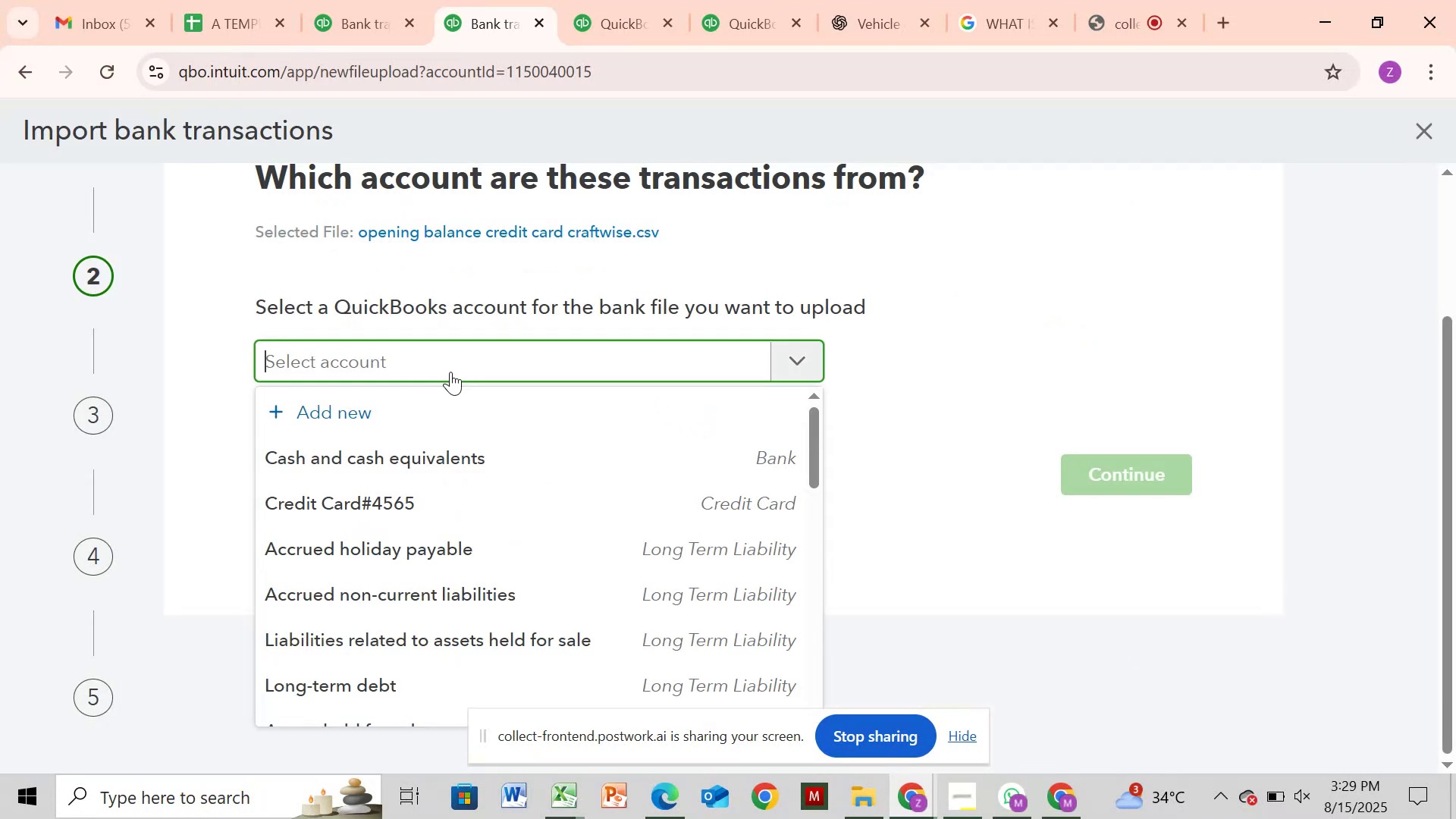 
left_click([438, 517])
 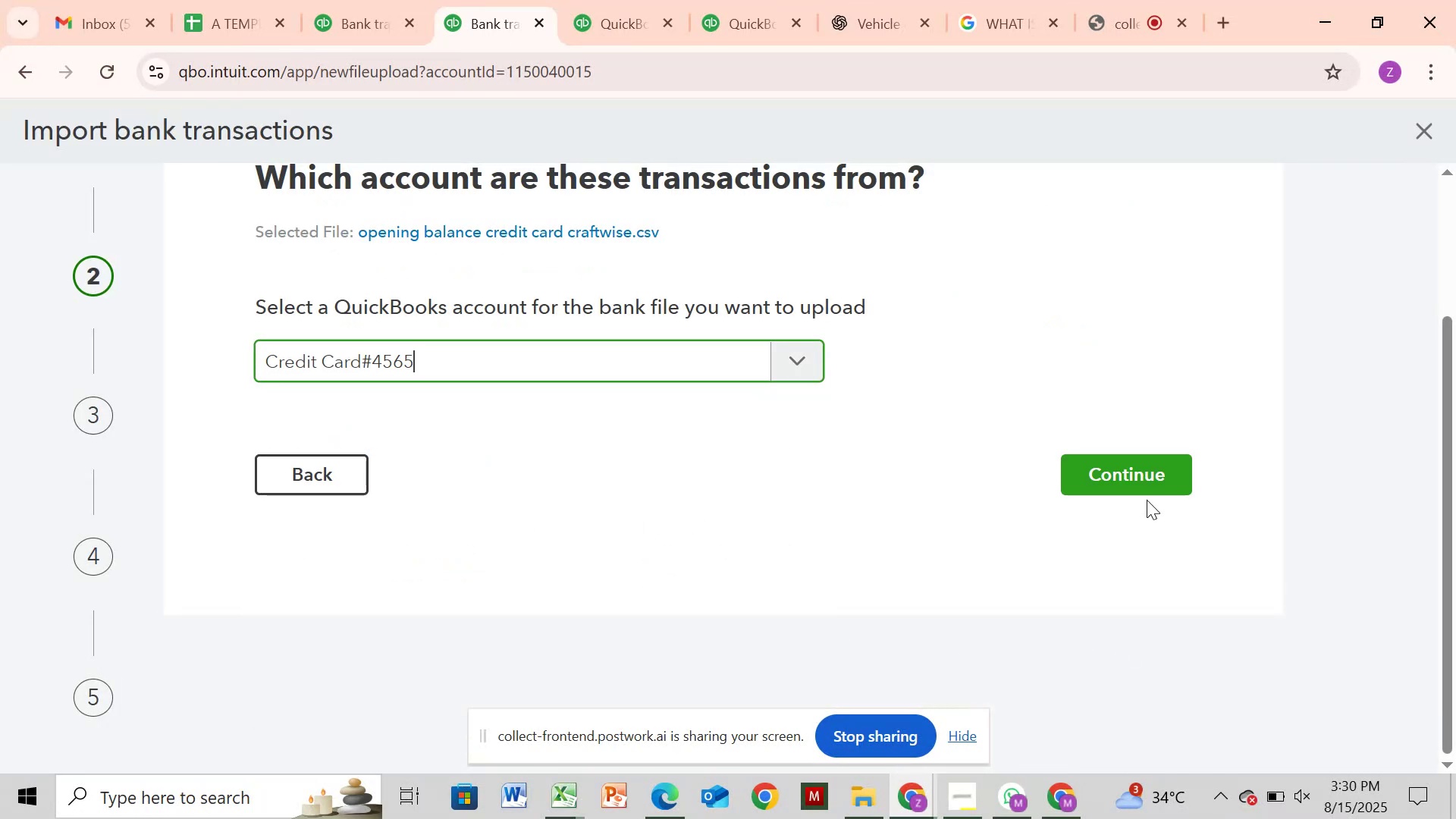 
left_click([1152, 482])
 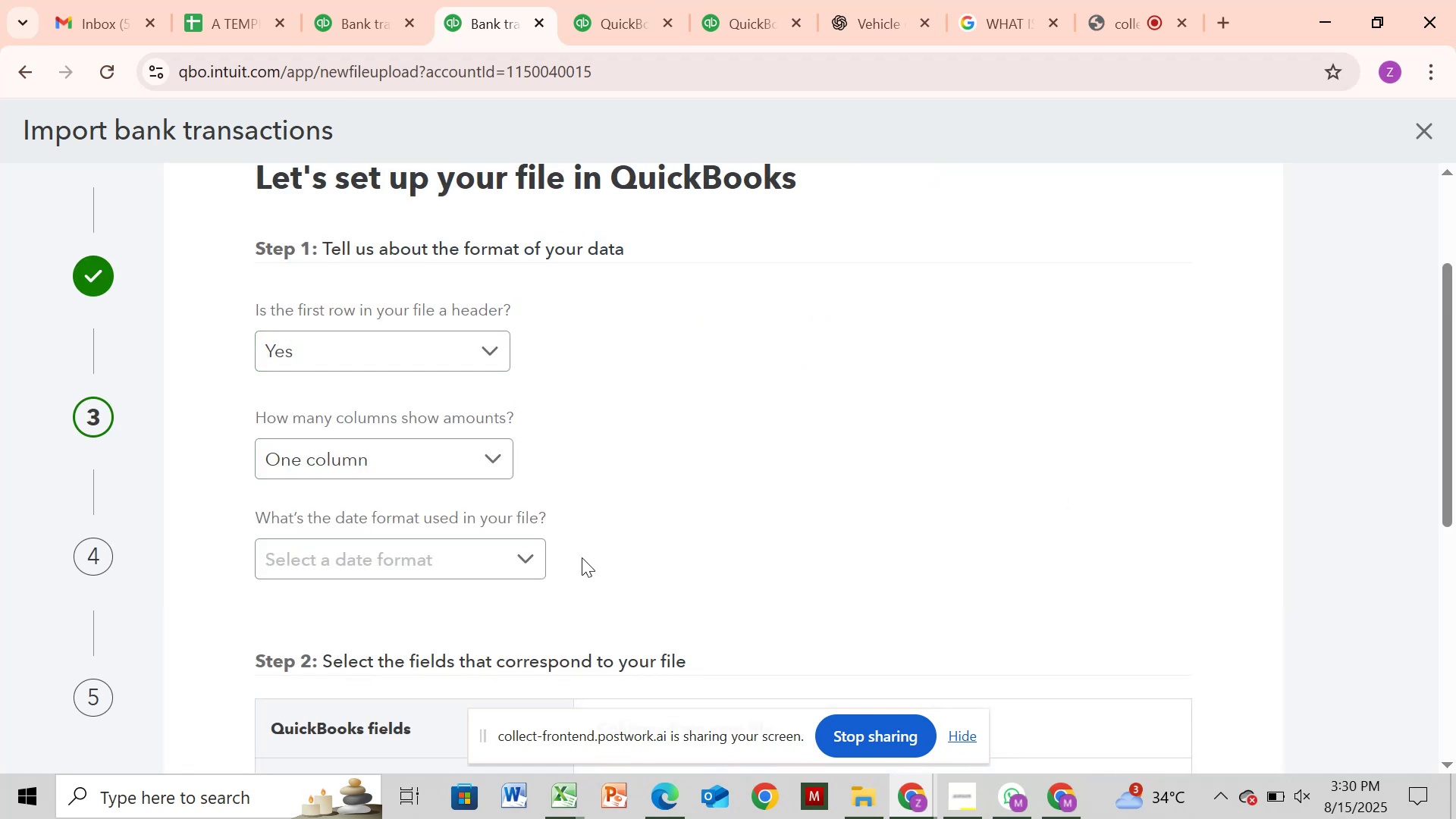 
left_click([484, 567])
 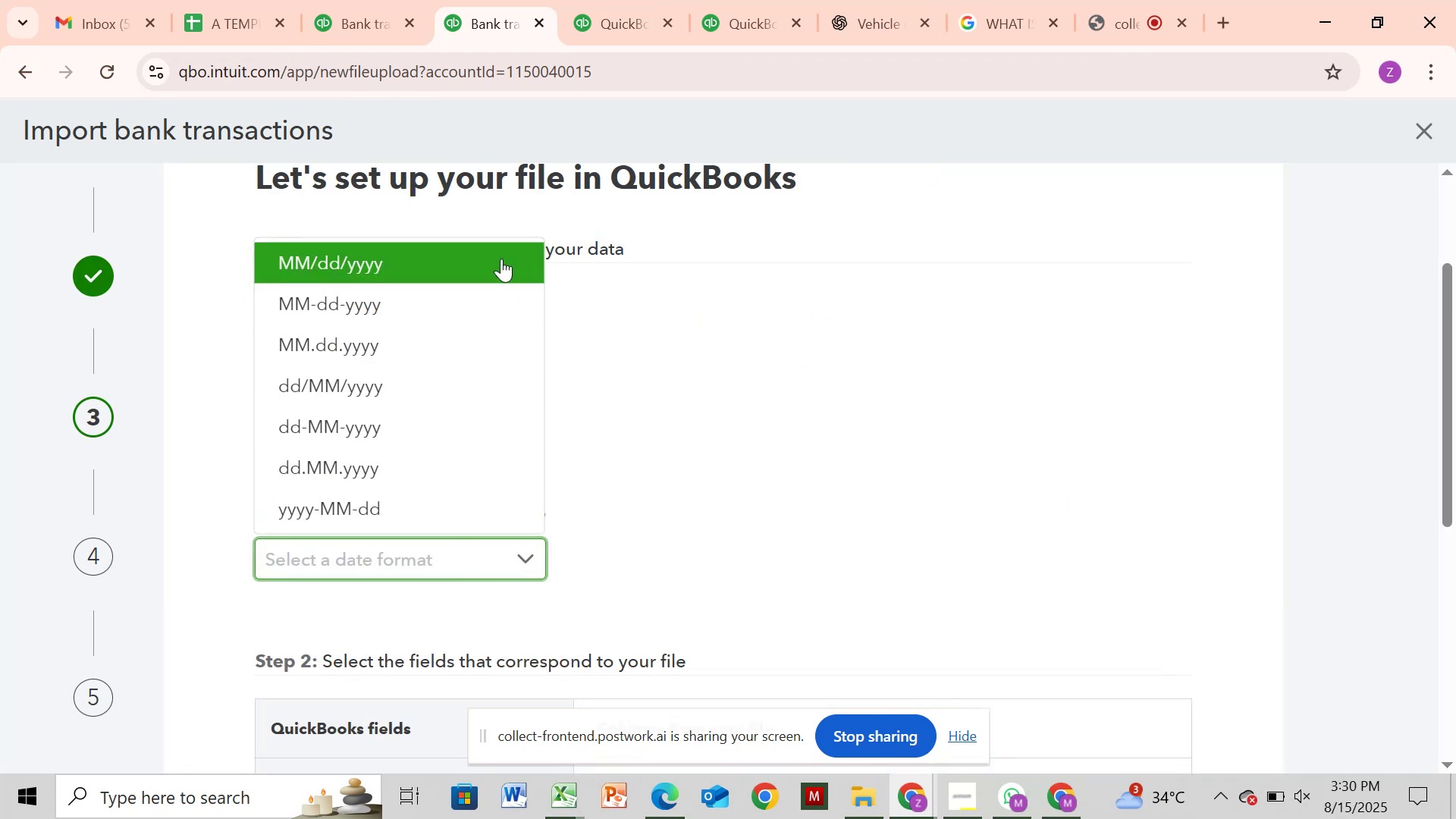 
left_click([500, 266])
 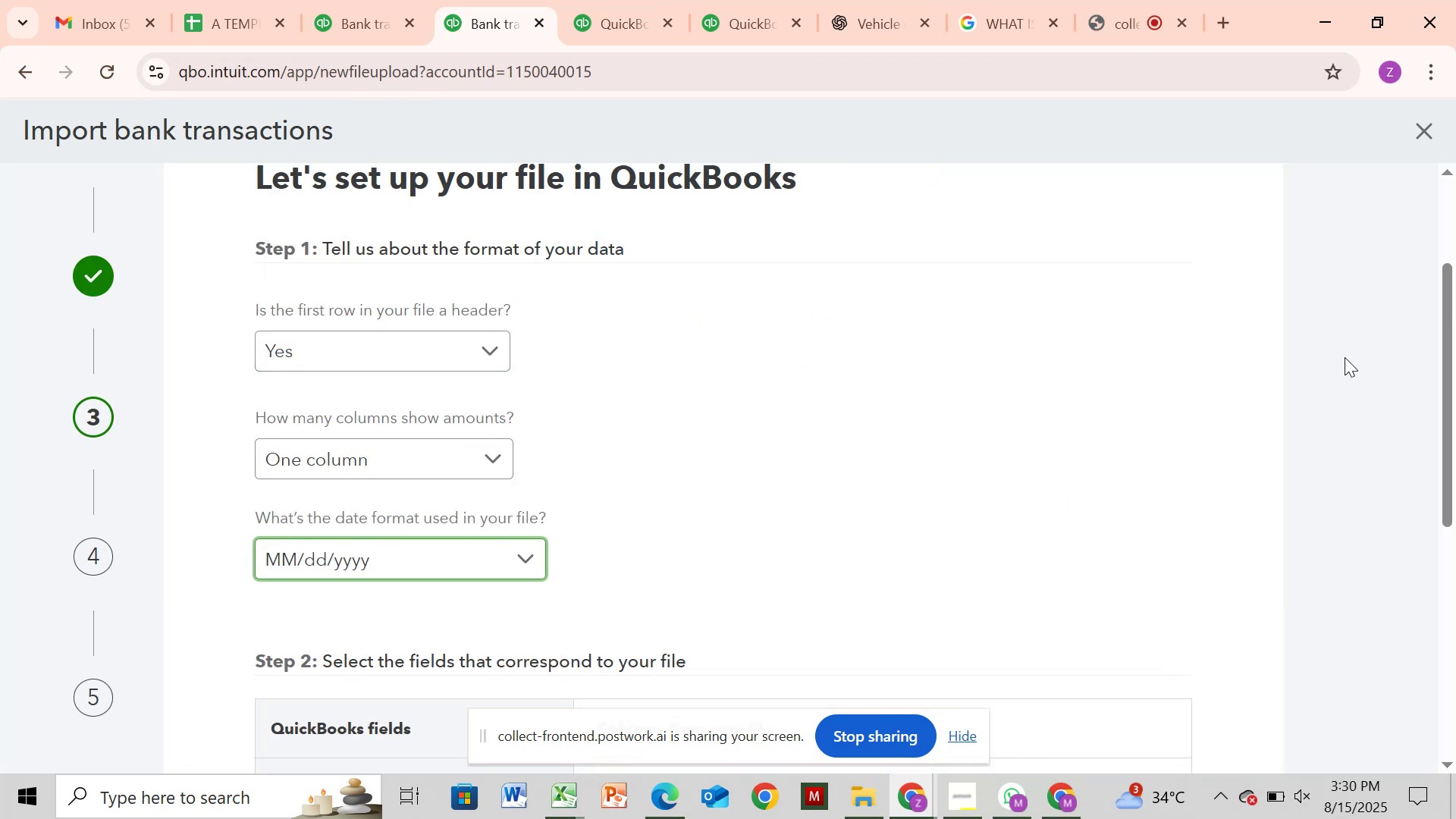 
scroll: coordinate [1409, 363], scroll_direction: none, amount: 0.0
 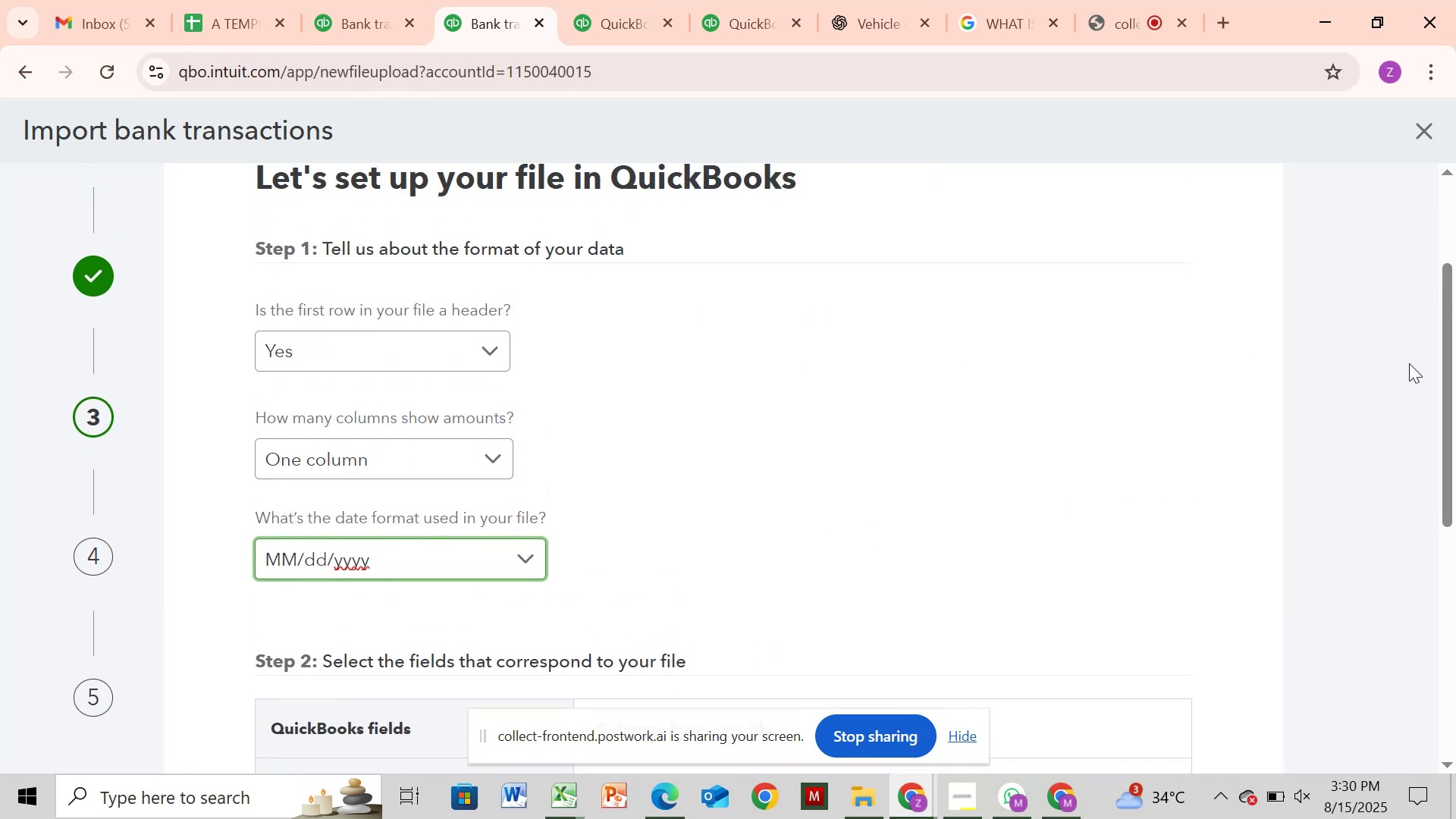 
scroll: coordinate [1409, 363], scroll_direction: down, amount: 1.0
 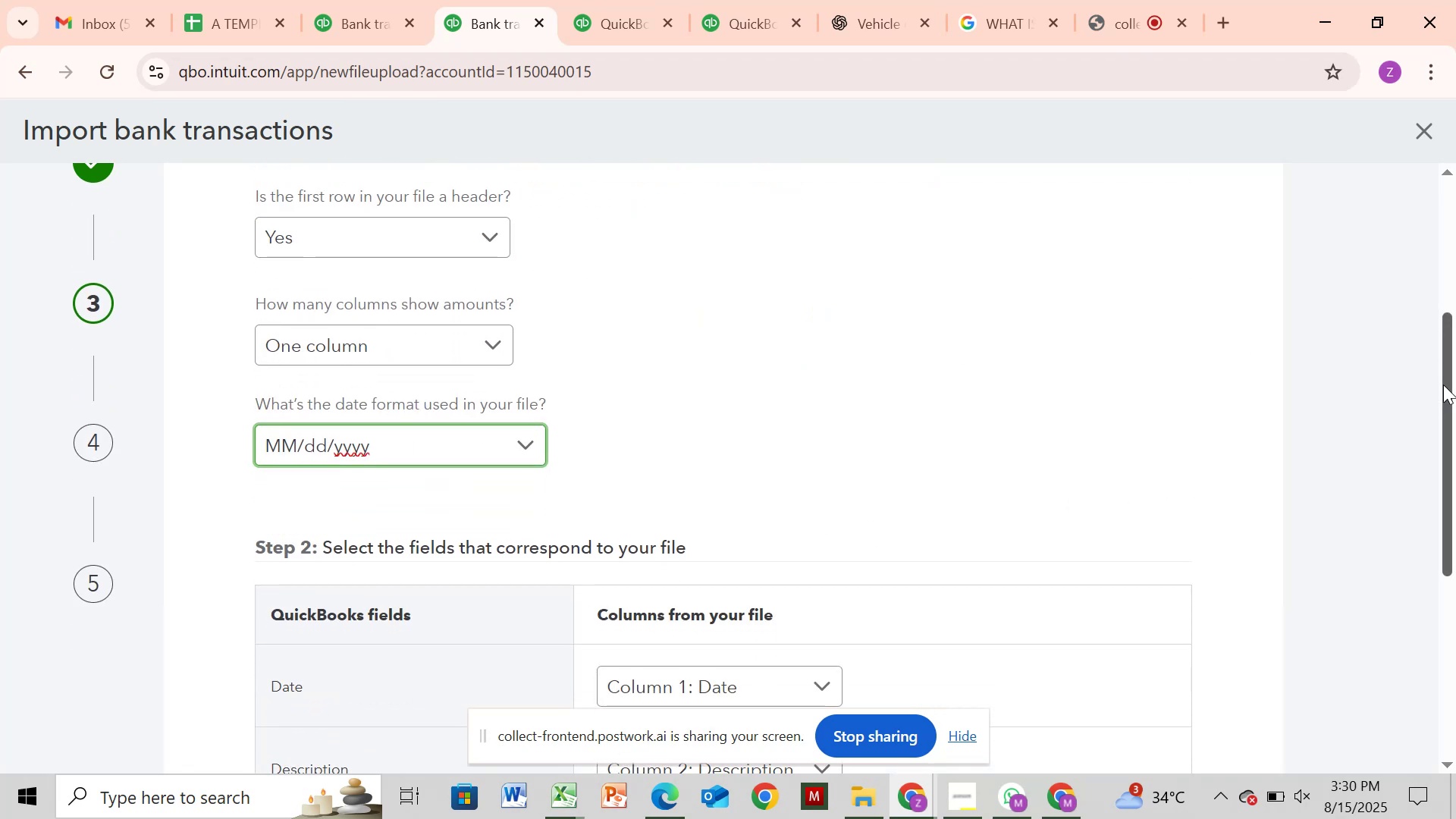 
left_click_drag(start_coordinate=[1449, 384], to_coordinate=[1455, 630])
 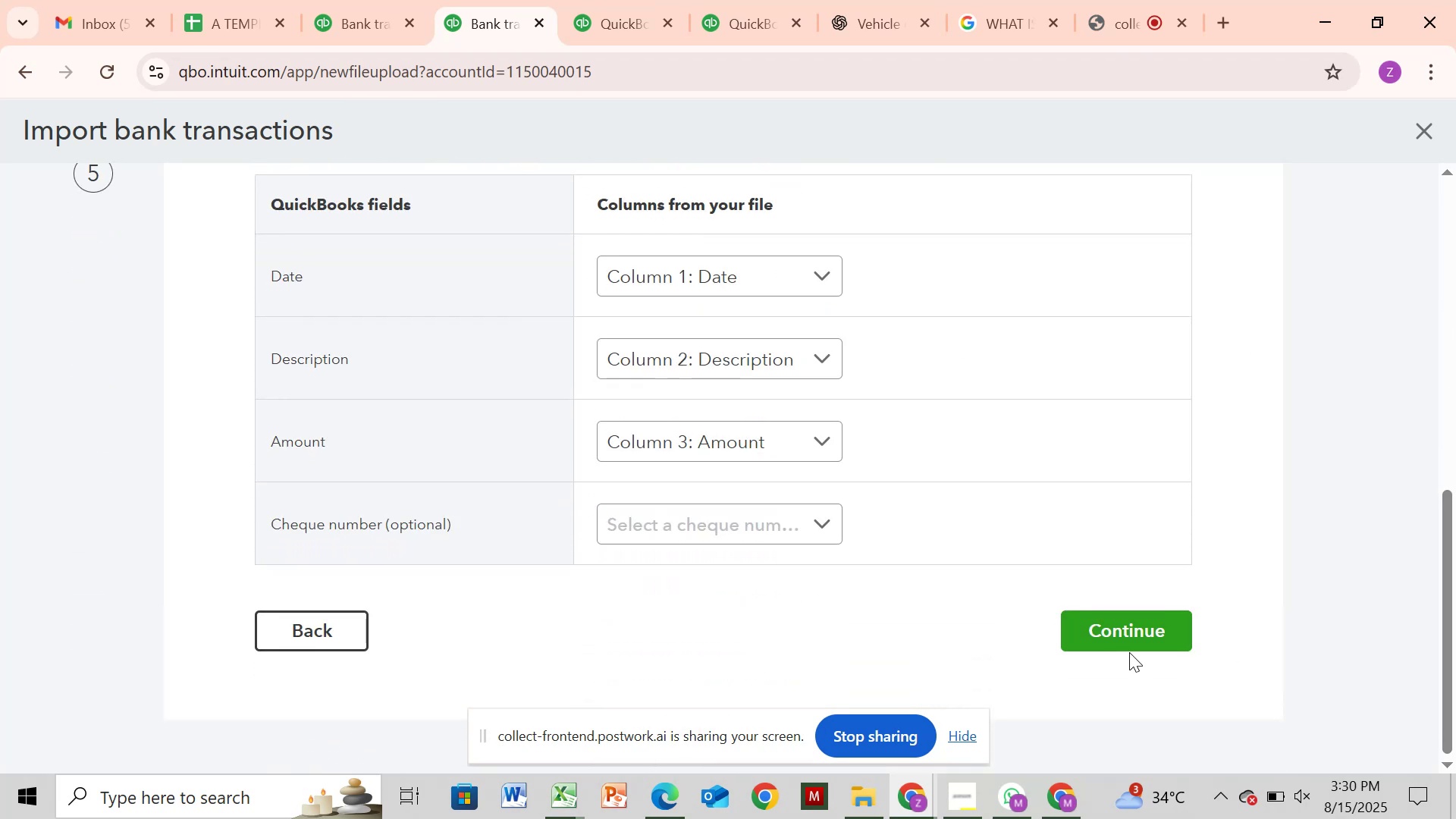 
left_click([1128, 648])
 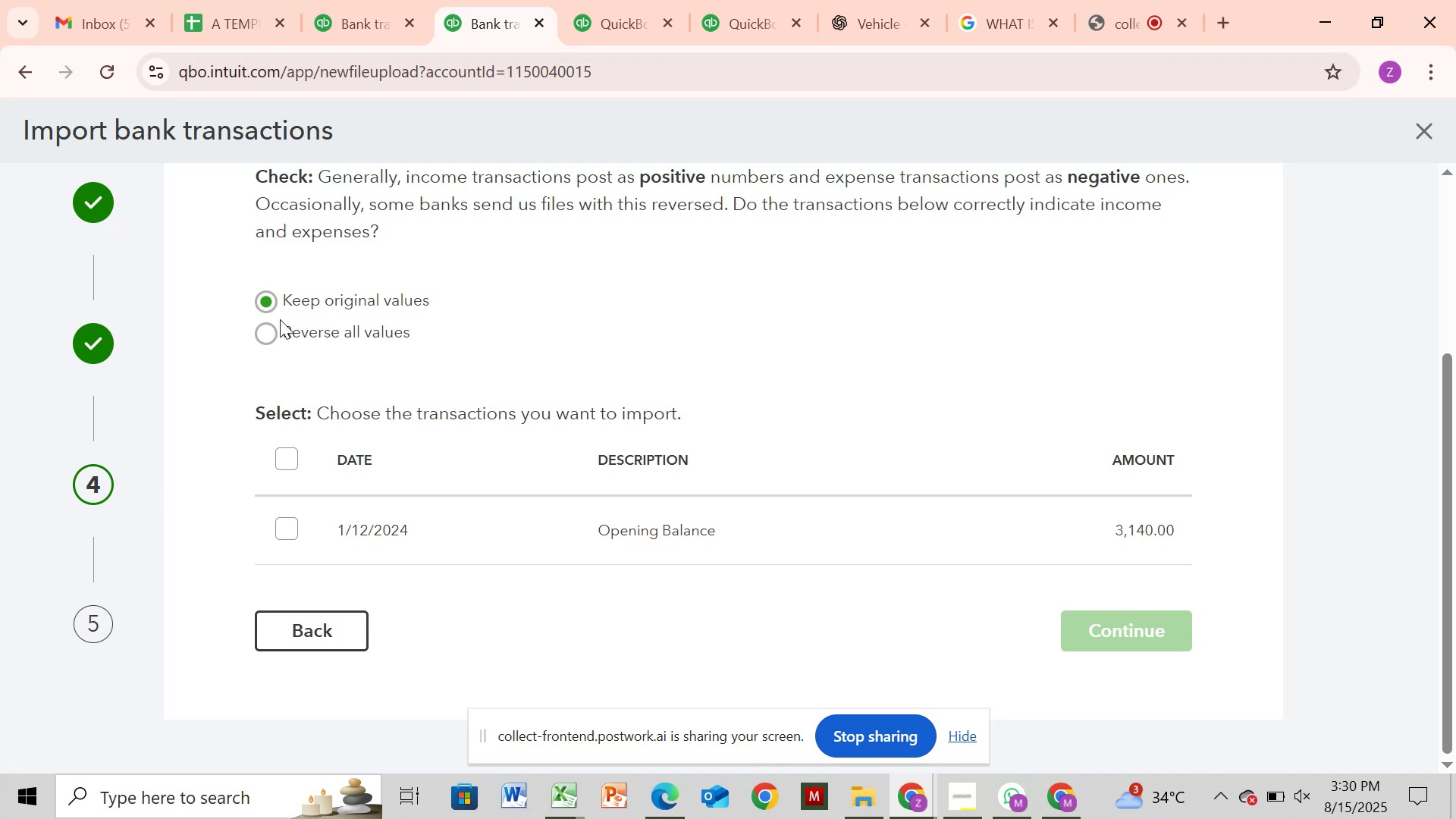 
left_click([251, 334])
 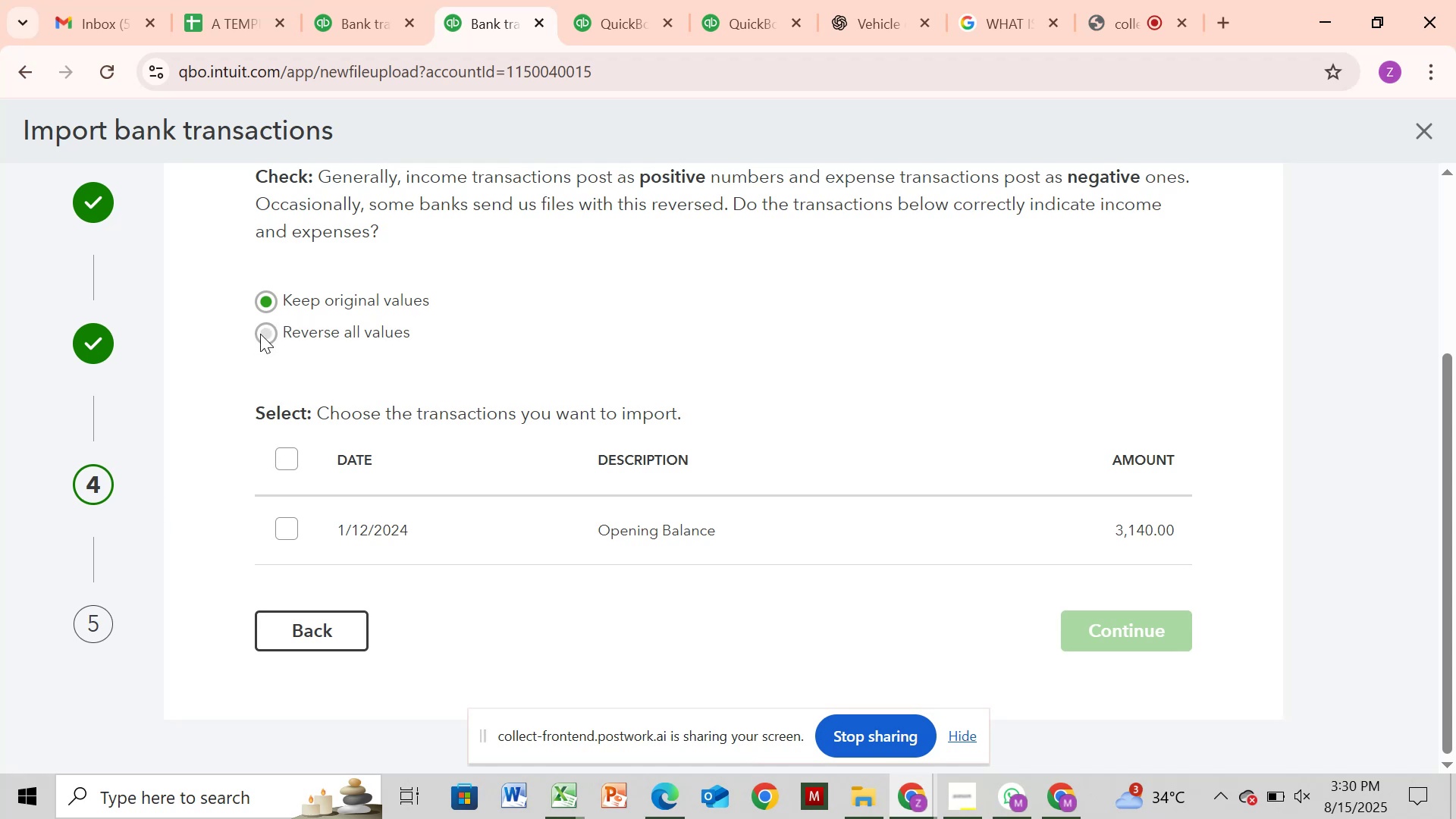 
left_click([260, 334])
 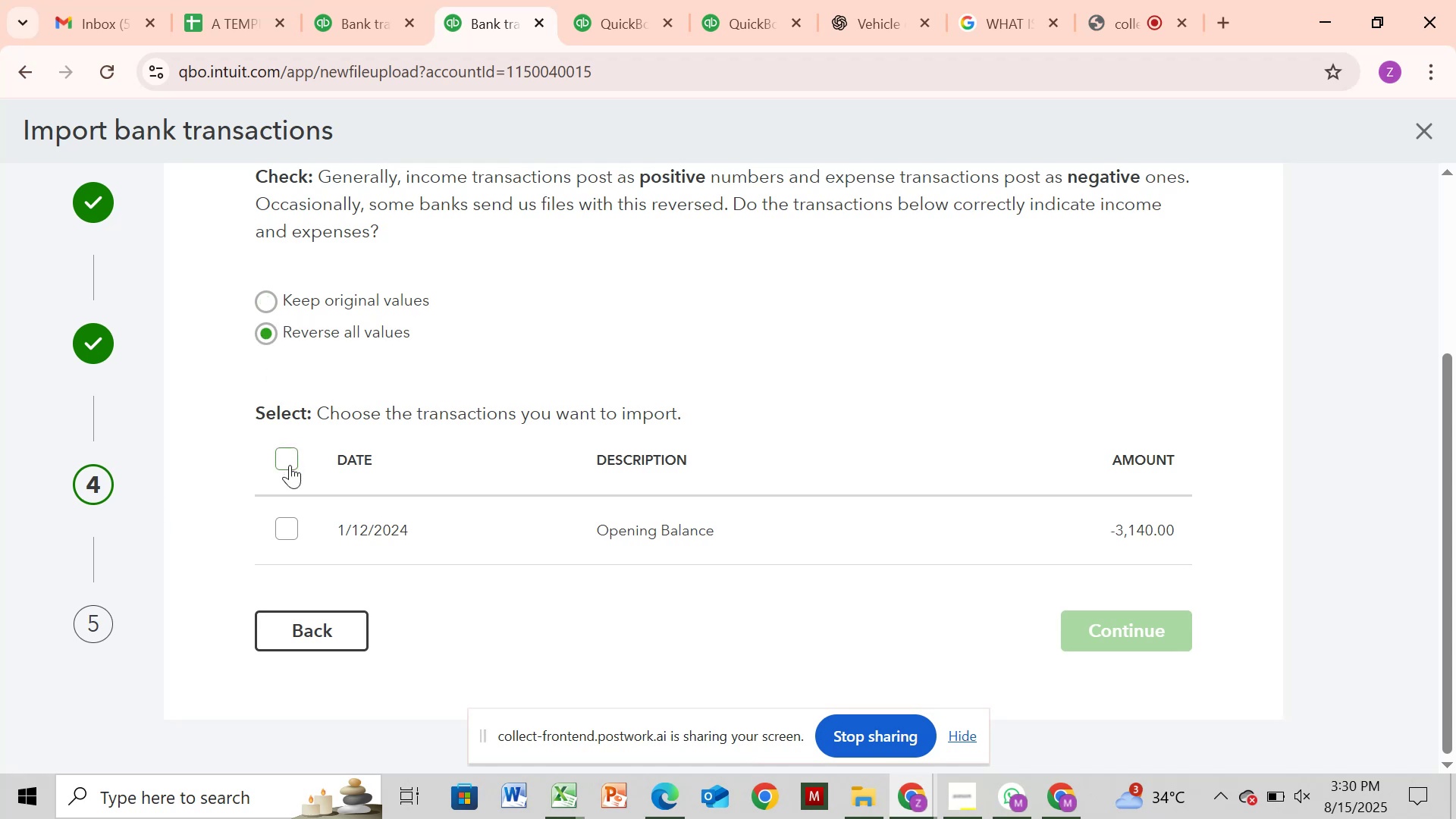 
left_click([290, 465])
 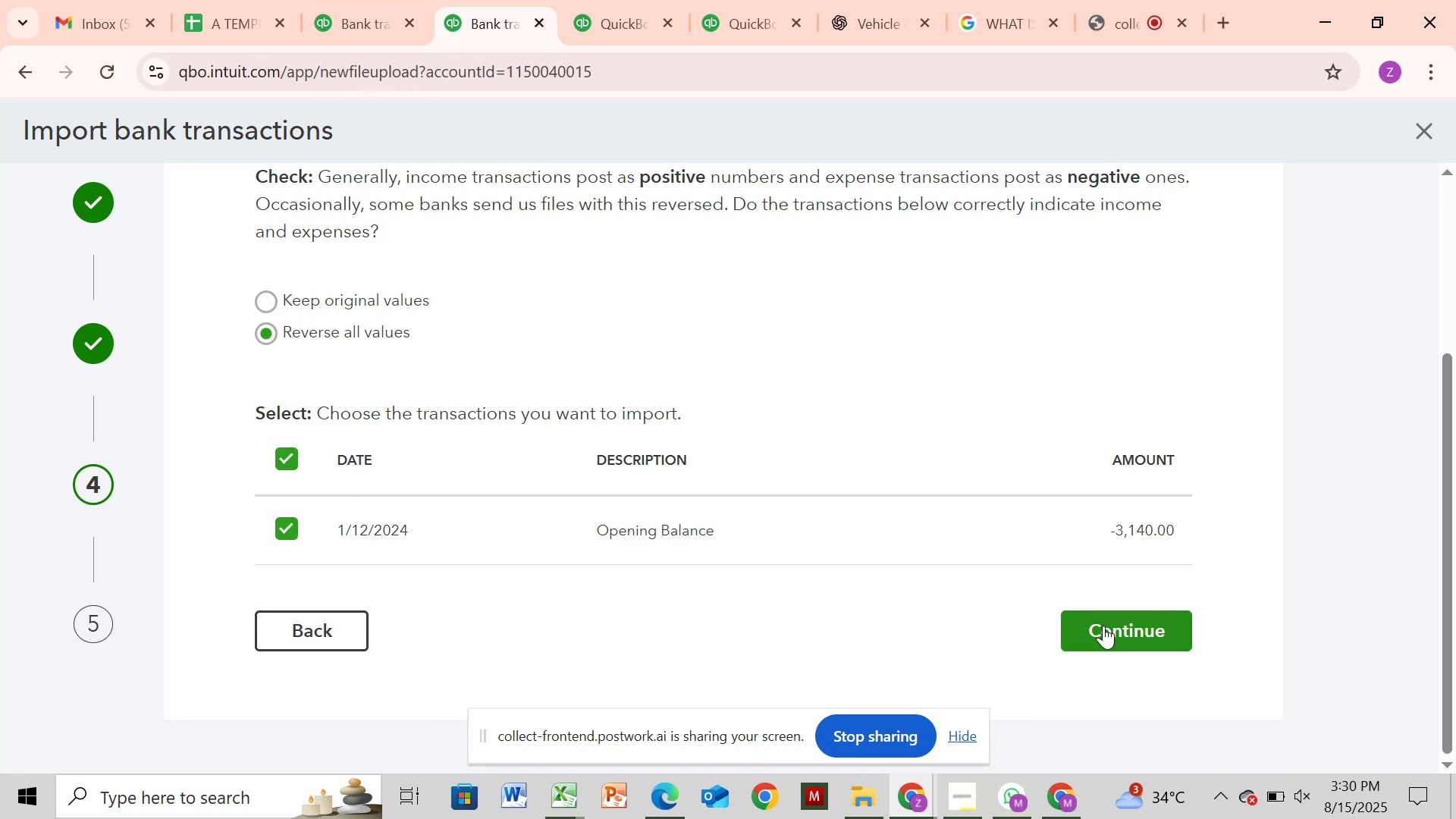 
left_click([1103, 626])
 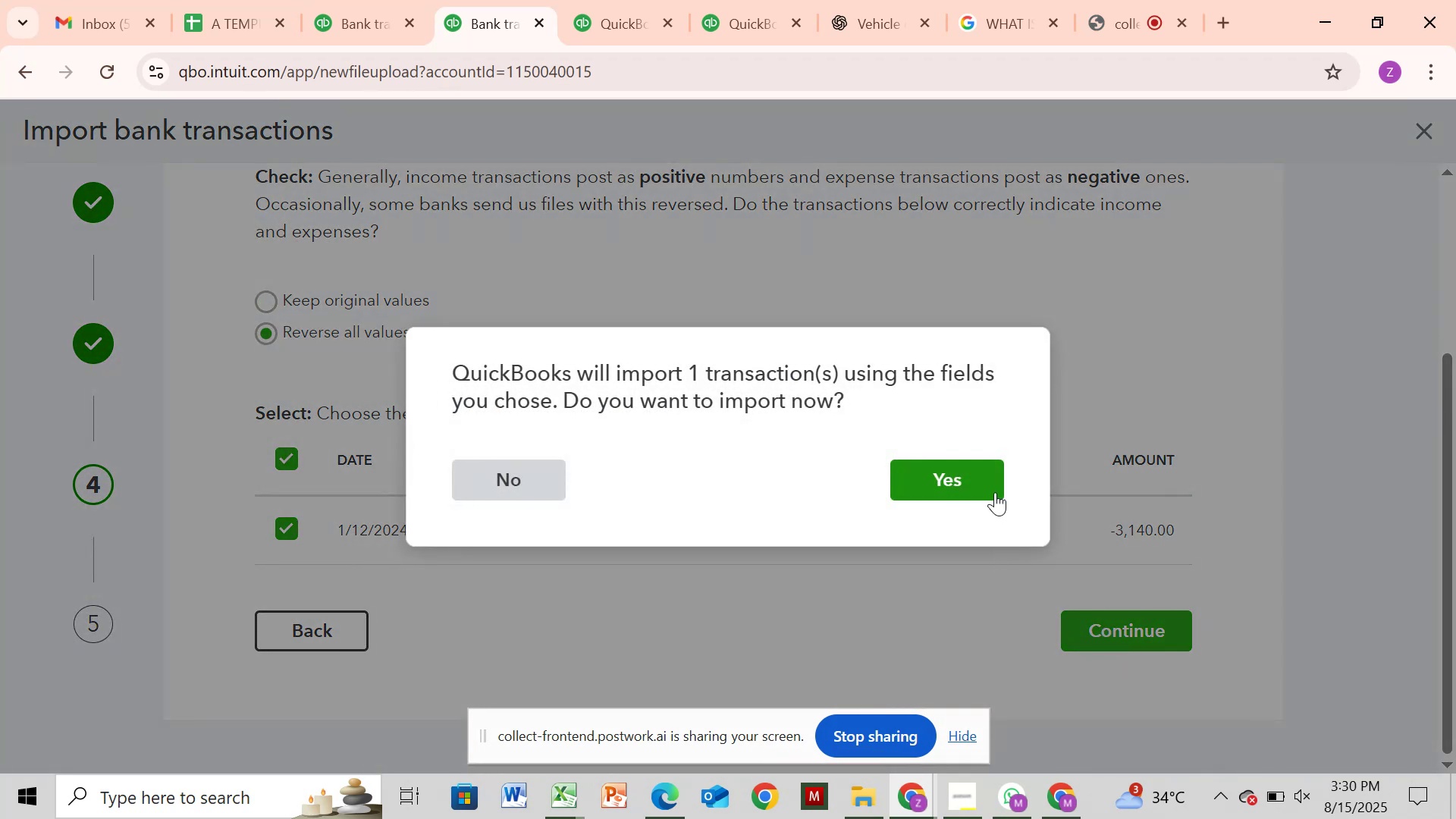 
left_click([992, 488])
 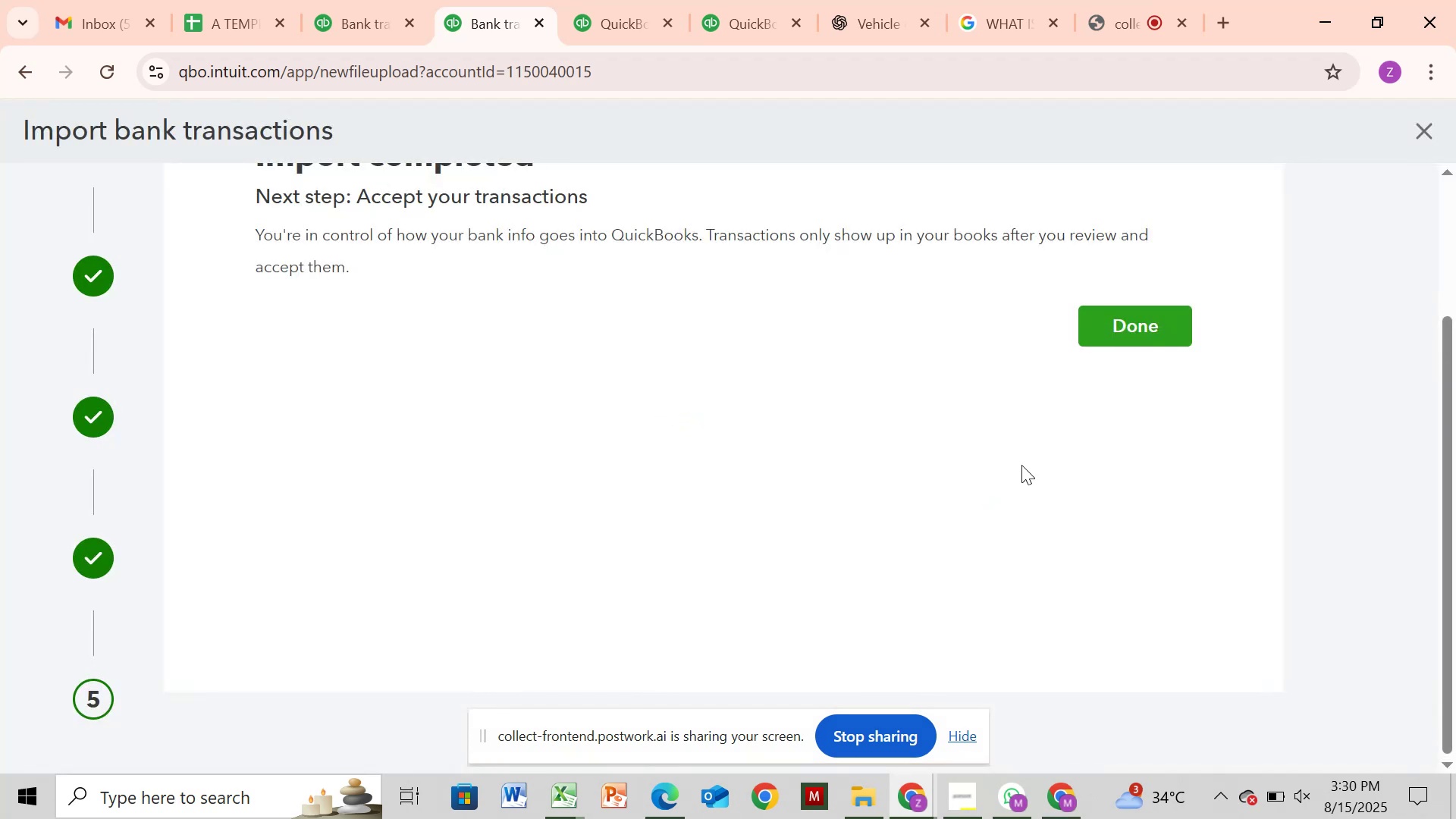 
left_click_drag(start_coordinate=[1170, 325], to_coordinate=[1169, 333])
 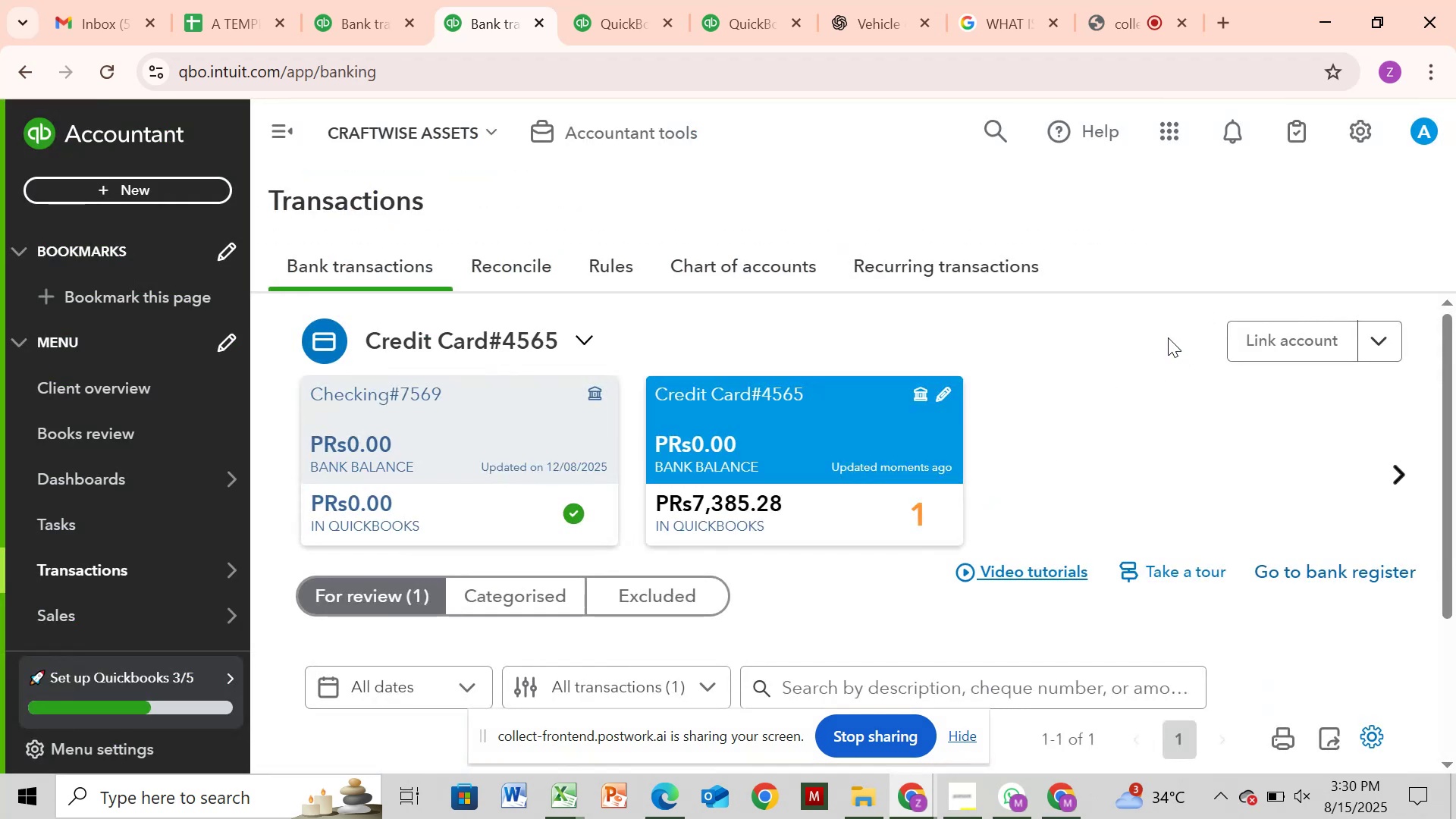 
left_click_drag(start_coordinate=[1445, 394], to_coordinate=[1447, 617])
 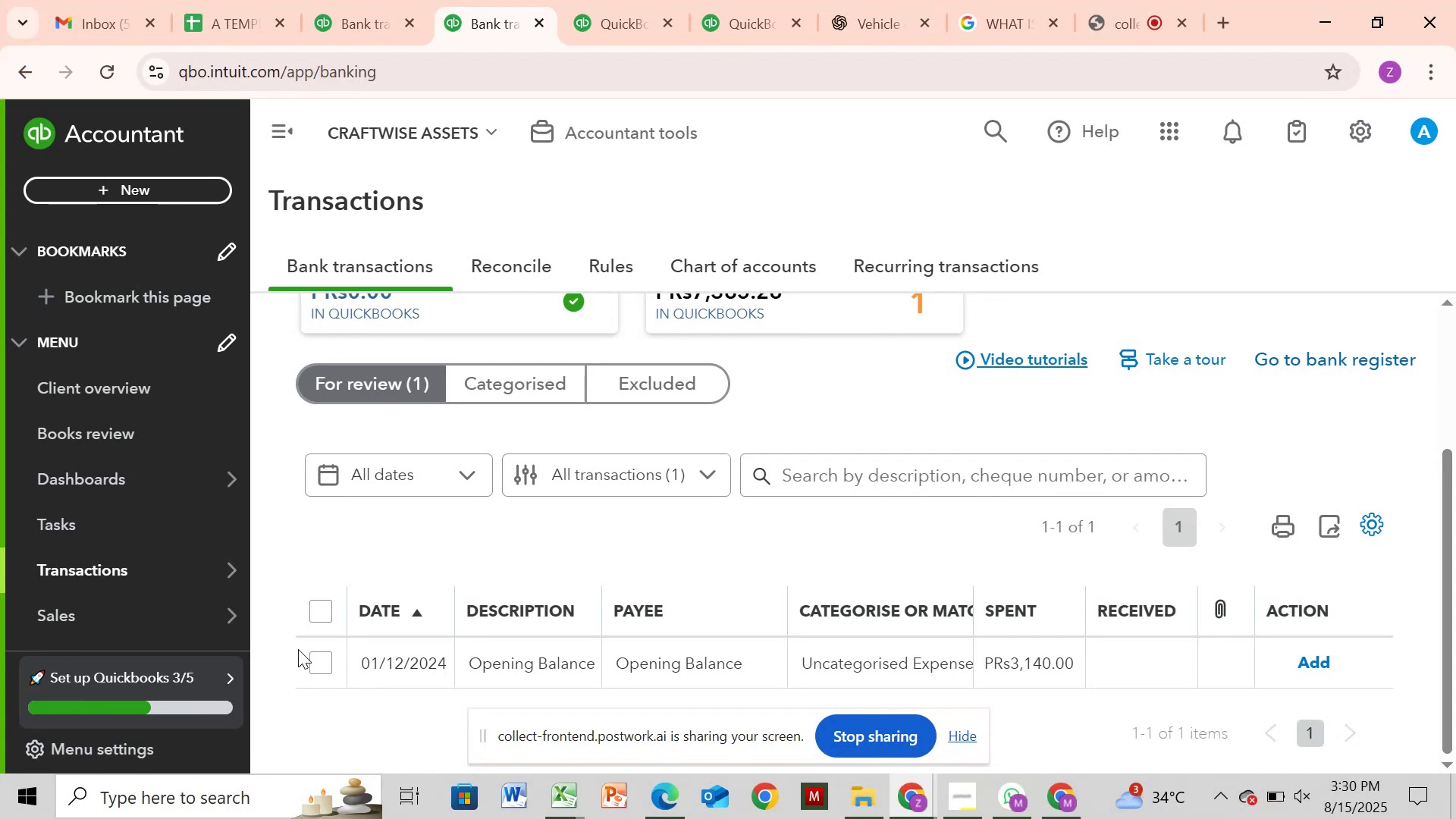 
left_click([324, 613])
 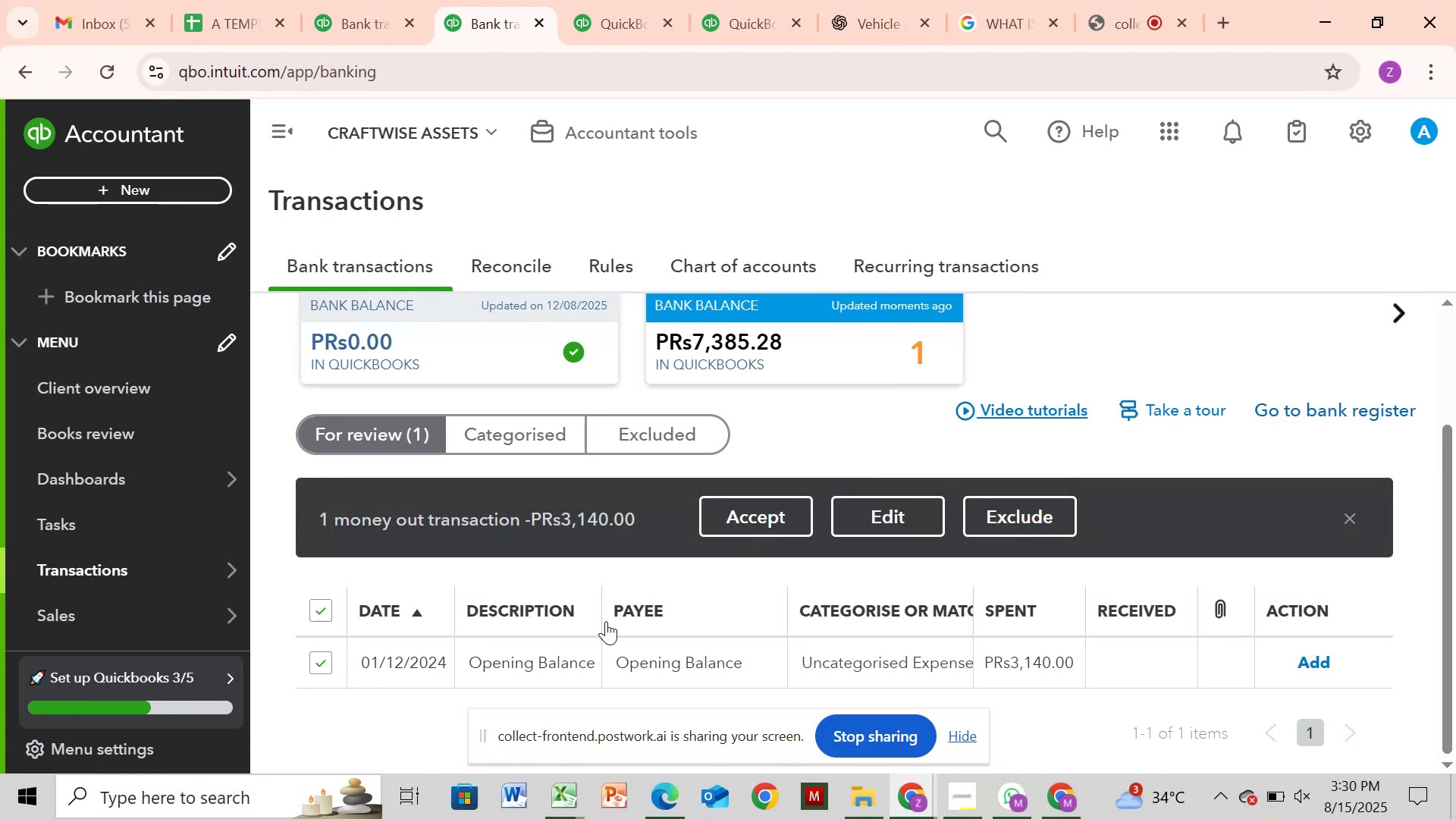 
wait(7.22)
 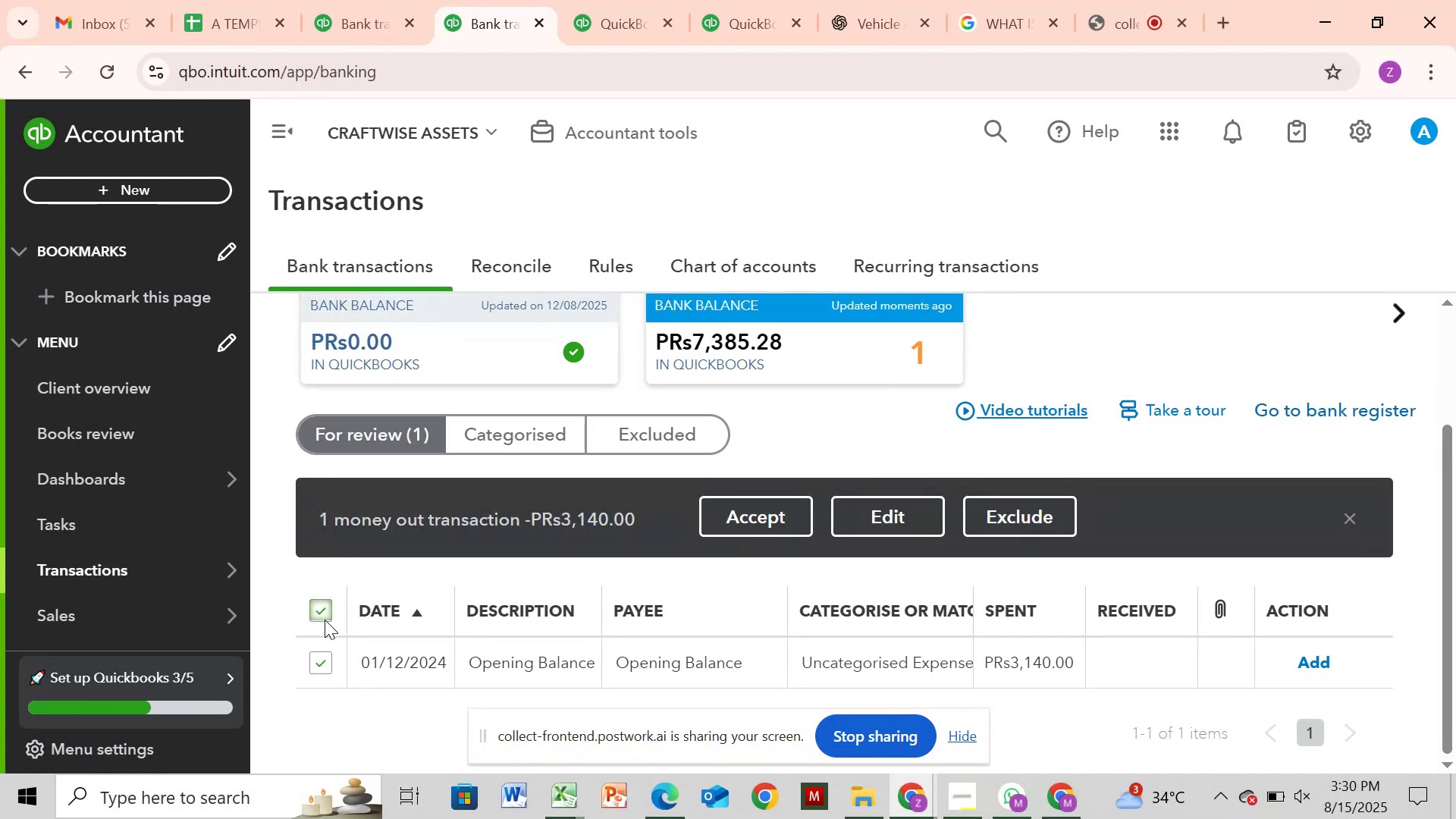 
left_click([877, 517])
 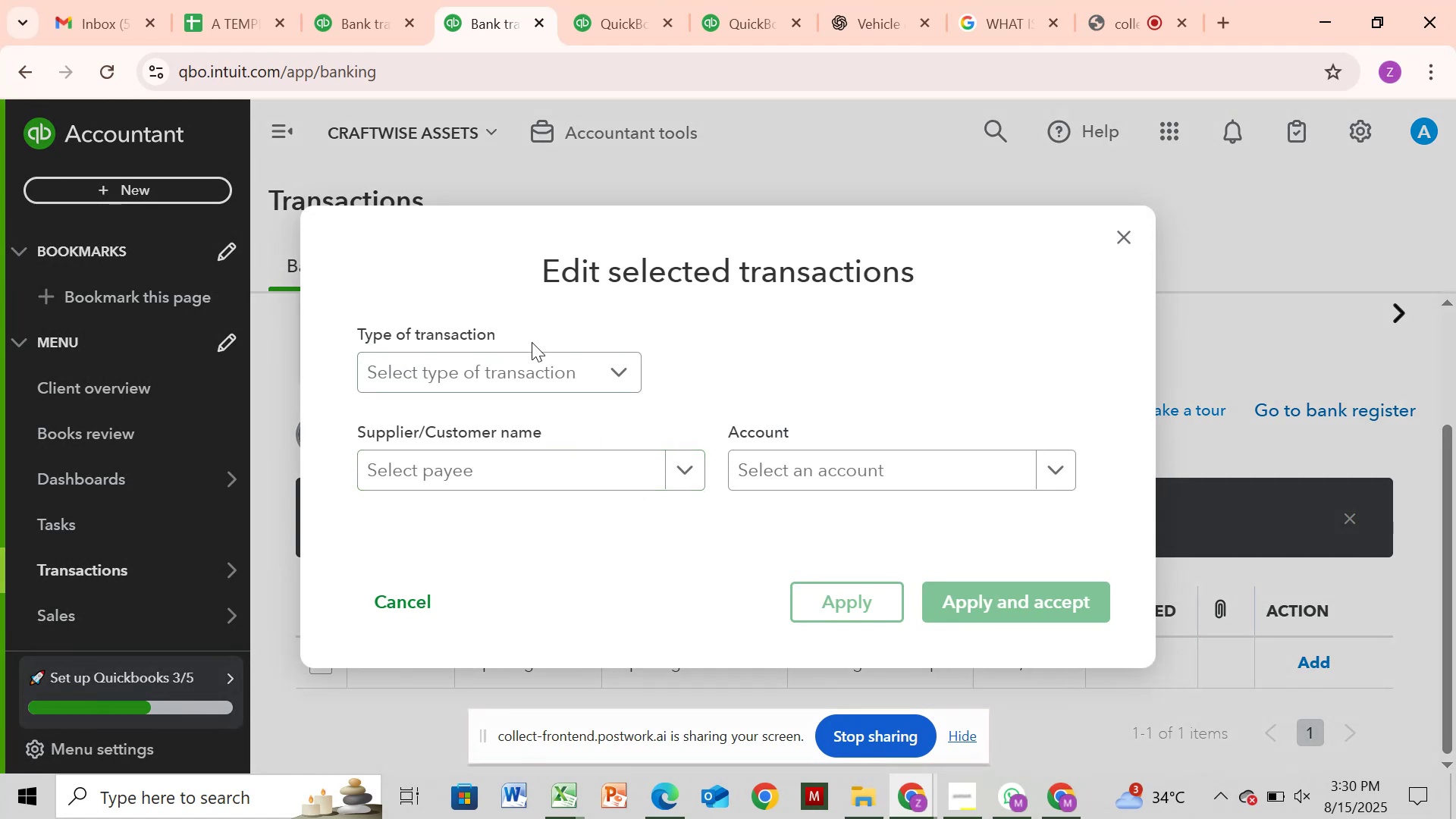 
left_click([532, 364])
 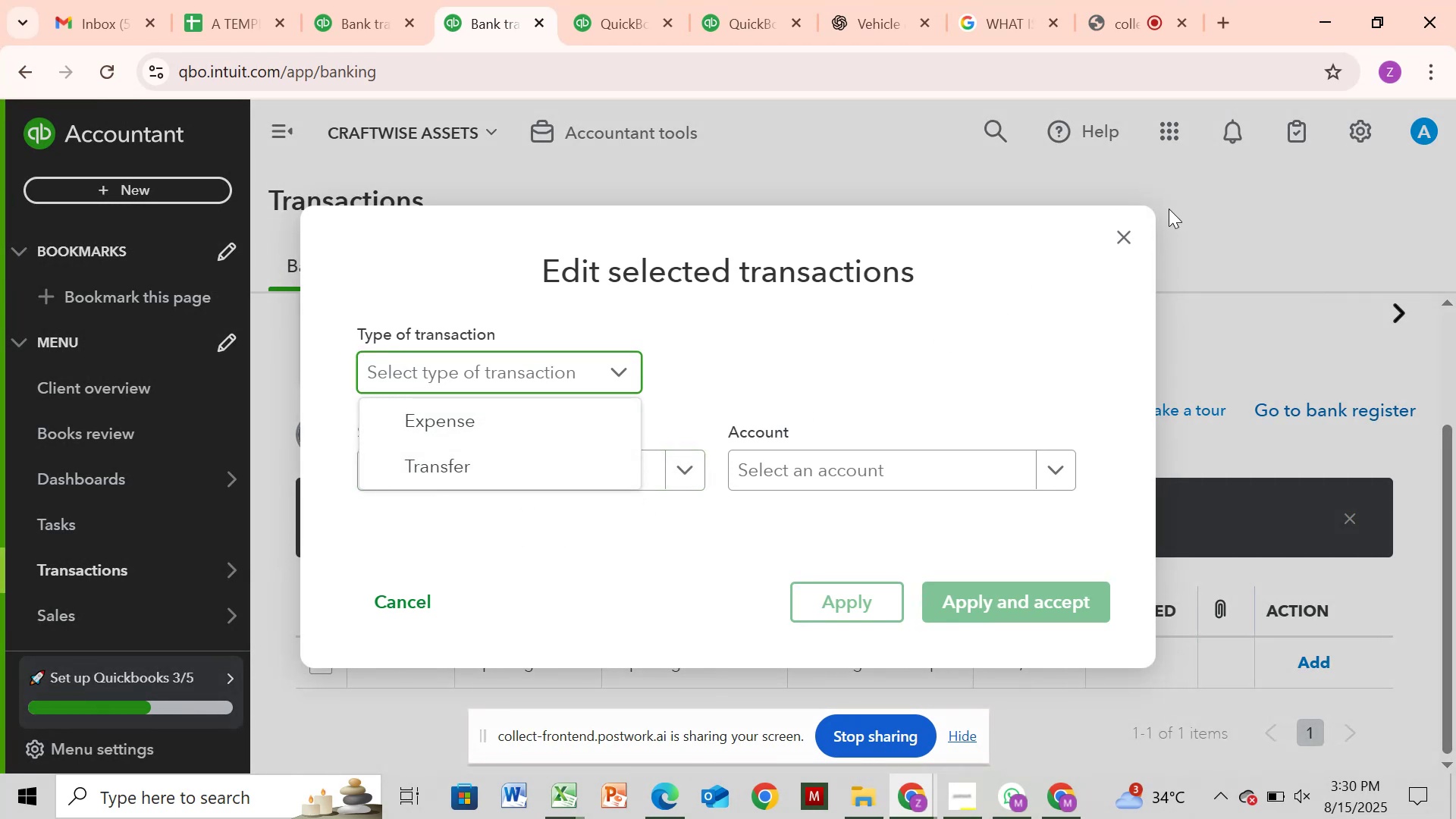 
wait(6.92)
 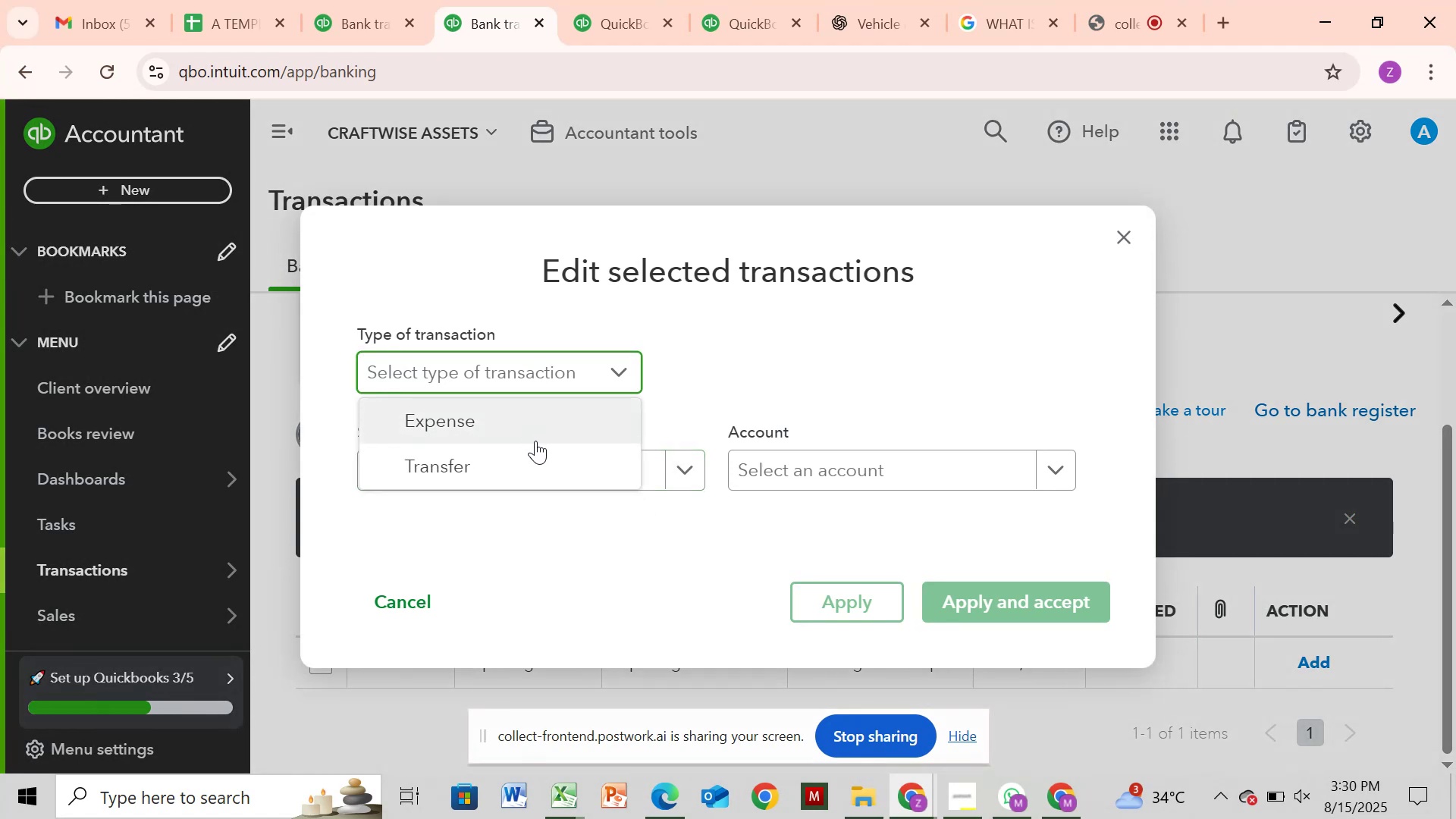 
left_click([1119, 224])
 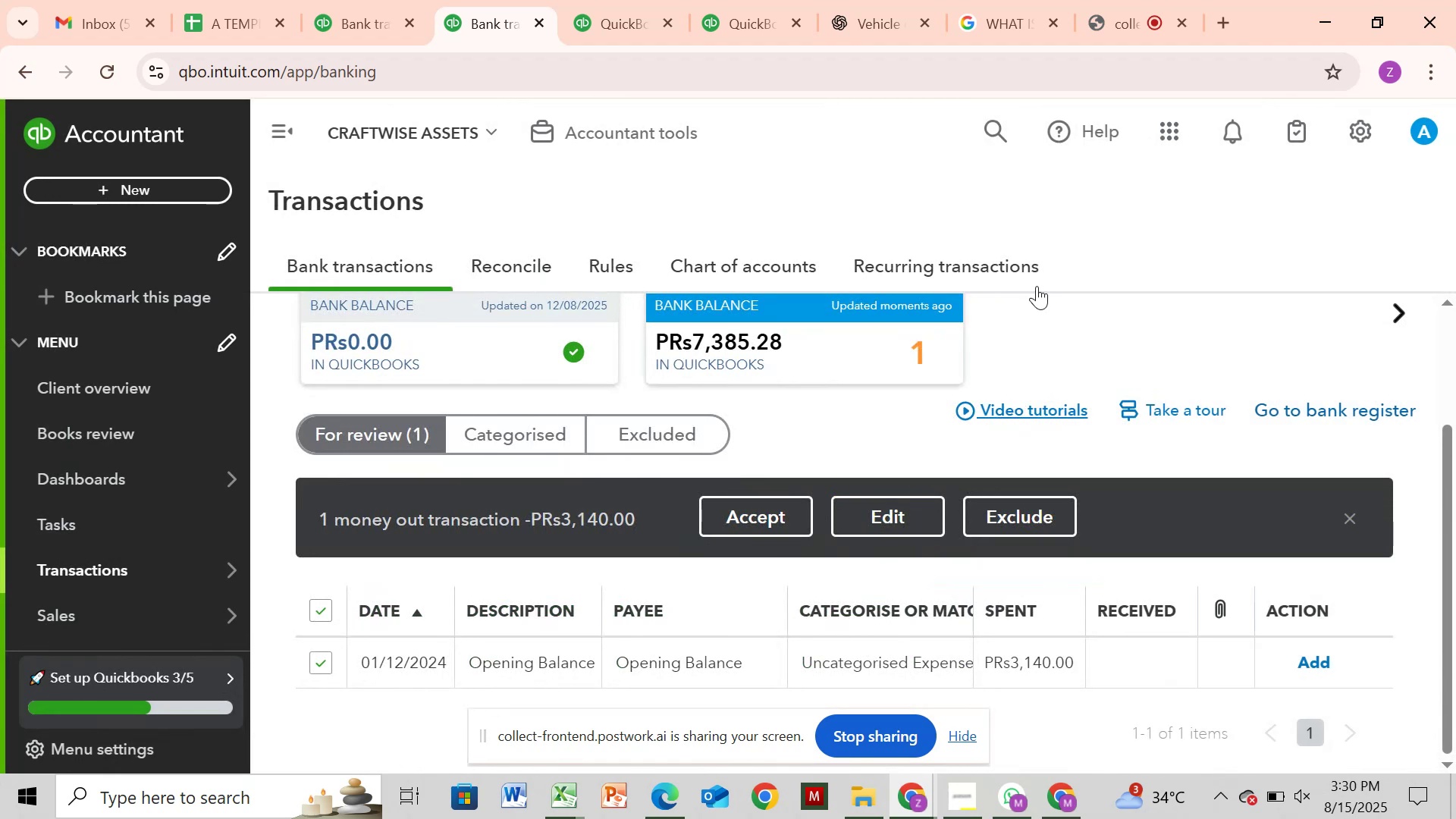 
left_click([889, 514])
 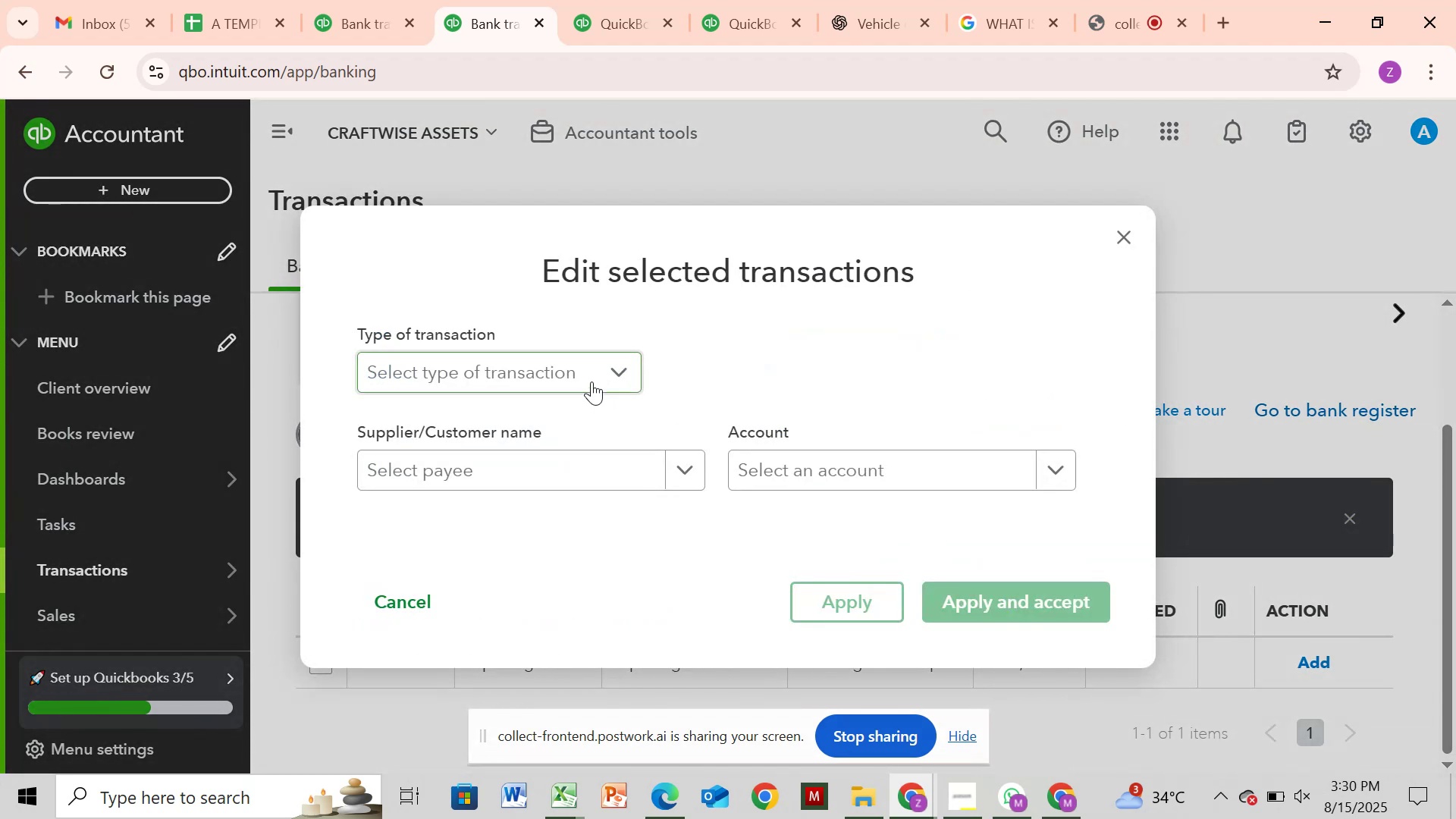 
left_click([592, 380])
 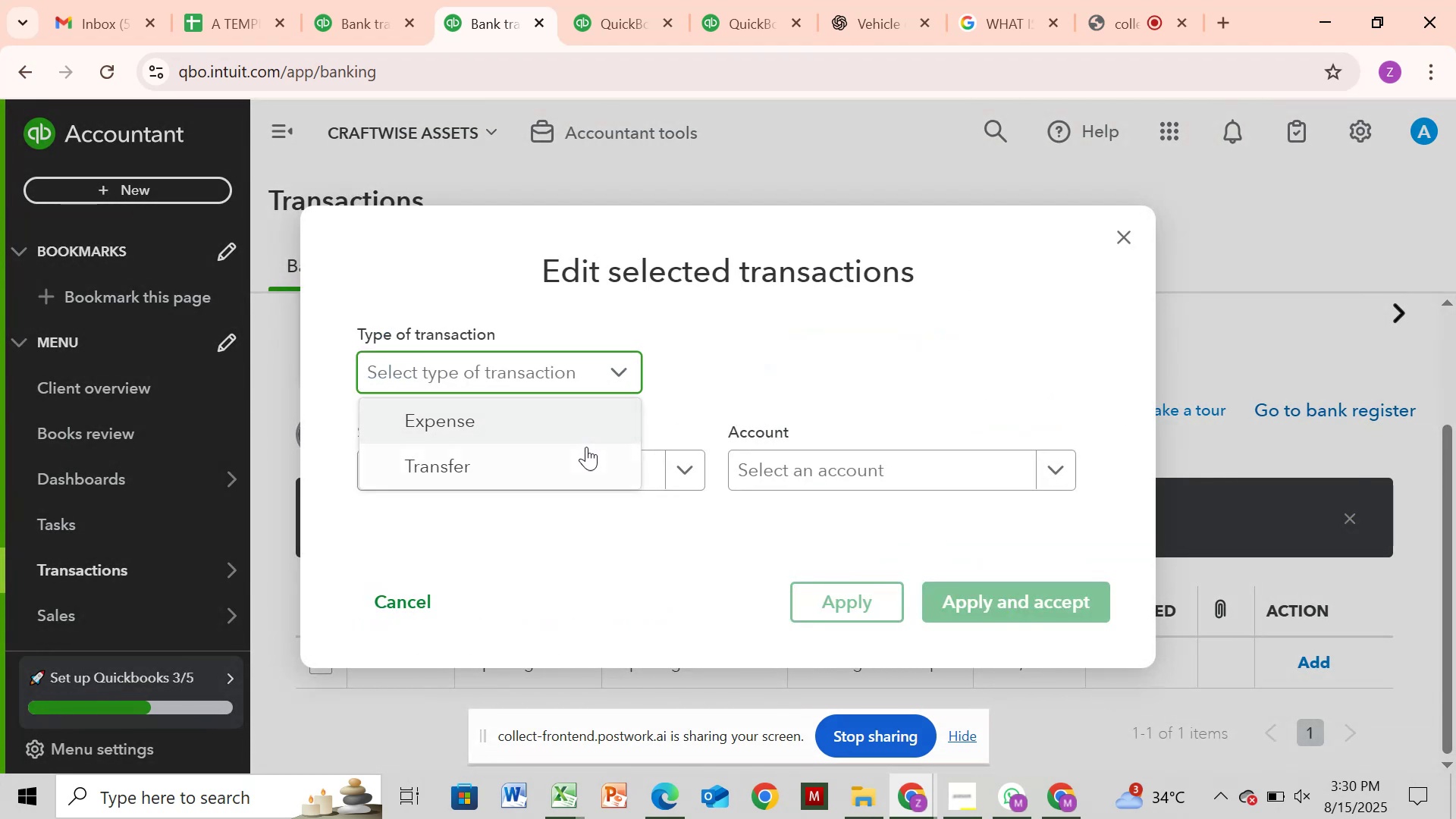 
left_click([585, 447])
 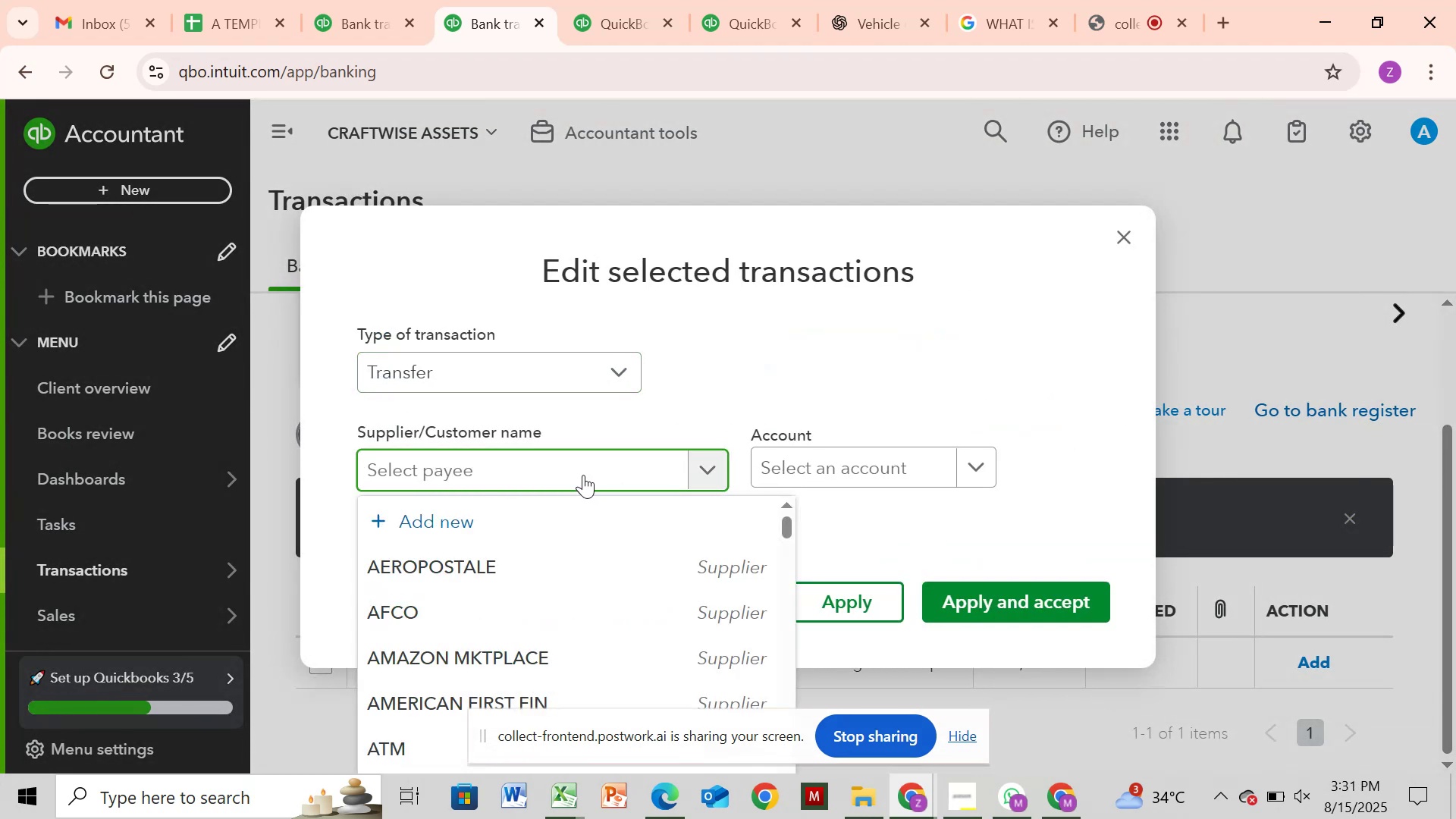 
type(op)
 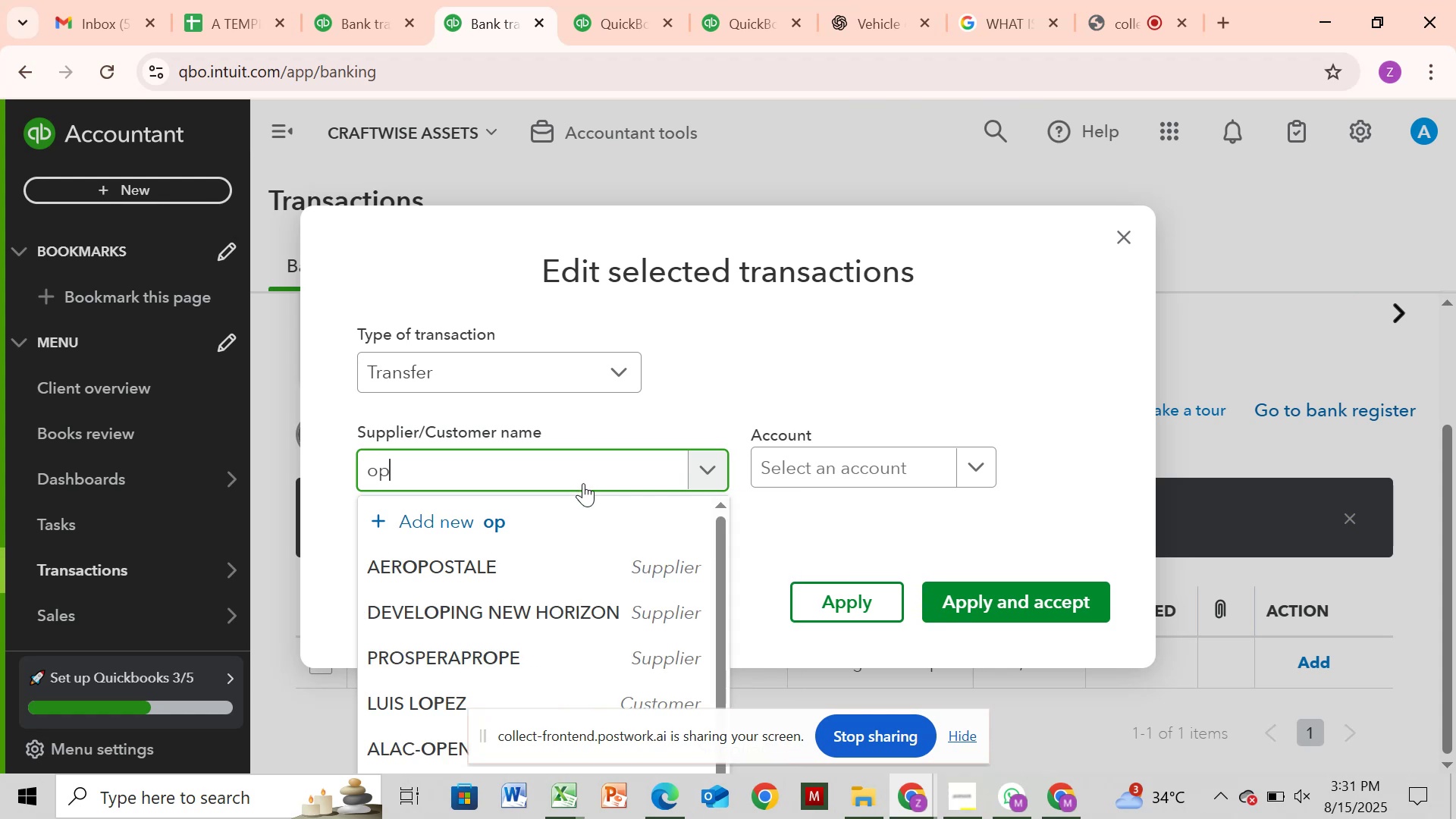 
key(E)
 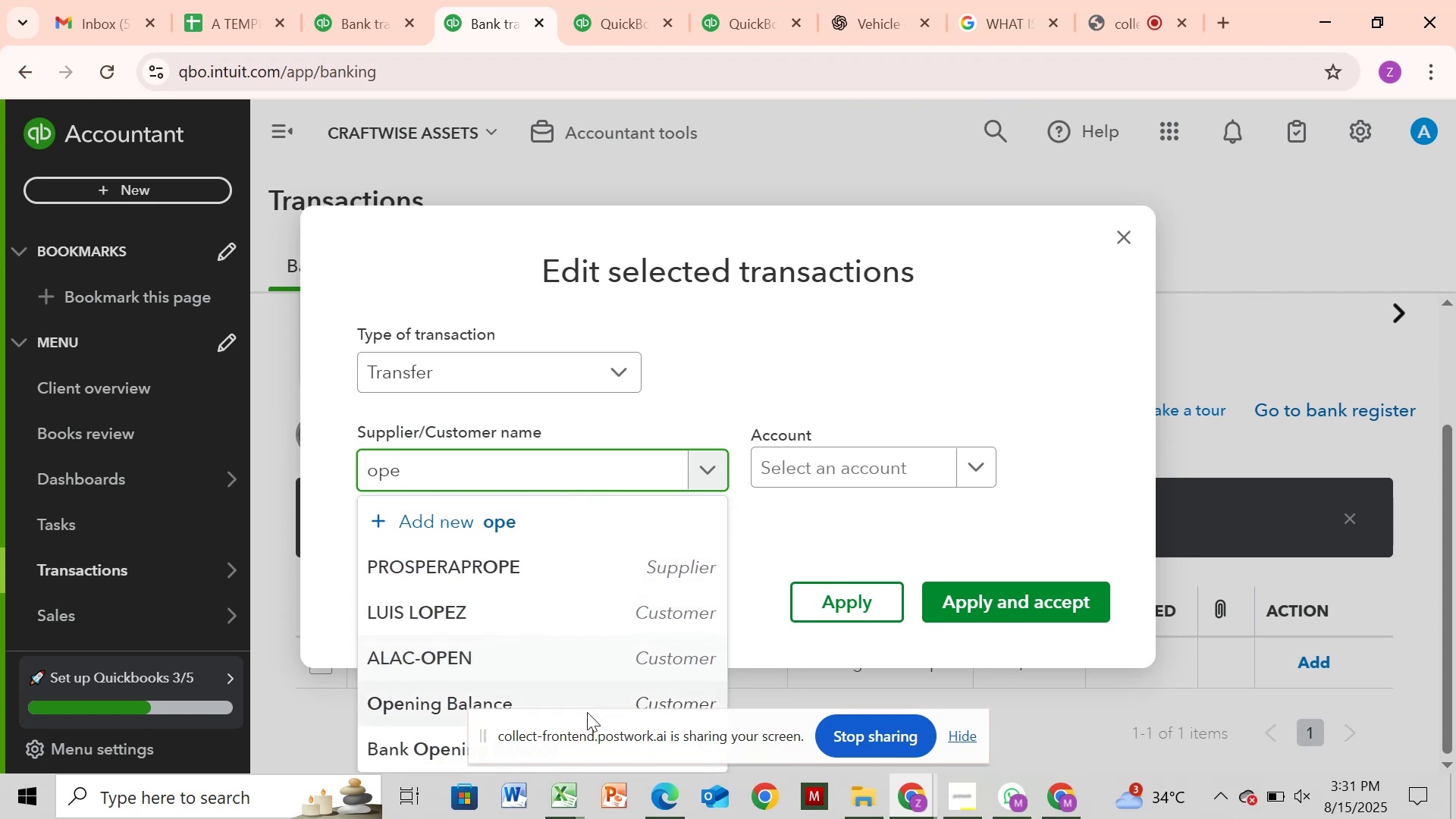 
left_click([587, 702])
 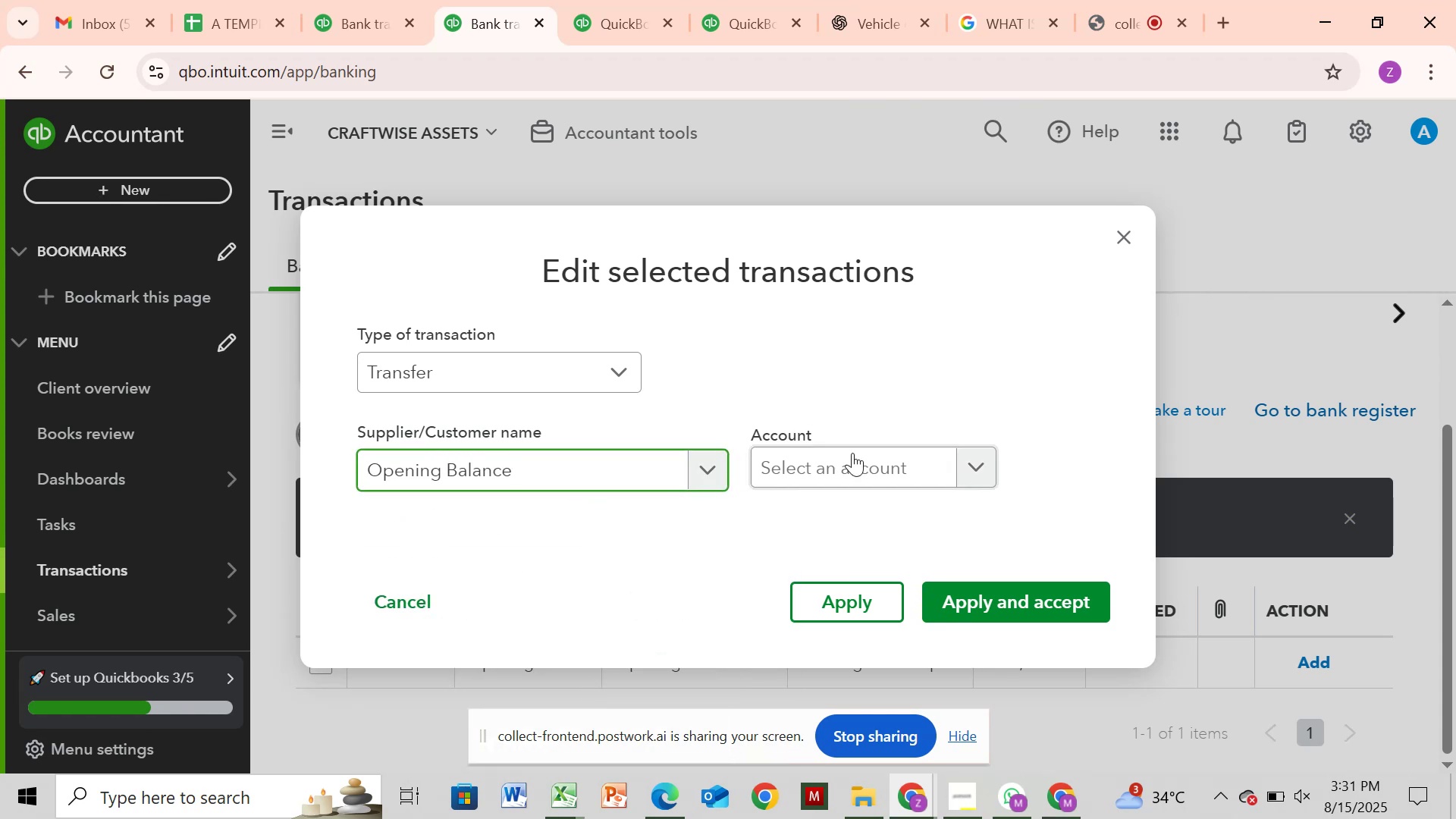 
left_click([852, 453])
 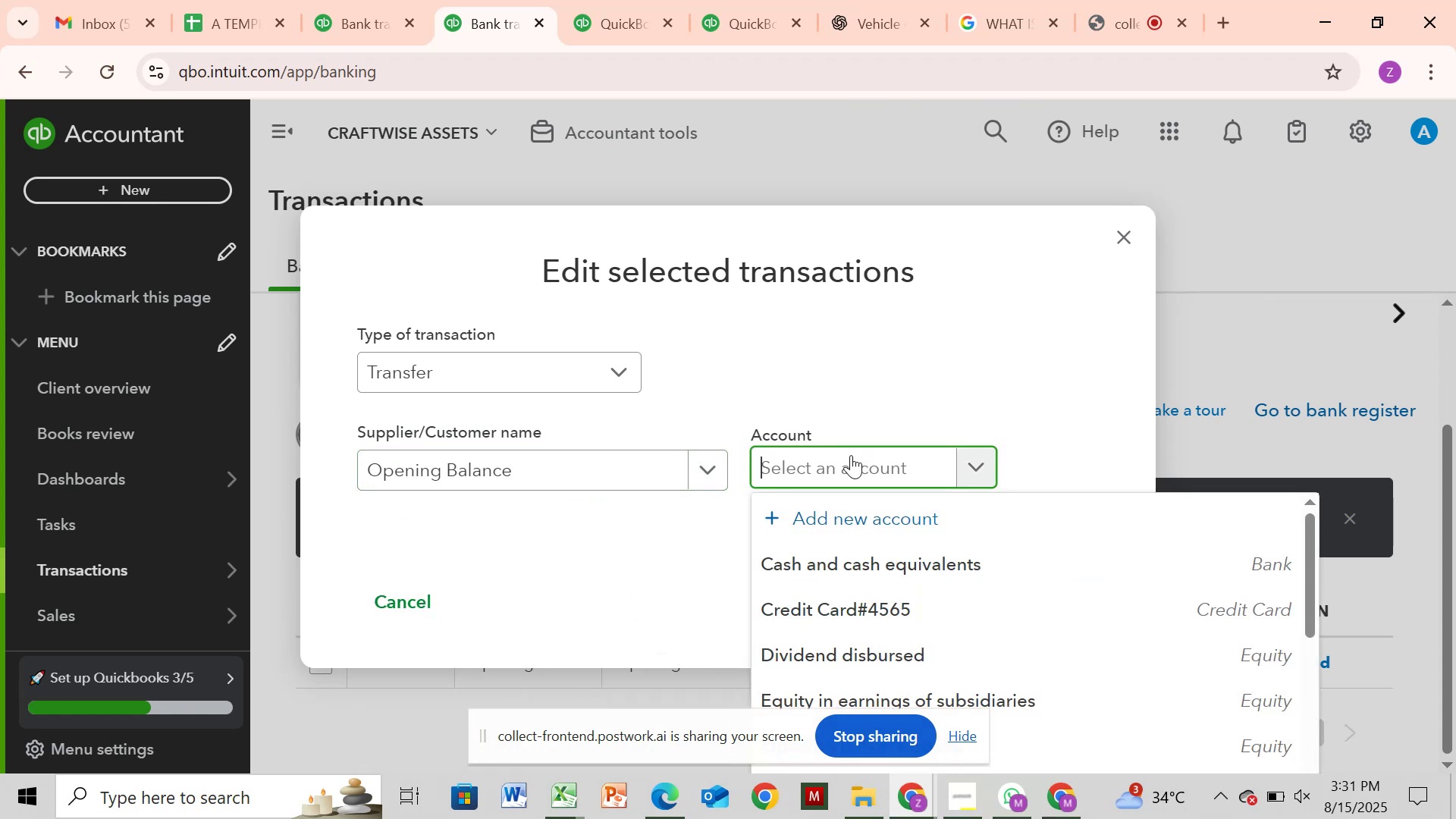 
type(ope)
 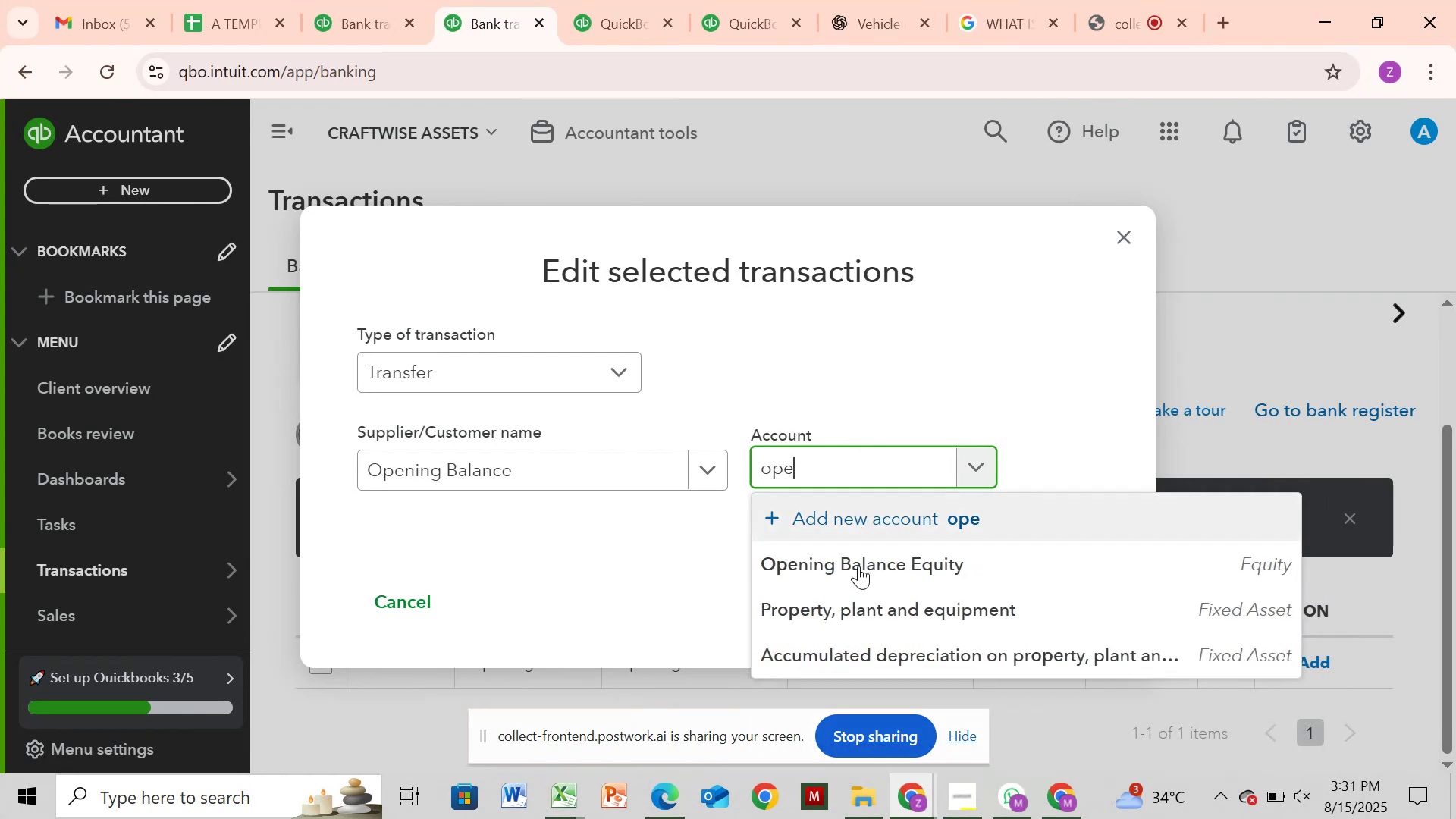 
left_click([858, 572])
 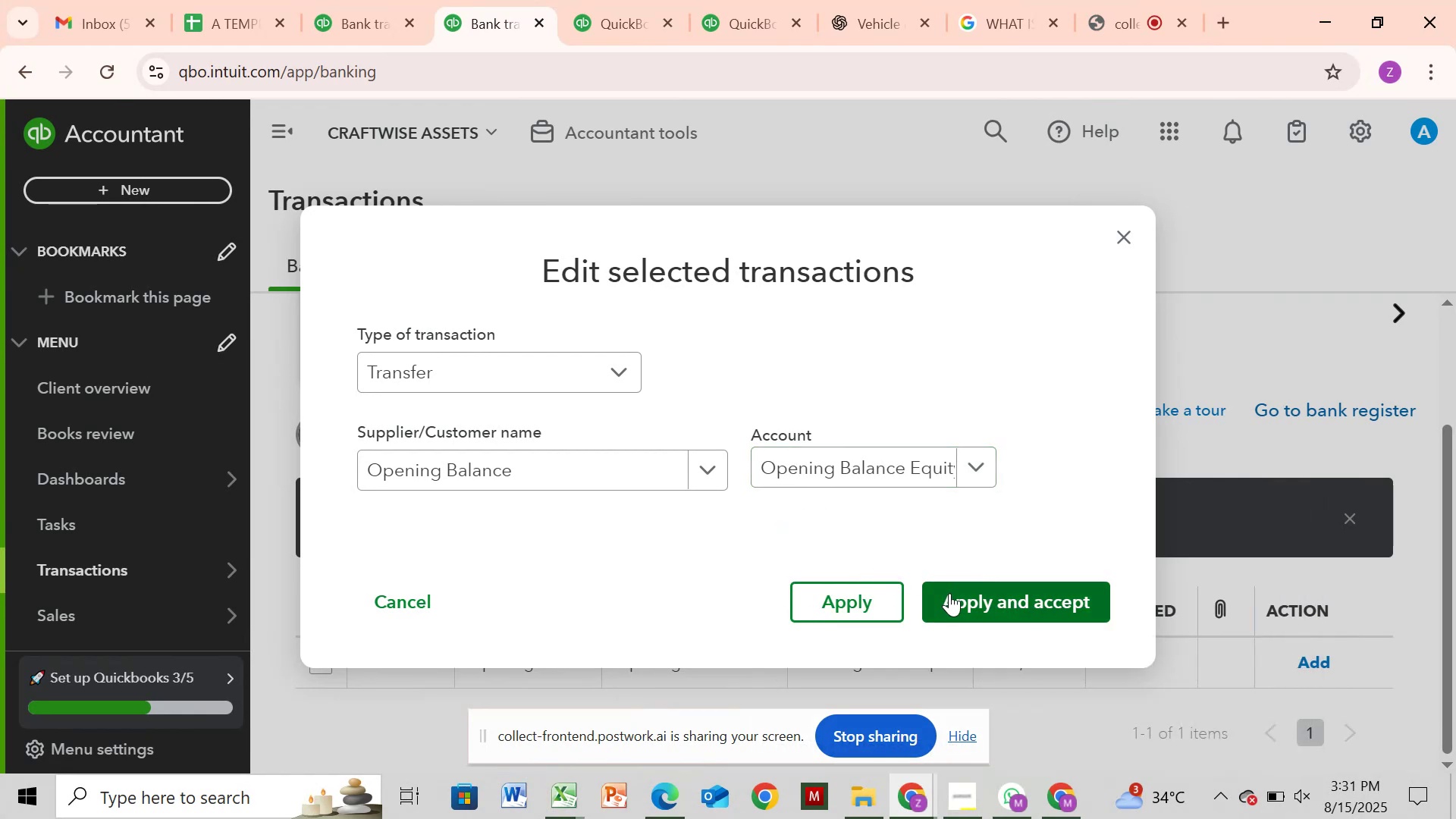 
left_click([949, 593])
 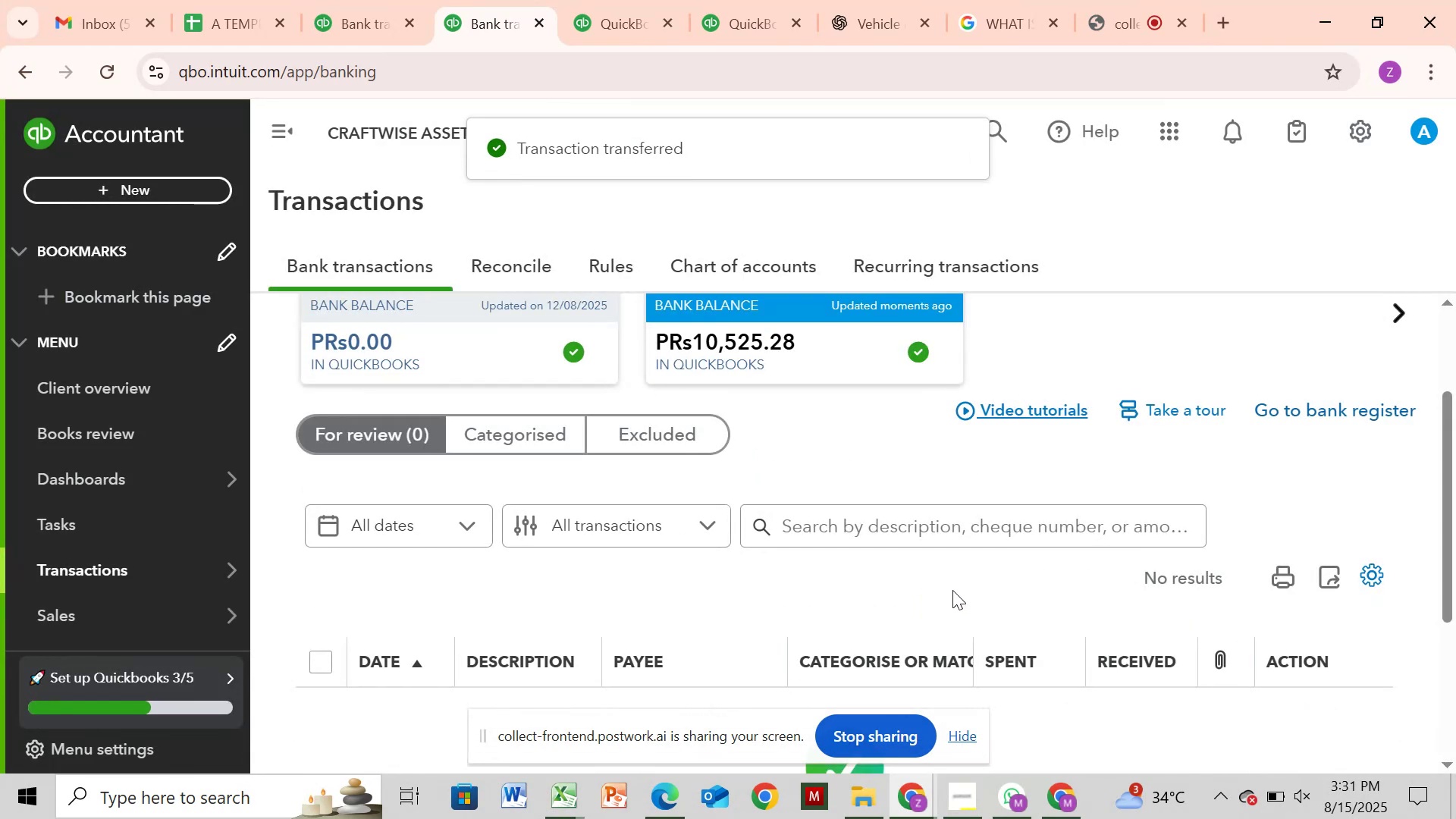 
wait(5.93)
 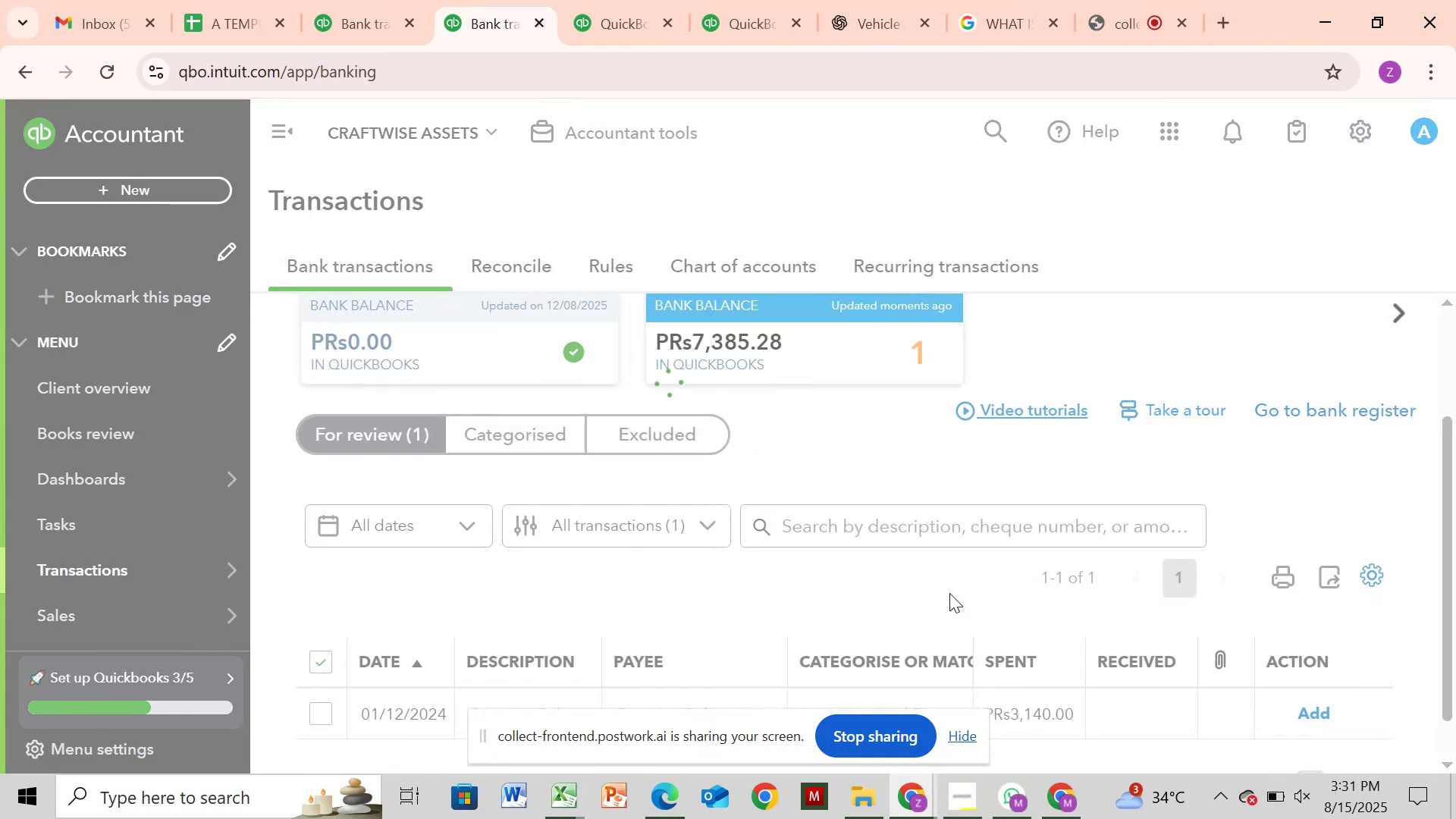 
left_click_drag(start_coordinate=[1446, 523], to_coordinate=[1453, 424])
 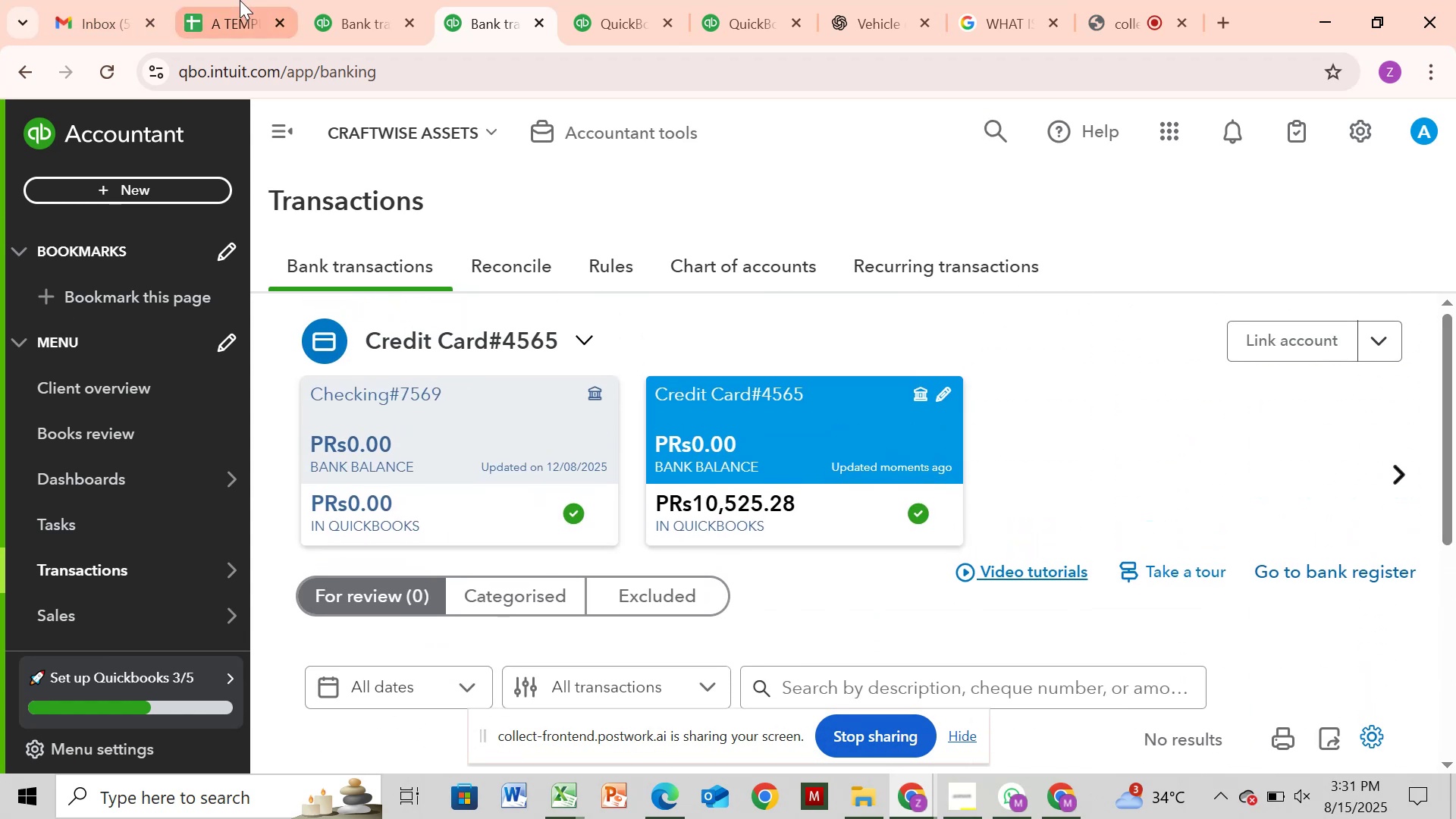 
mouse_move([322, 24])
 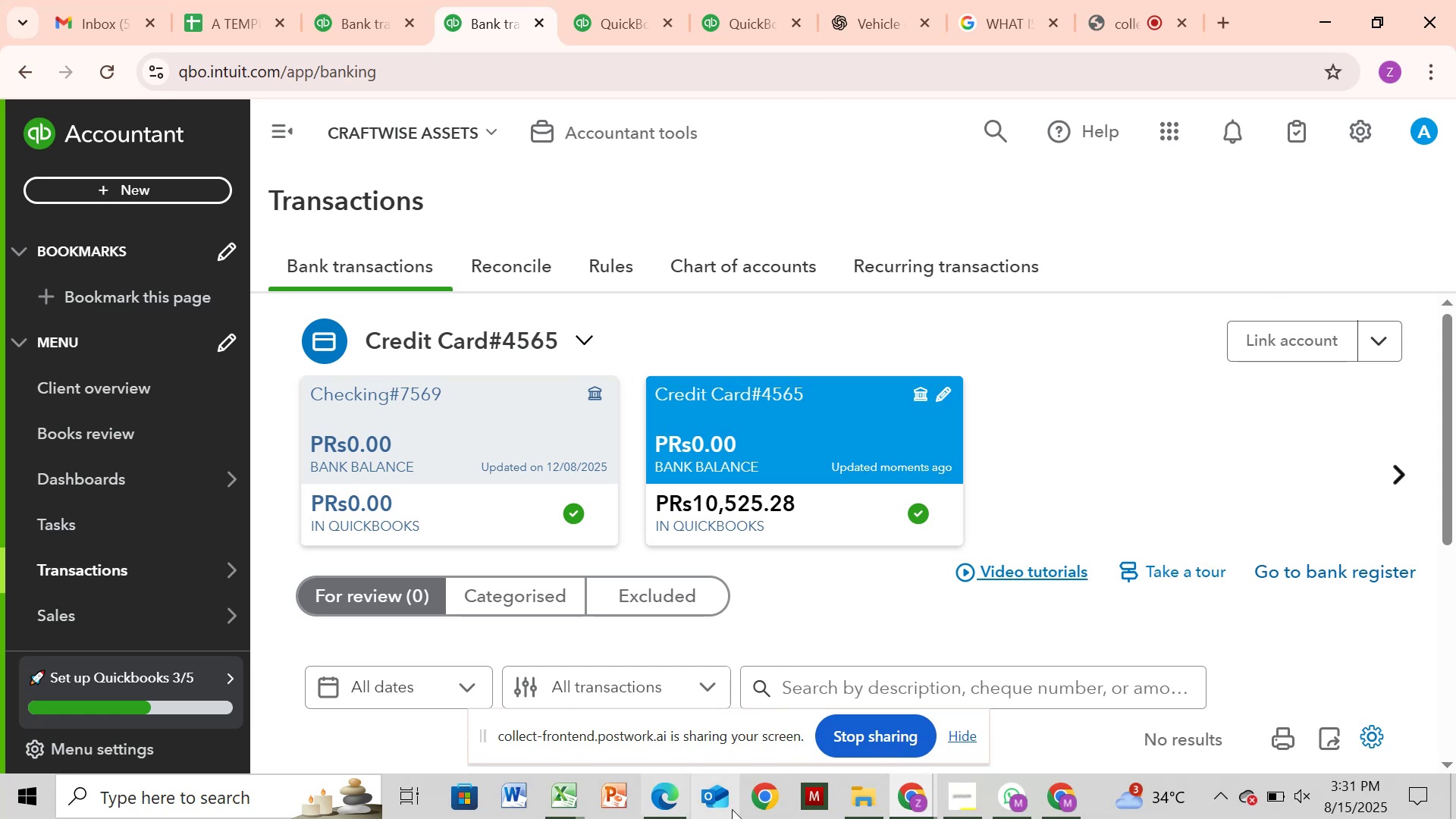 
mouse_move([880, 798])
 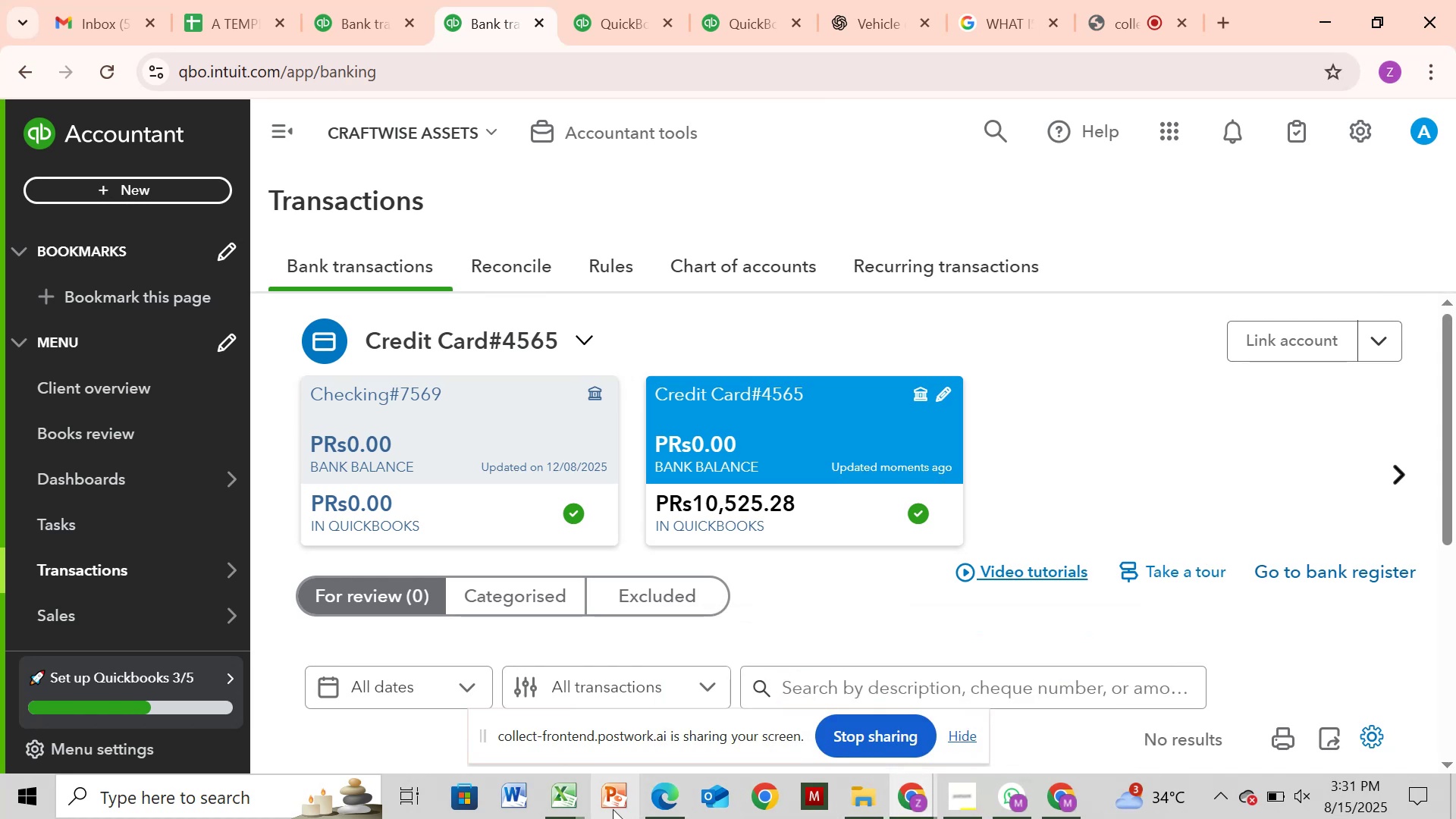 
mouse_move([570, 808])
 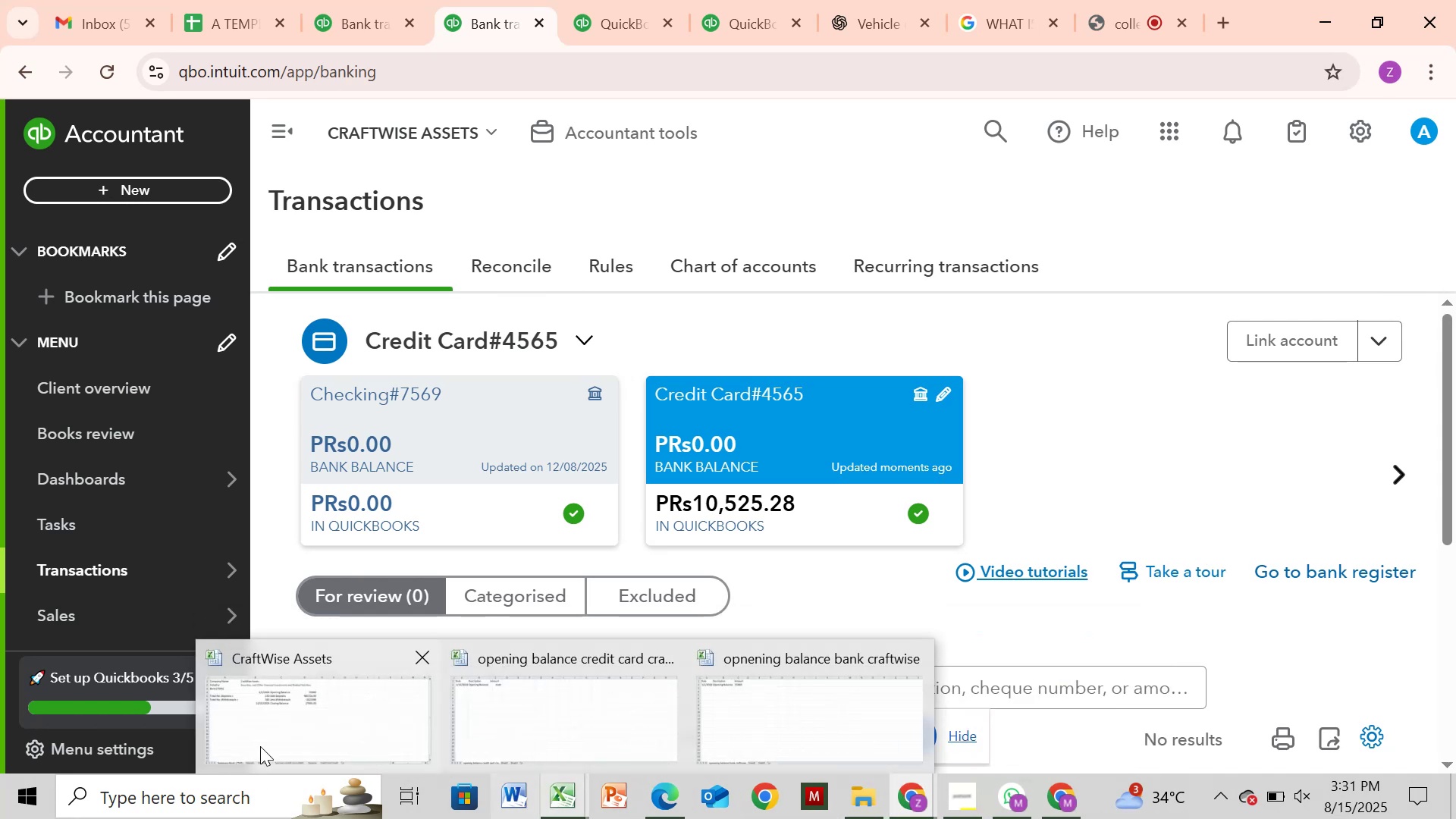 
left_click([261, 737])
 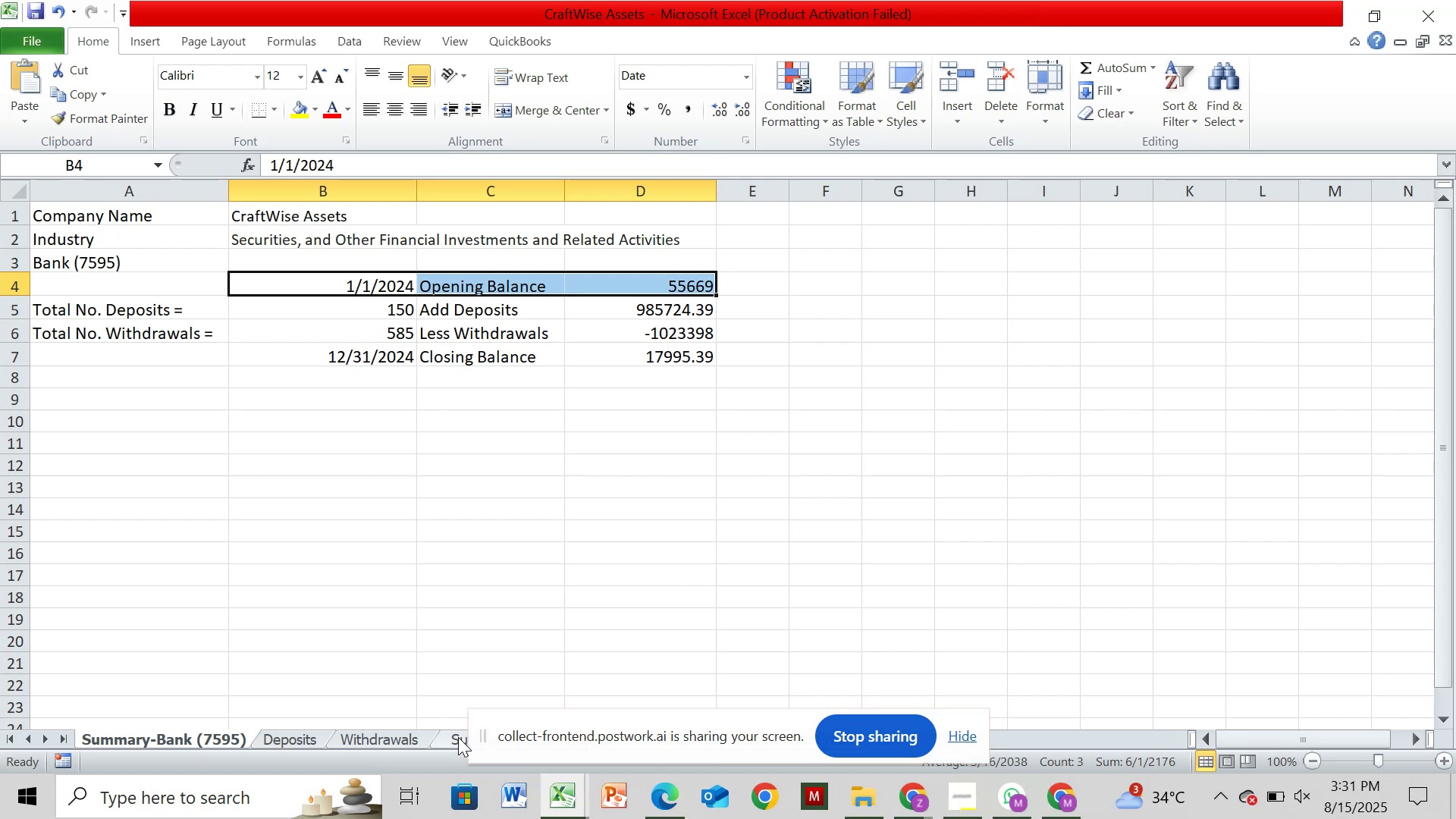 
left_click([458, 737])
 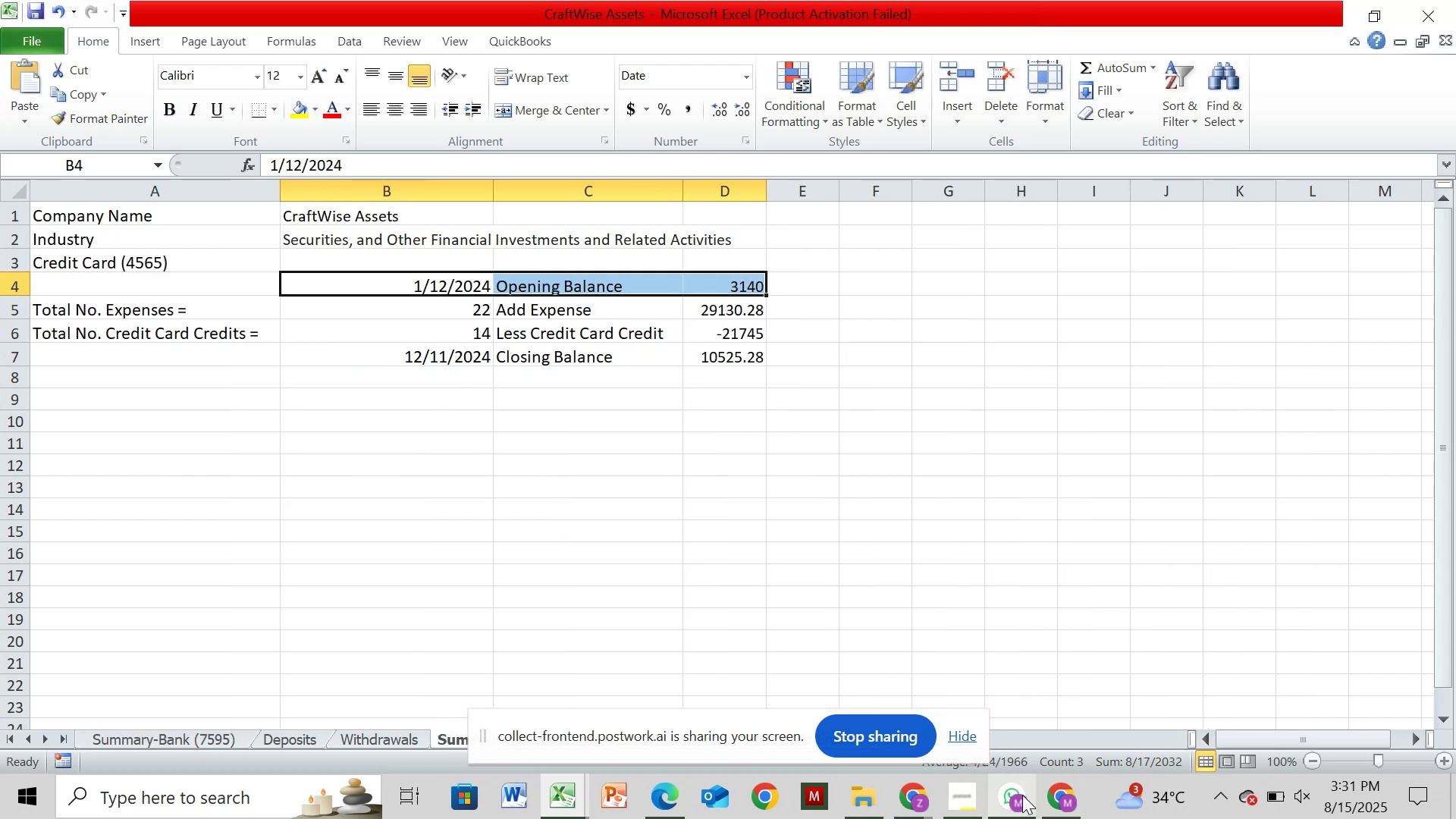 
left_click([909, 812])
 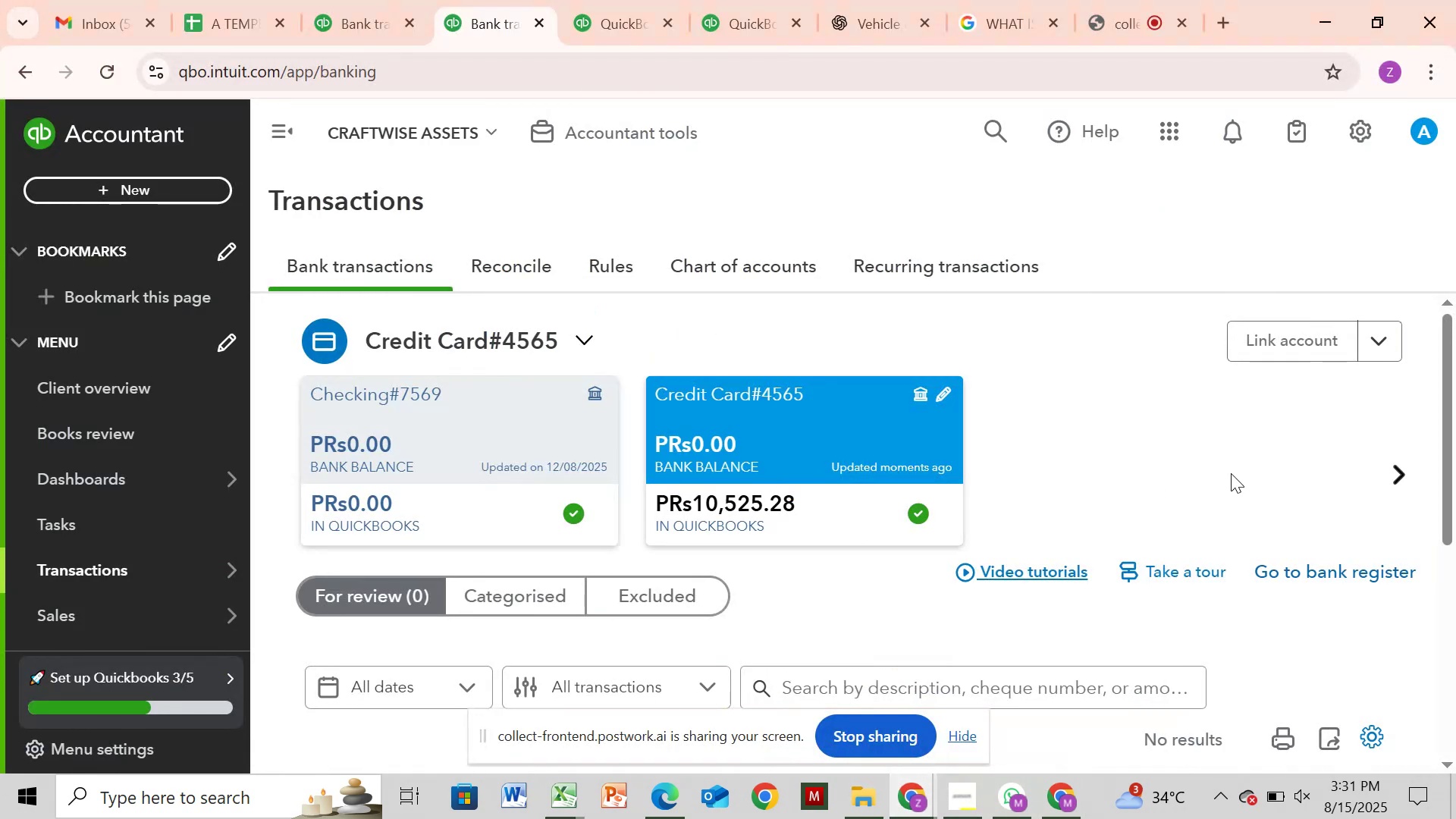 
left_click_drag(start_coordinate=[1452, 461], to_coordinate=[1400, 510])
 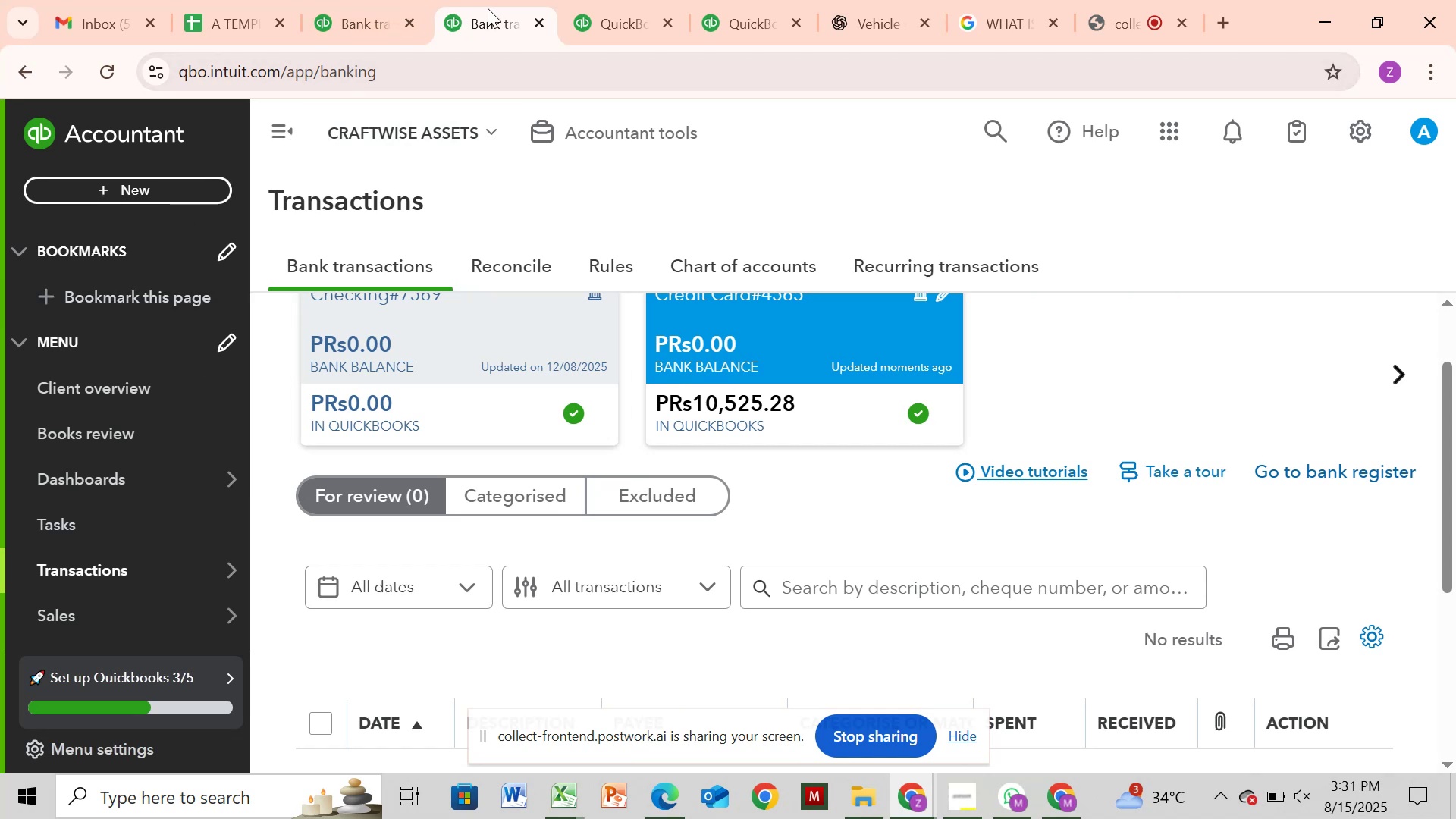 
left_click([618, 21])
 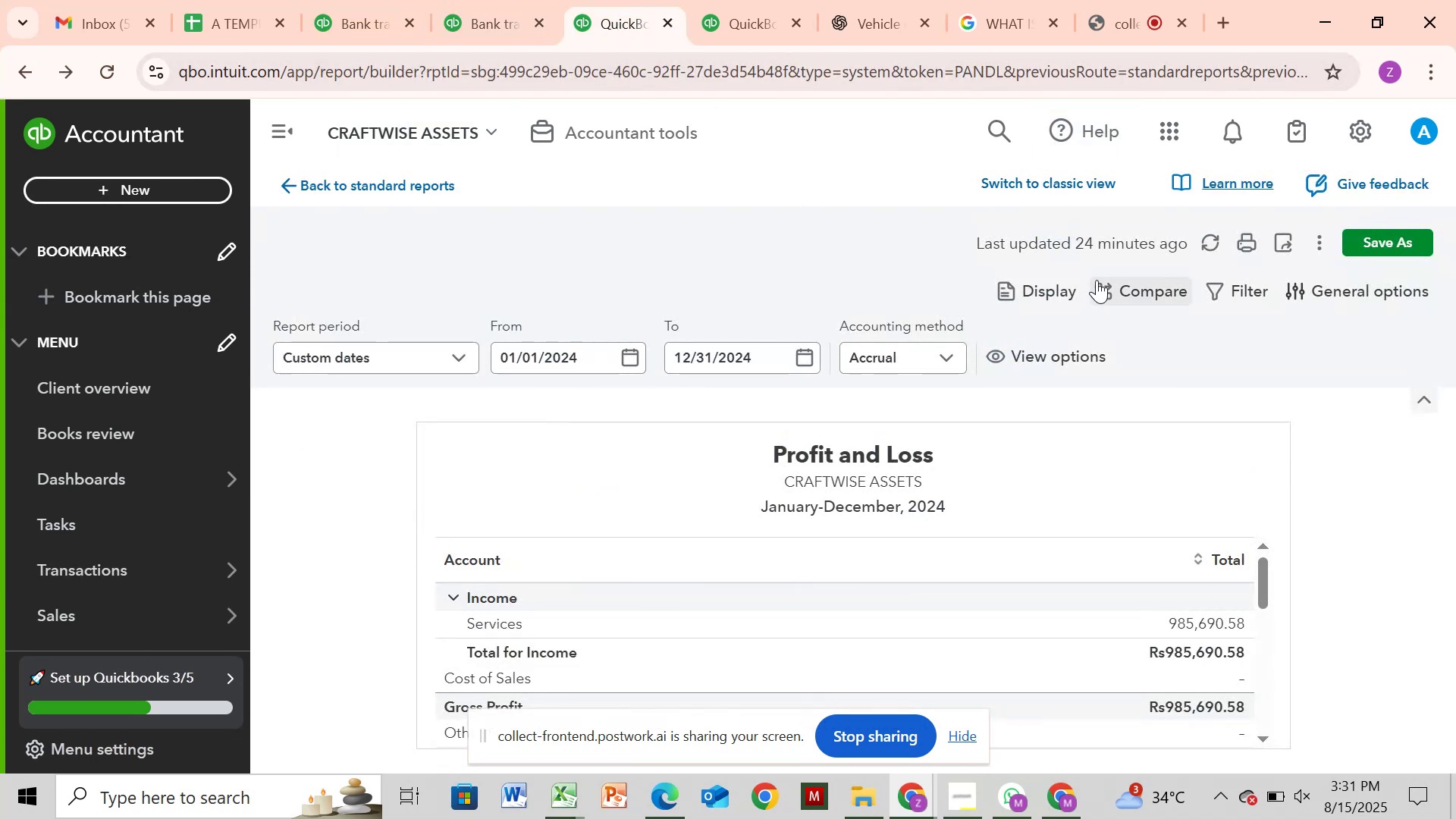 
left_click([1205, 243])
 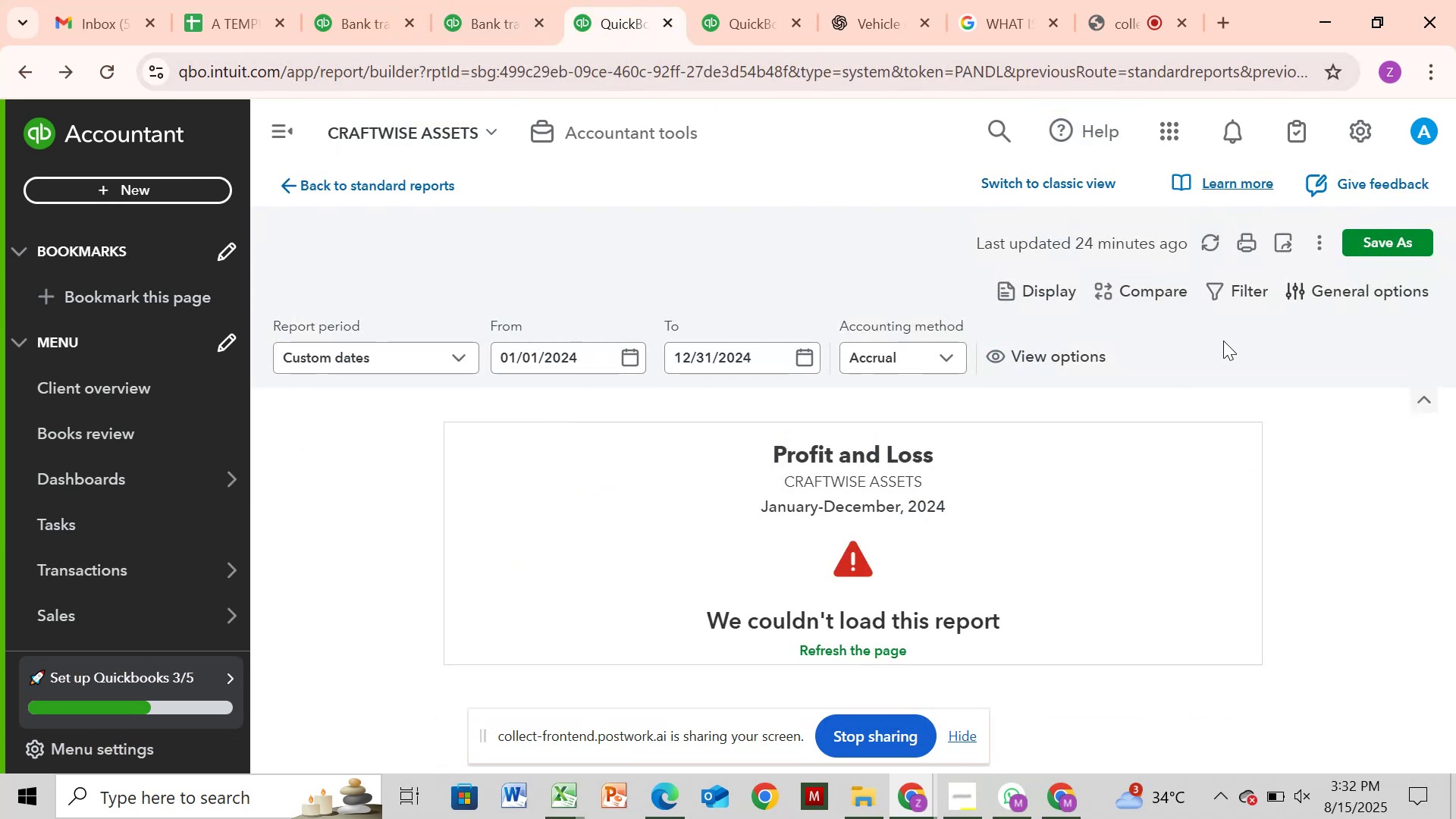 
left_click([1215, 237])
 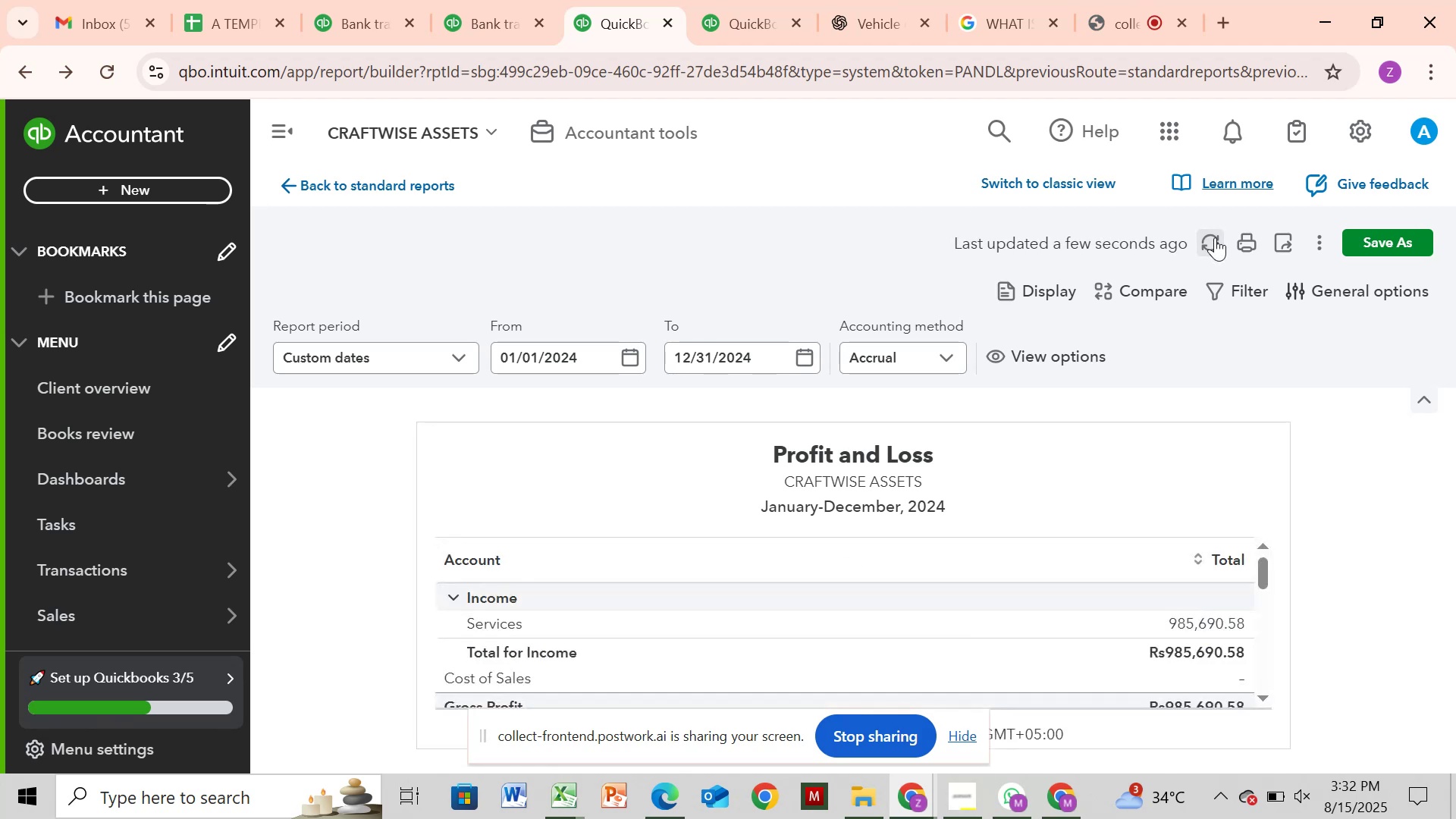 
wait(8.29)
 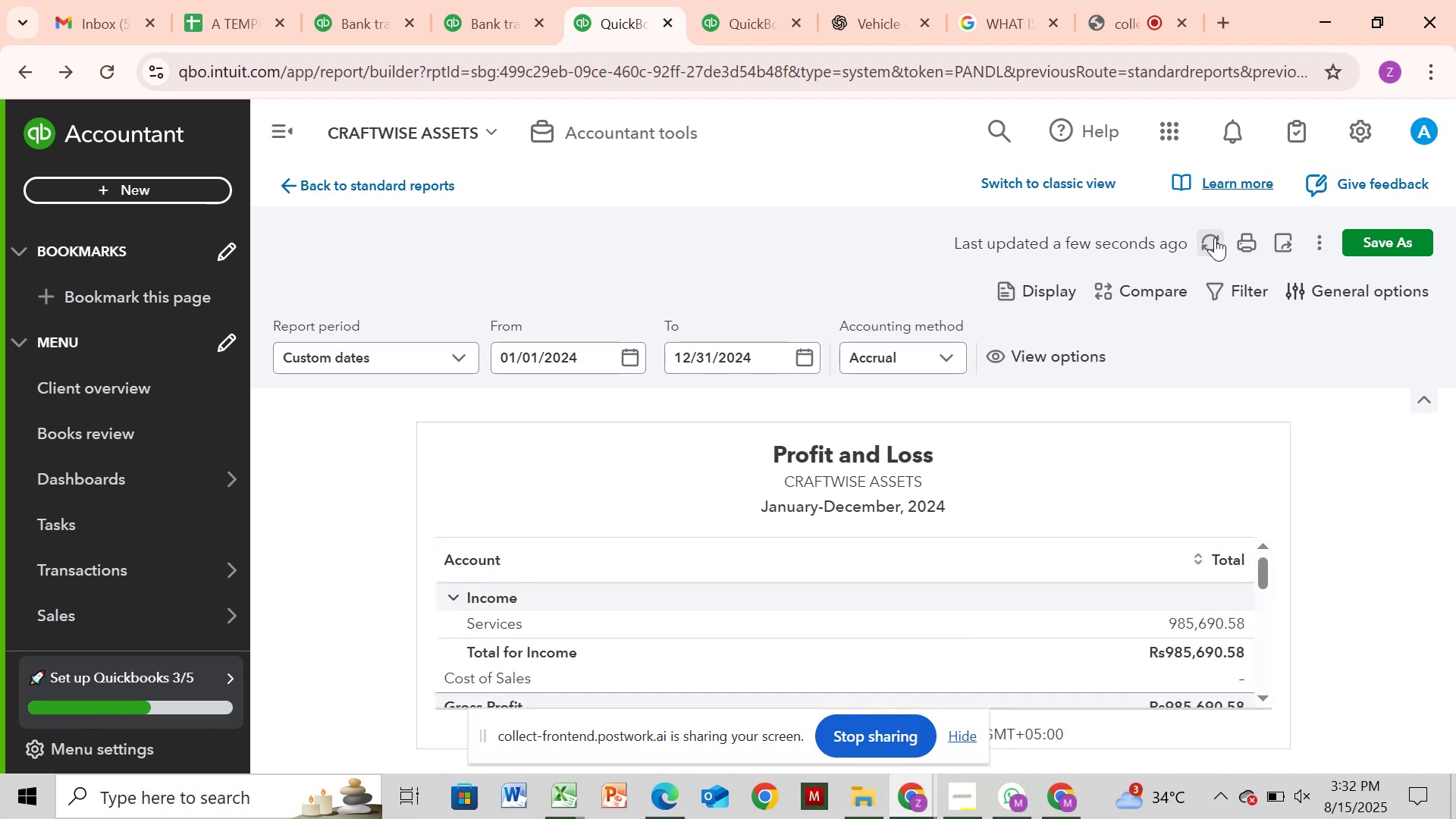 
left_click_drag(start_coordinate=[1260, 573], to_coordinate=[1264, 439])
 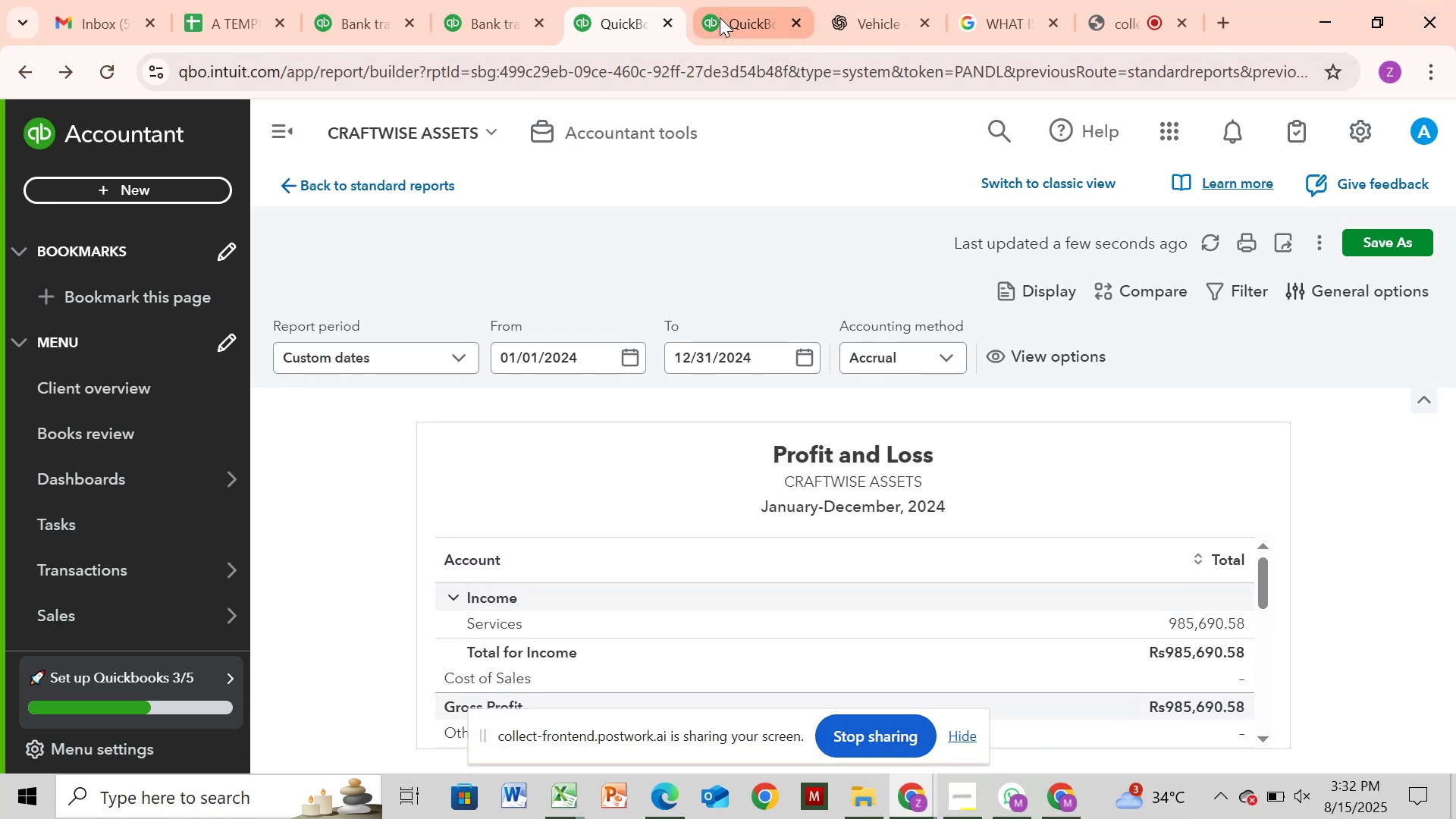 
left_click([720, 17])
 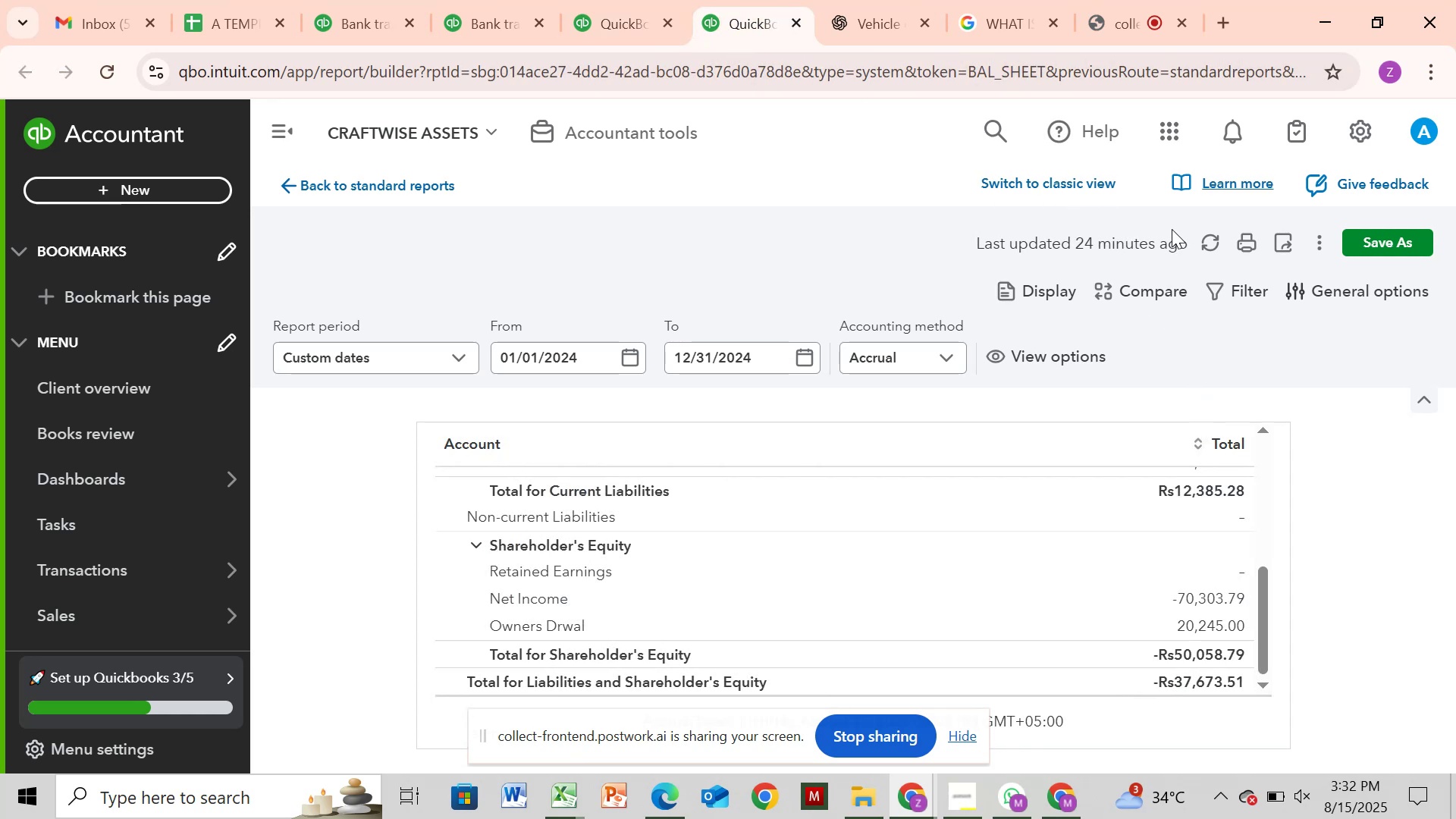 
left_click([1205, 238])
 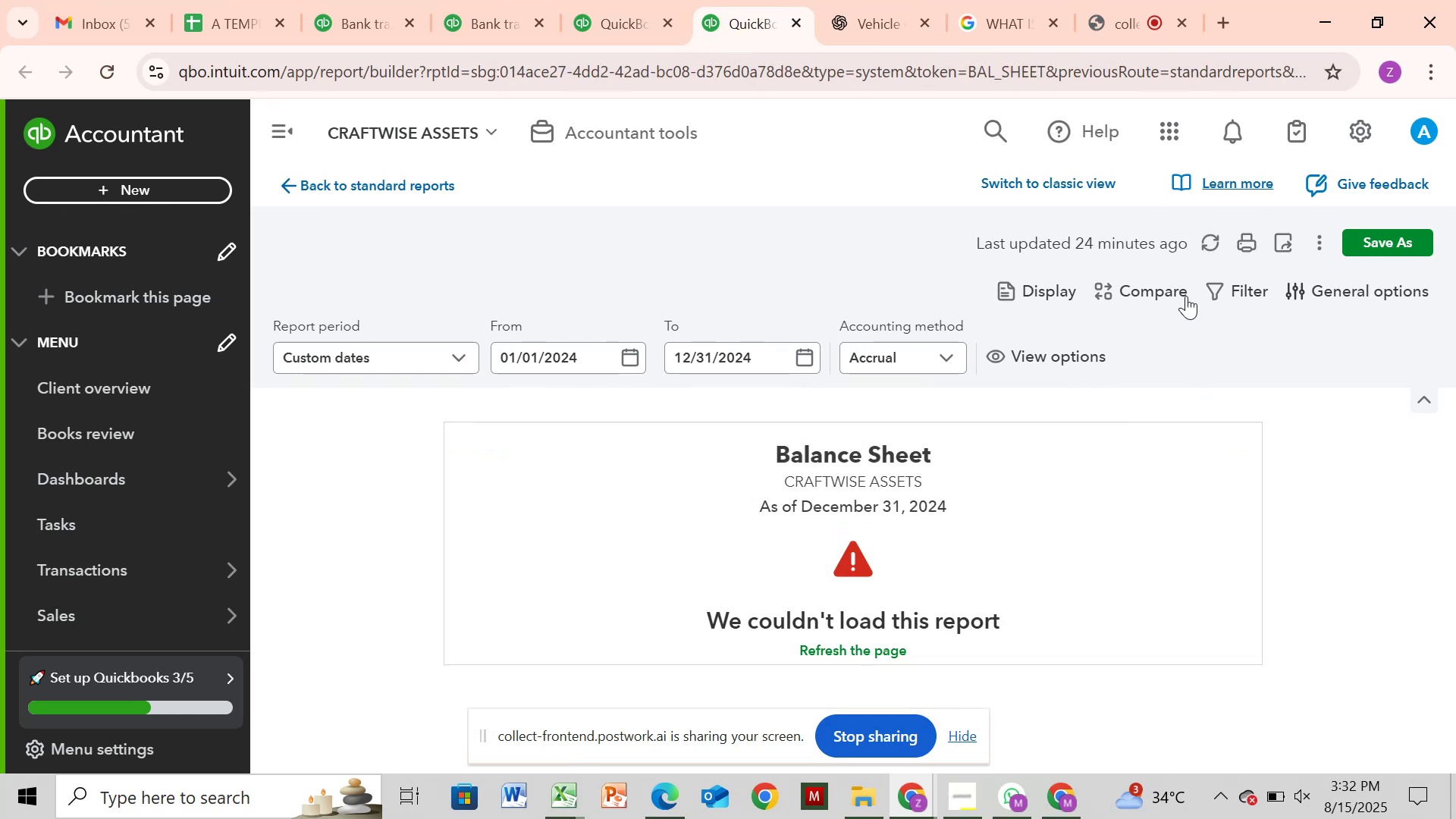 
left_click([1207, 229])
 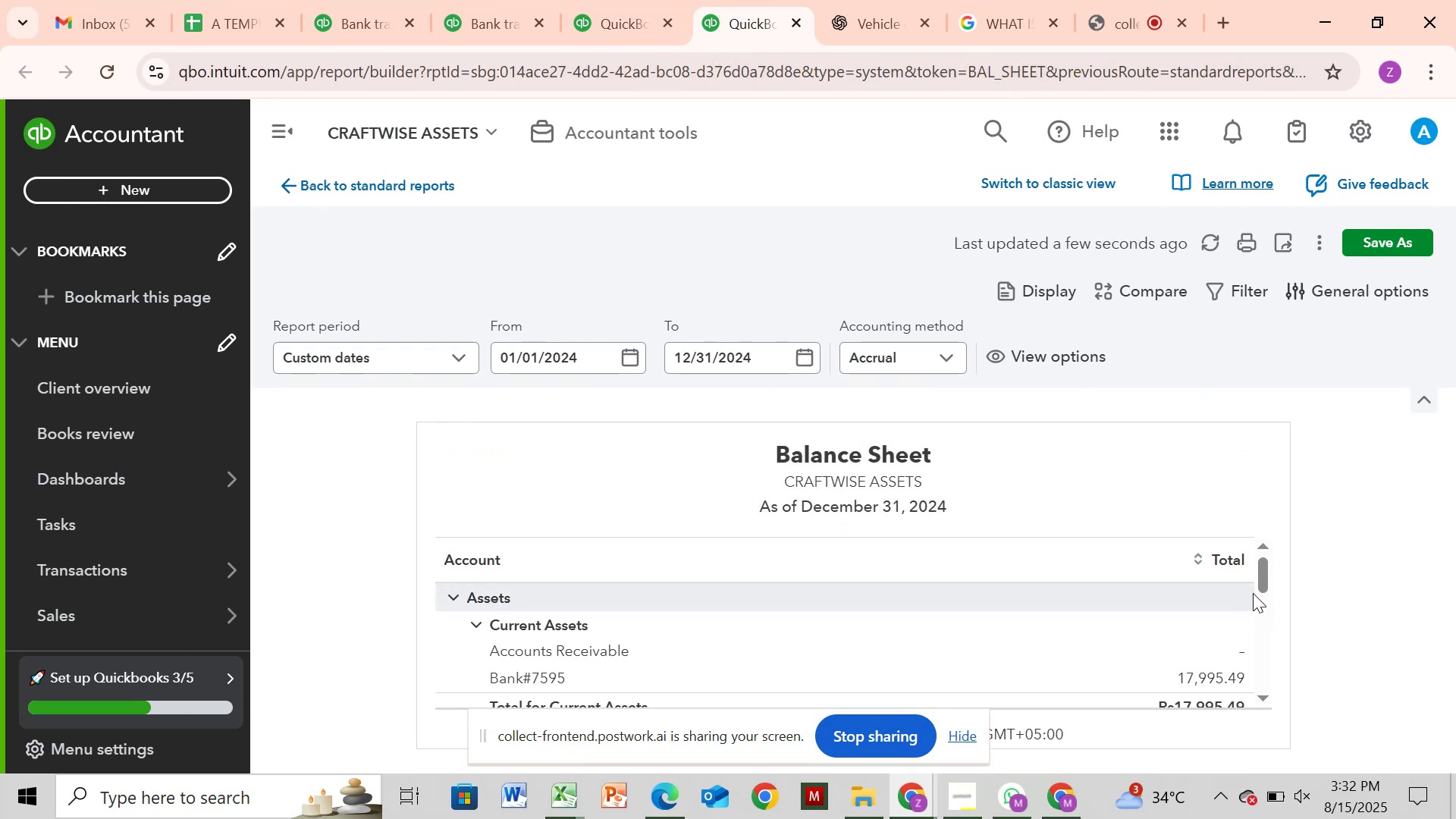 
left_click_drag(start_coordinate=[1258, 573], to_coordinate=[1257, 538])
 